 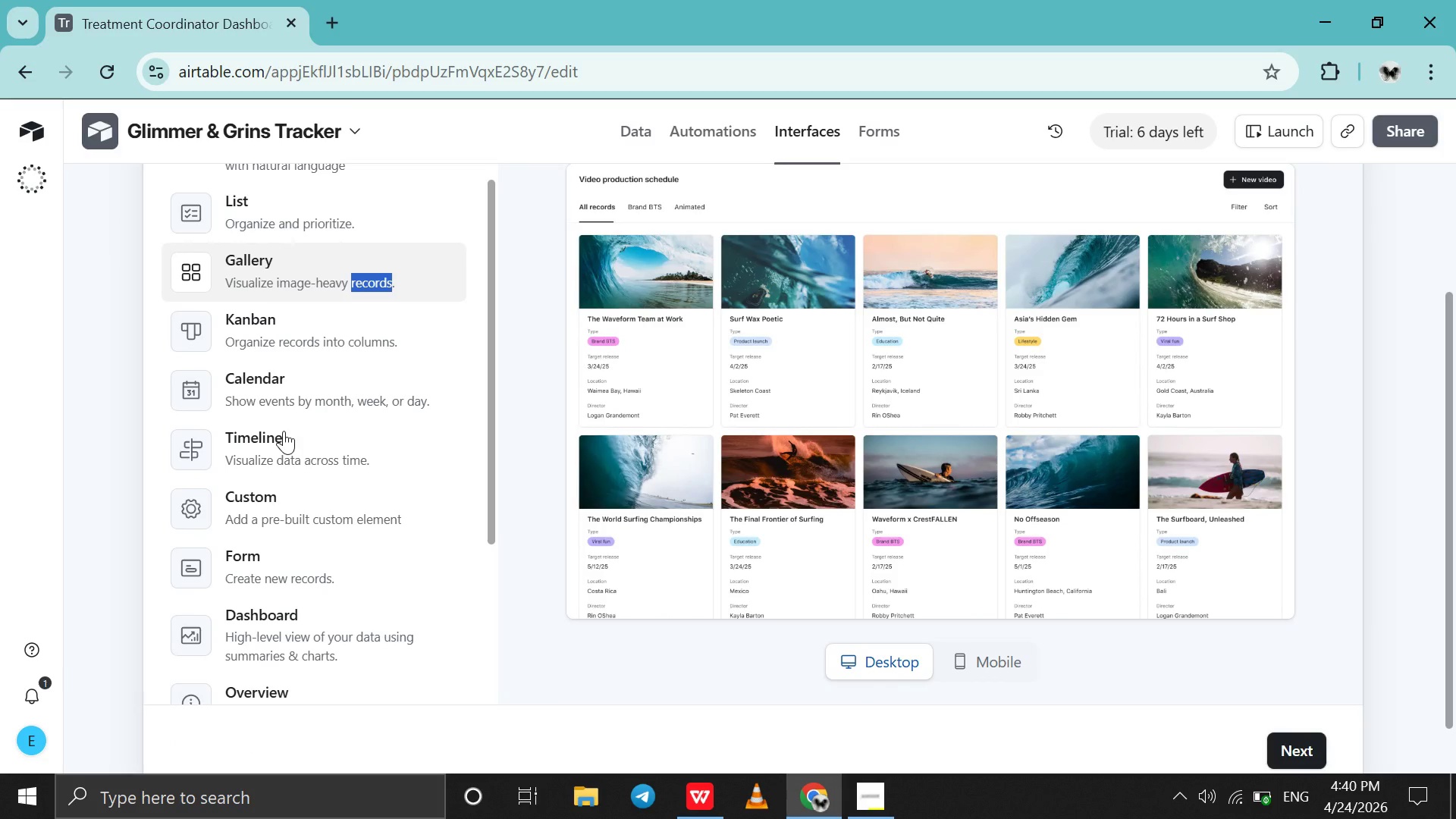 
scroll: coordinate [239, 359], scroll_direction: up, amount: 2.0
 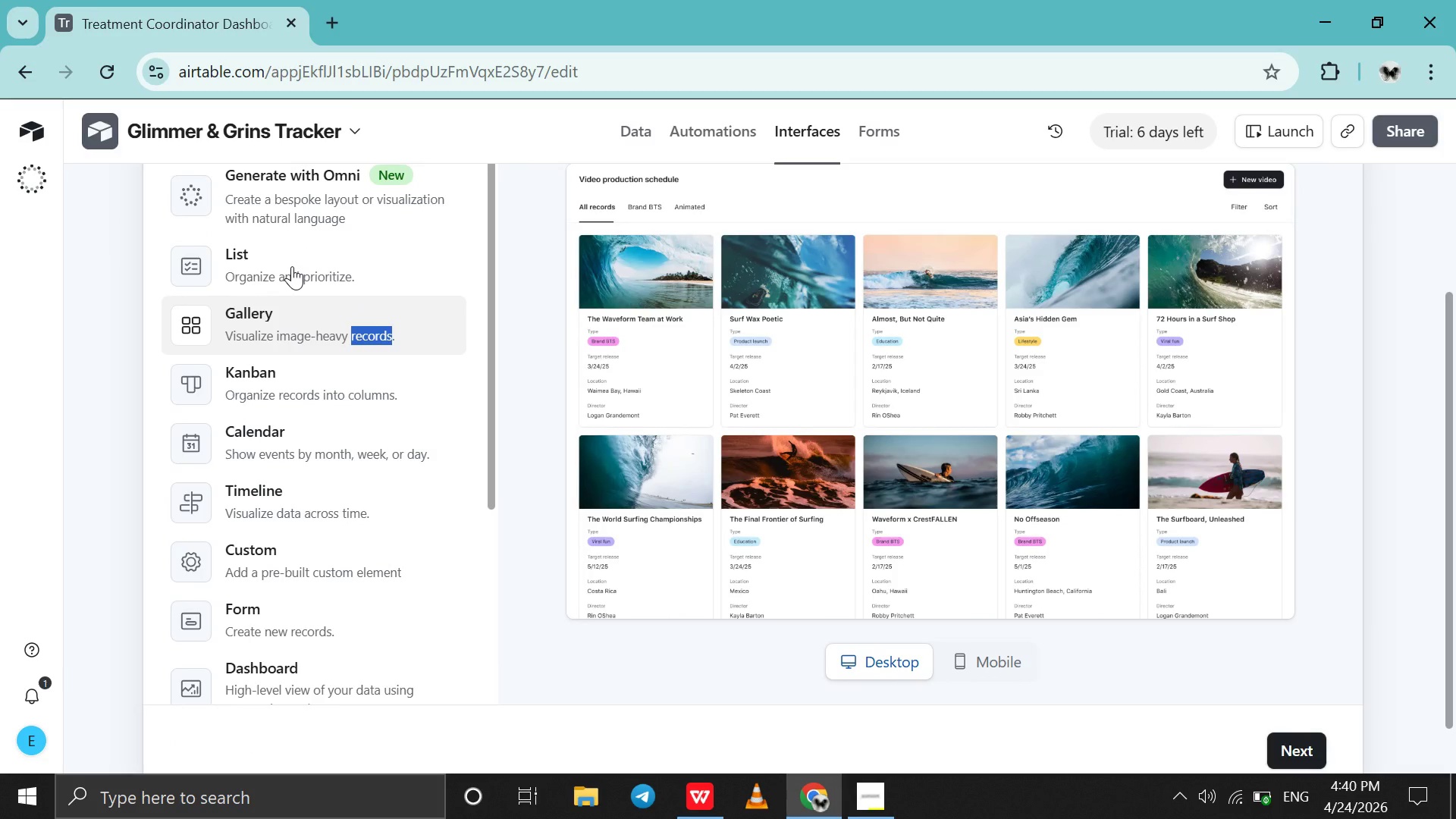 
left_click([293, 265])
 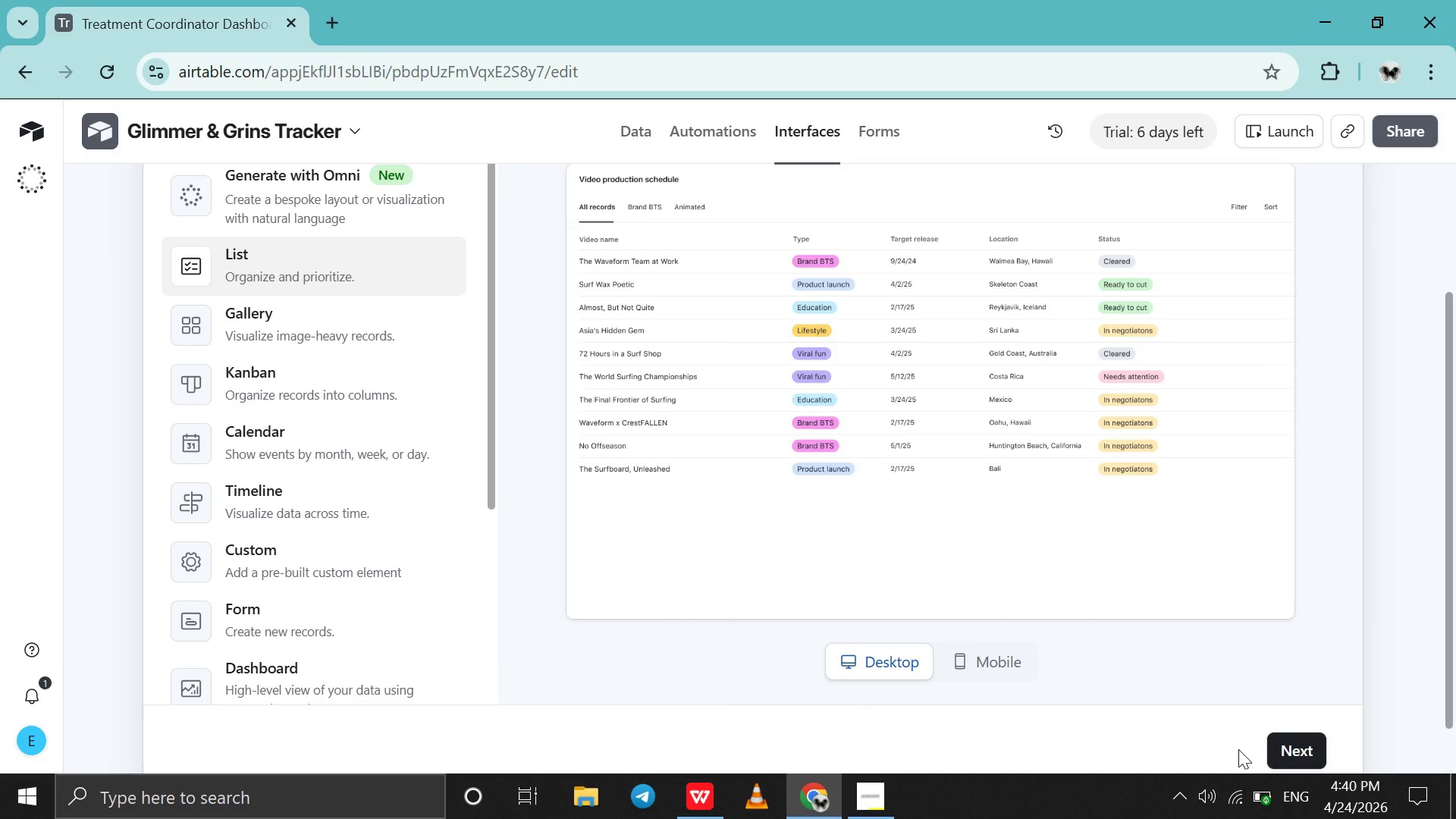 
left_click([1276, 750])
 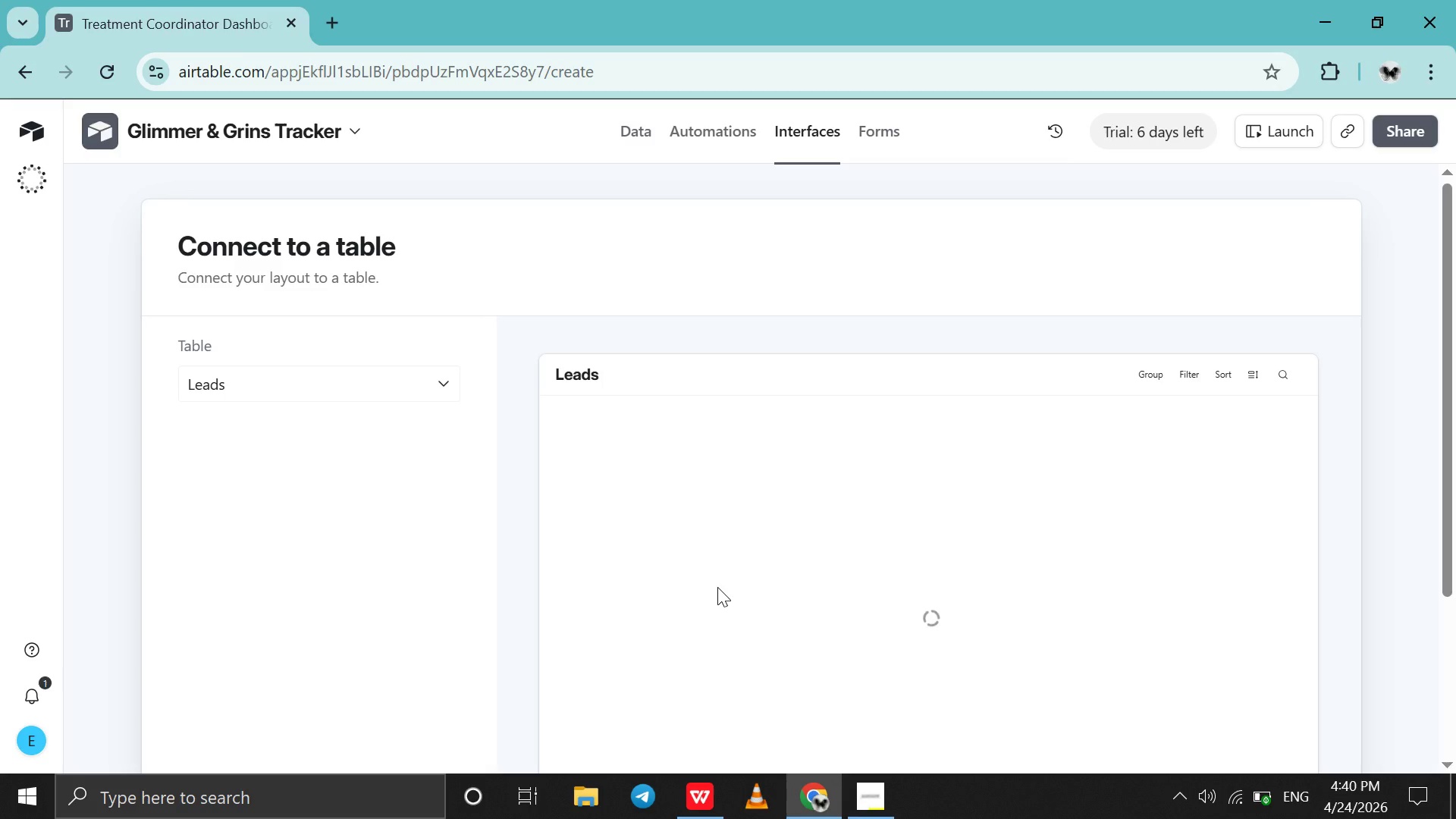 
scroll: coordinate [717, 587], scroll_direction: down, amount: 4.0
 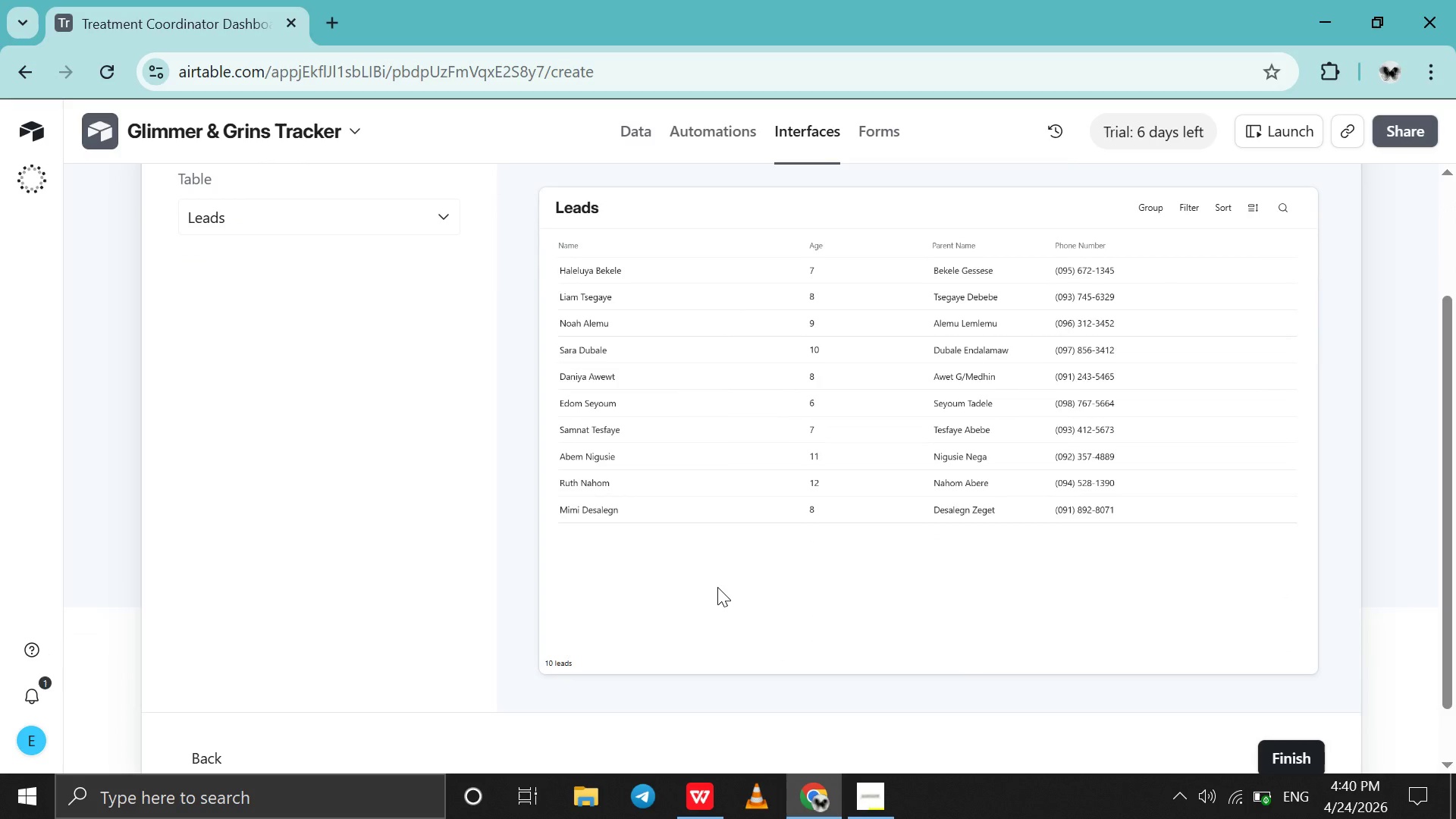 
scroll: coordinate [717, 587], scroll_direction: none, amount: 0.0
 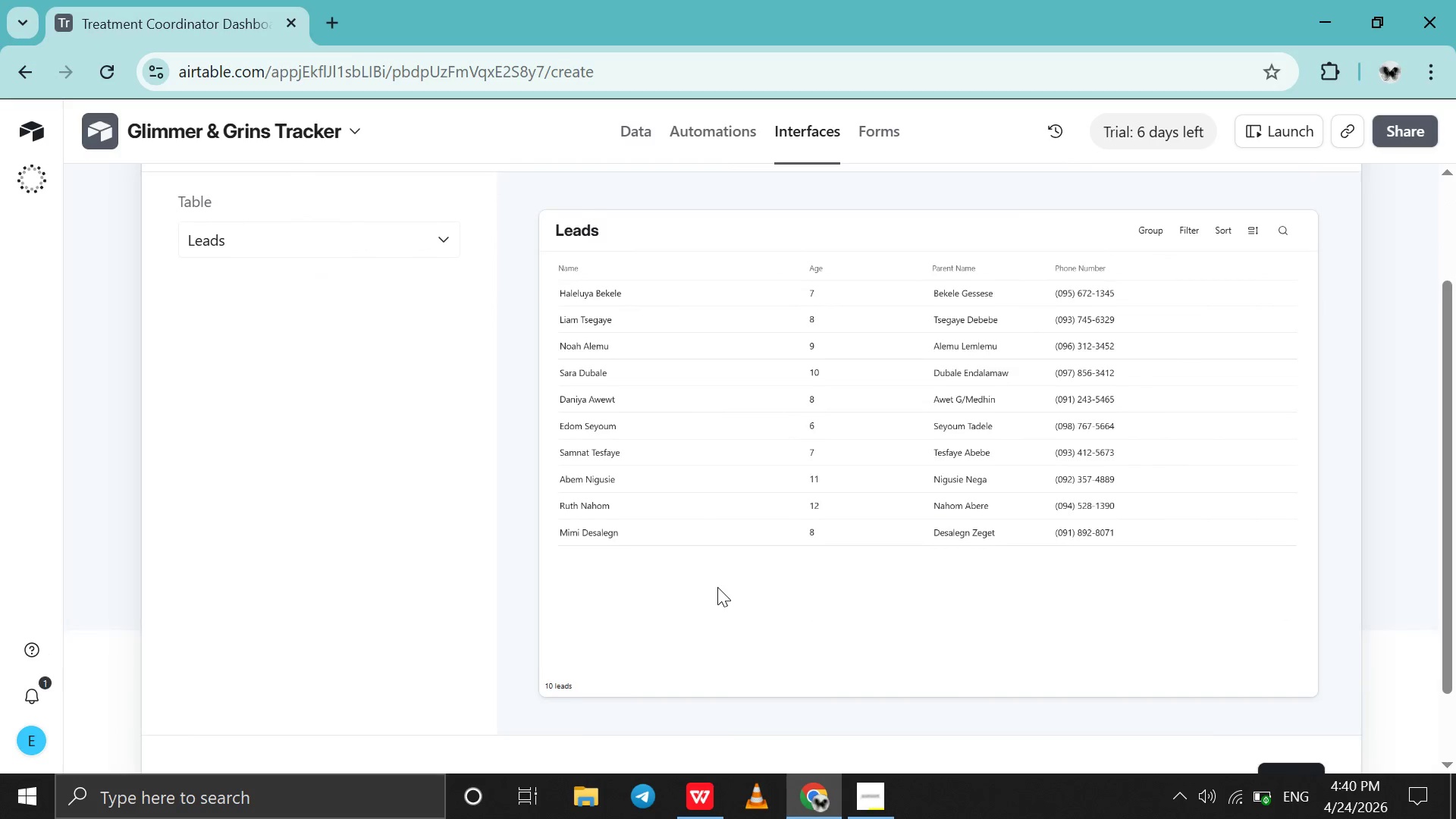 
scroll: coordinate [717, 587], scroll_direction: up, amount: 1.0
 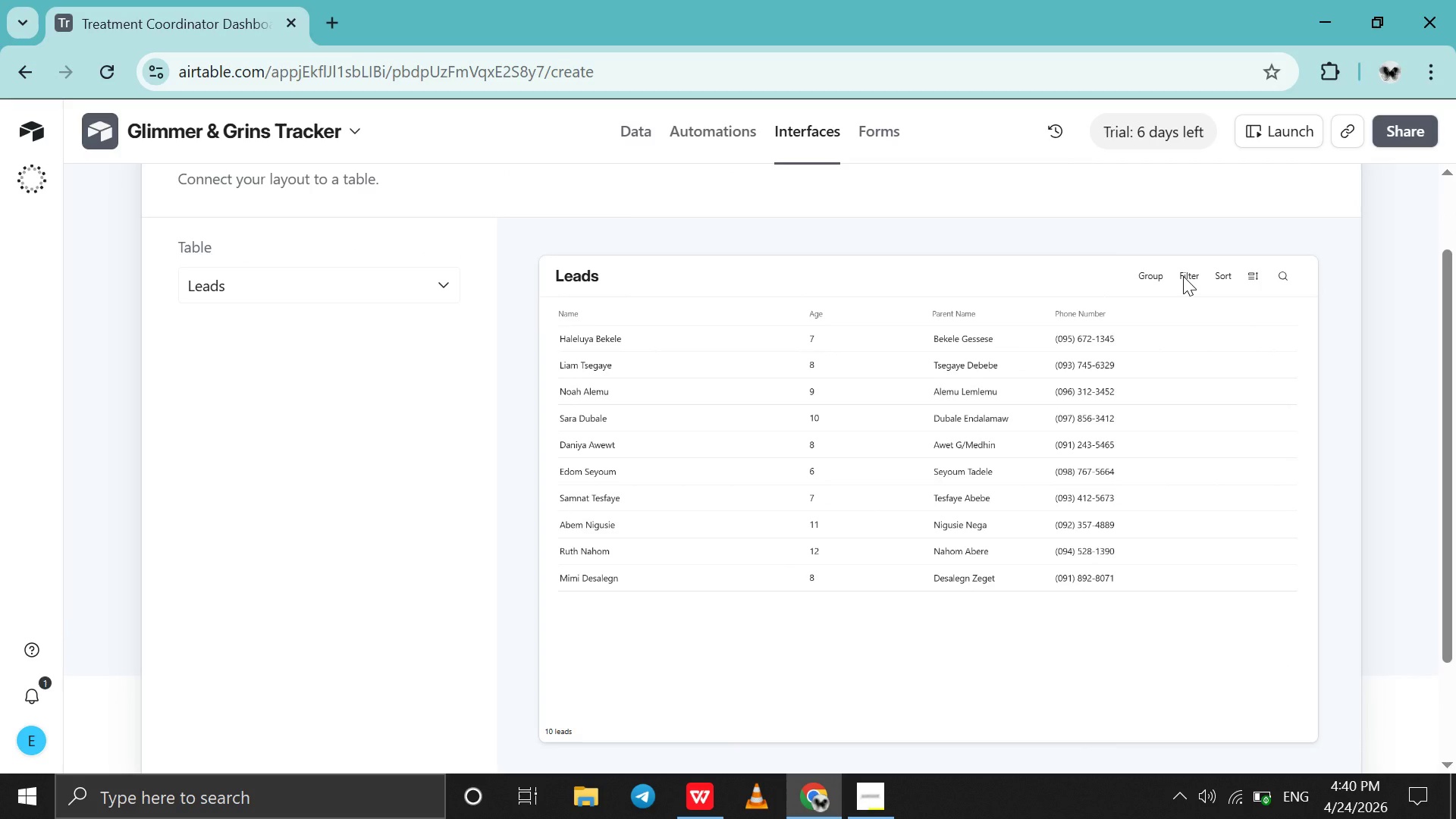 
left_click([1183, 276])
 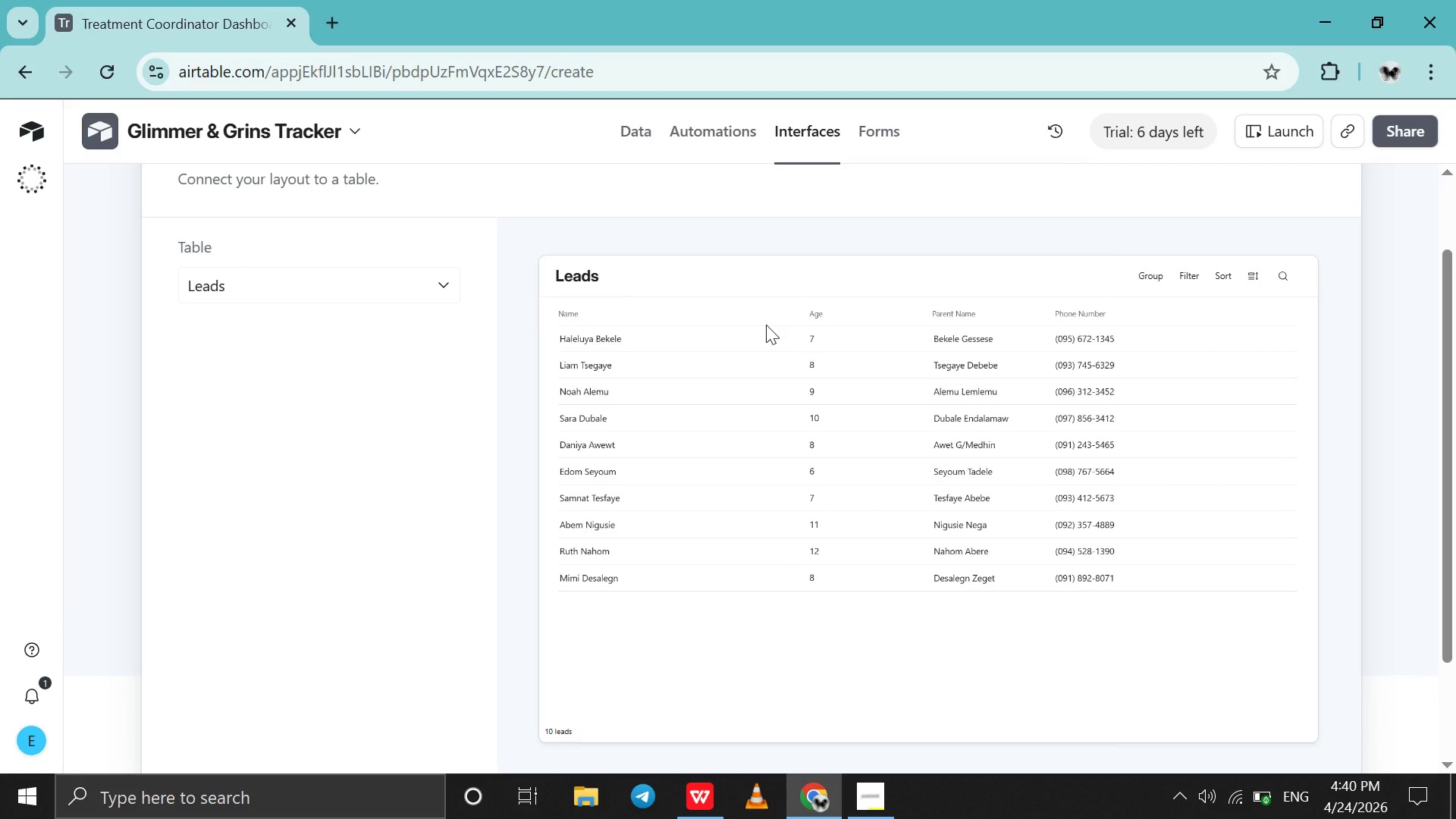 
scroll: coordinate [766, 325], scroll_direction: up, amount: 1.0
 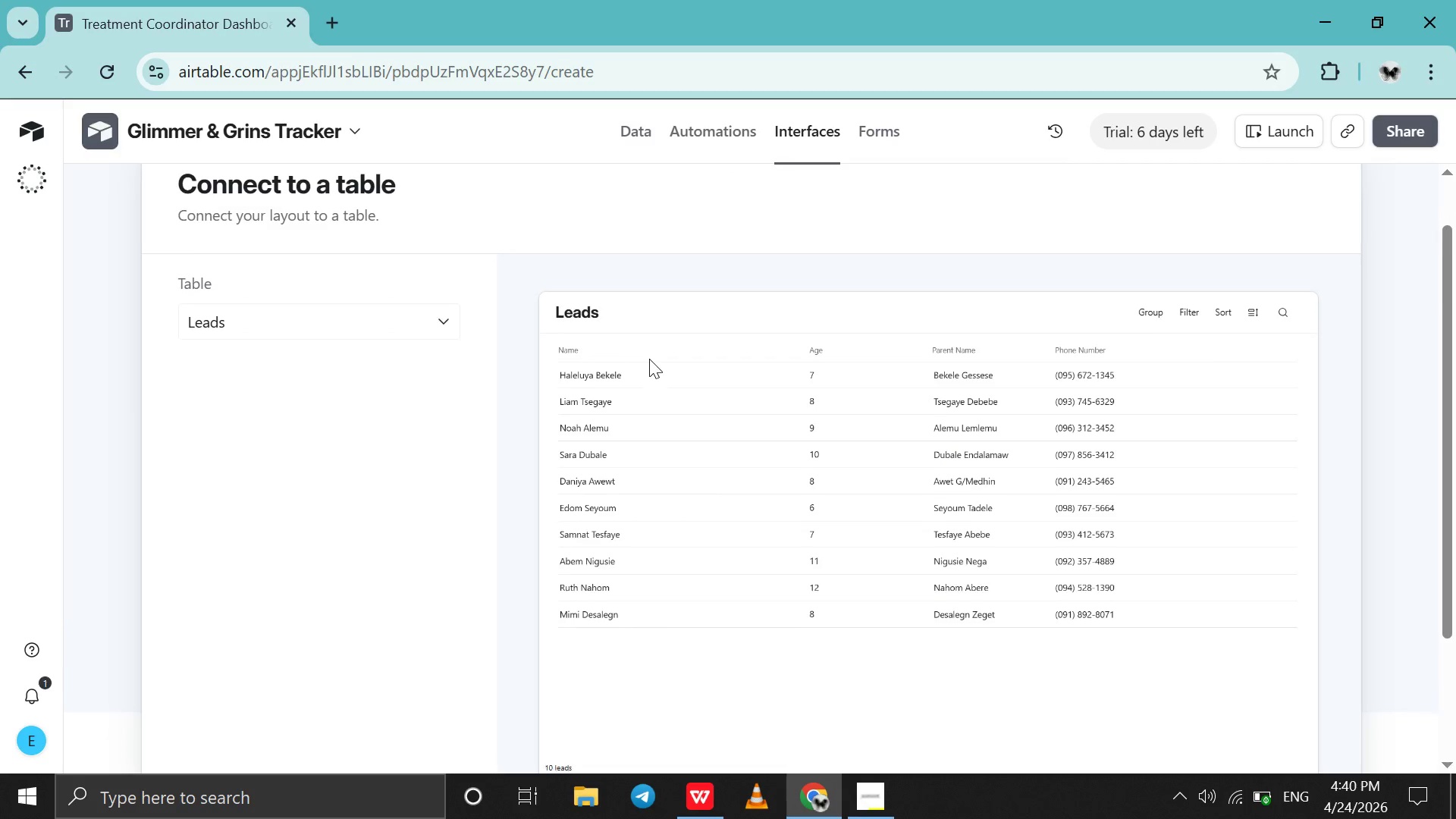 
scroll: coordinate [649, 359], scroll_direction: down, amount: 26.0
 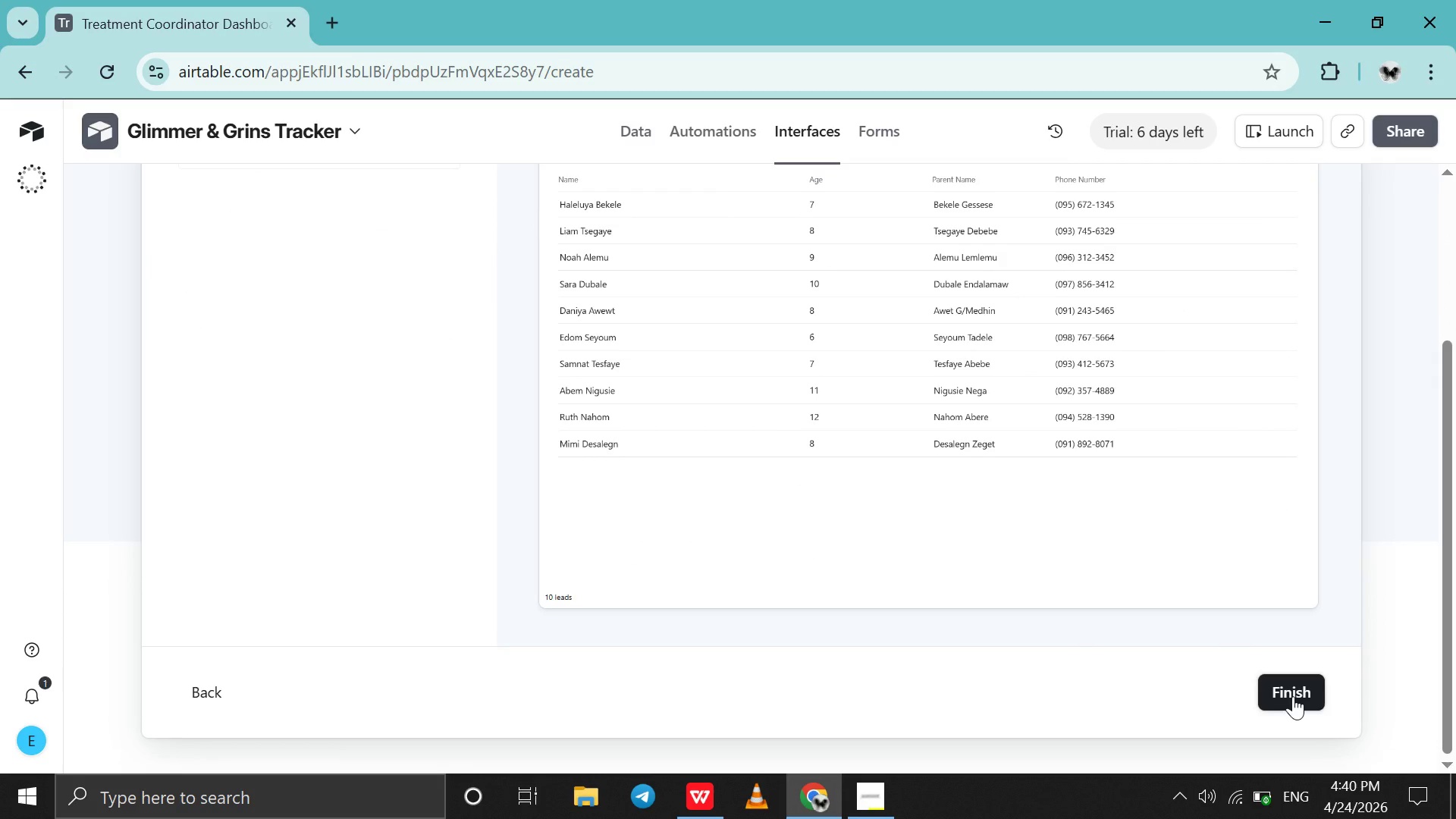 
left_click([1293, 696])
 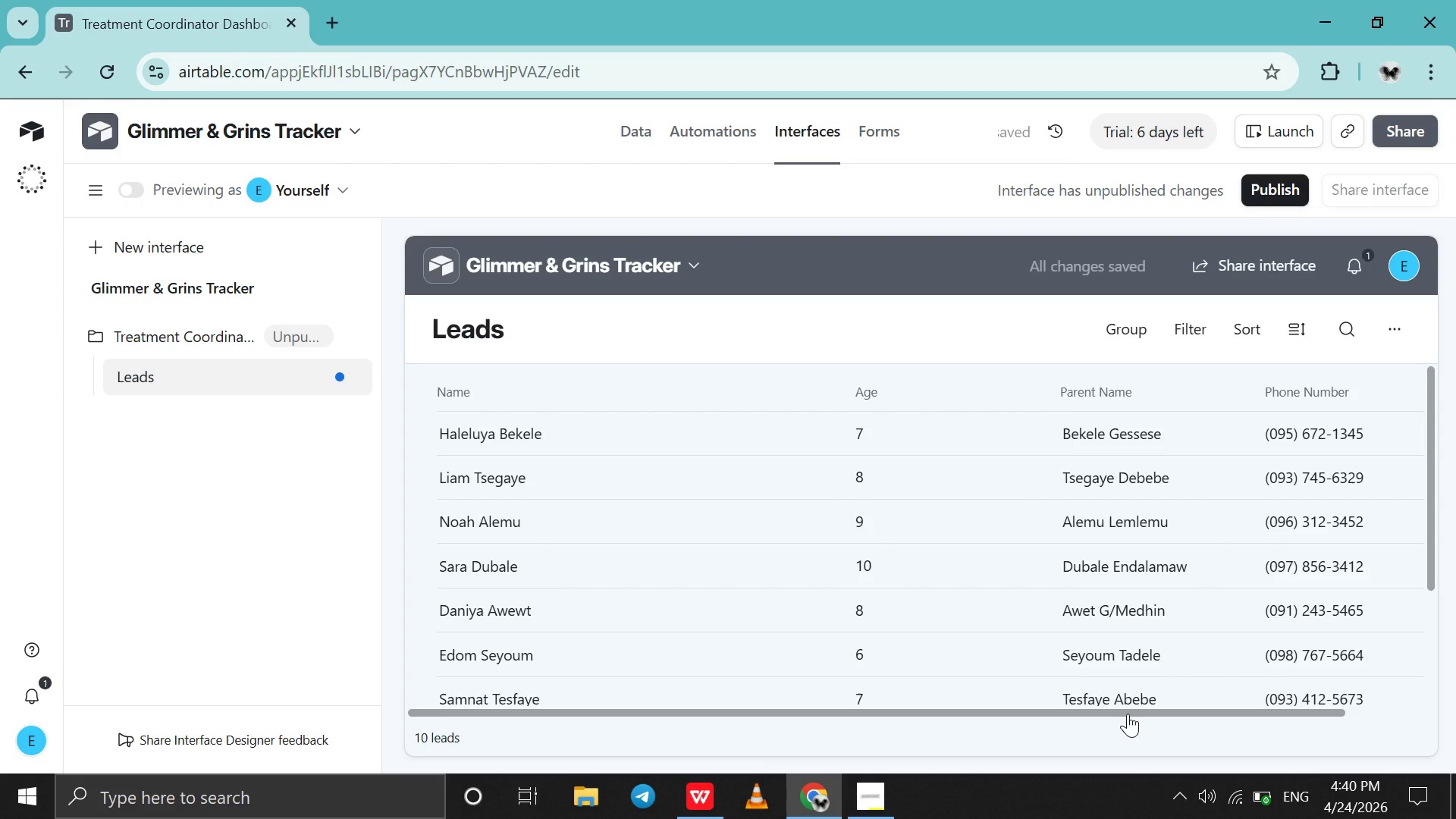 
wait(6.61)
 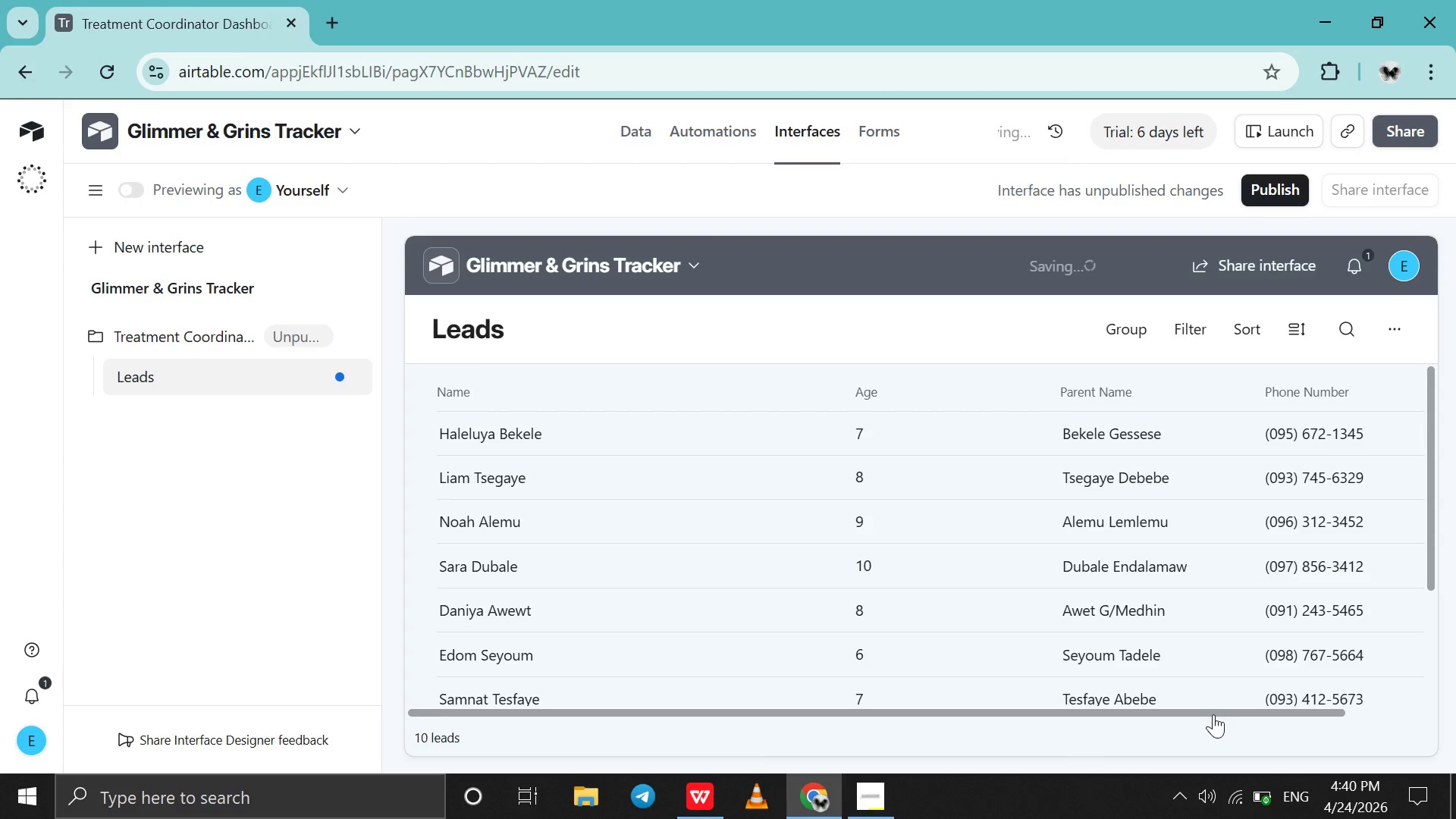 
scroll: coordinate [1045, 564], scroll_direction: down, amount: 5.0
 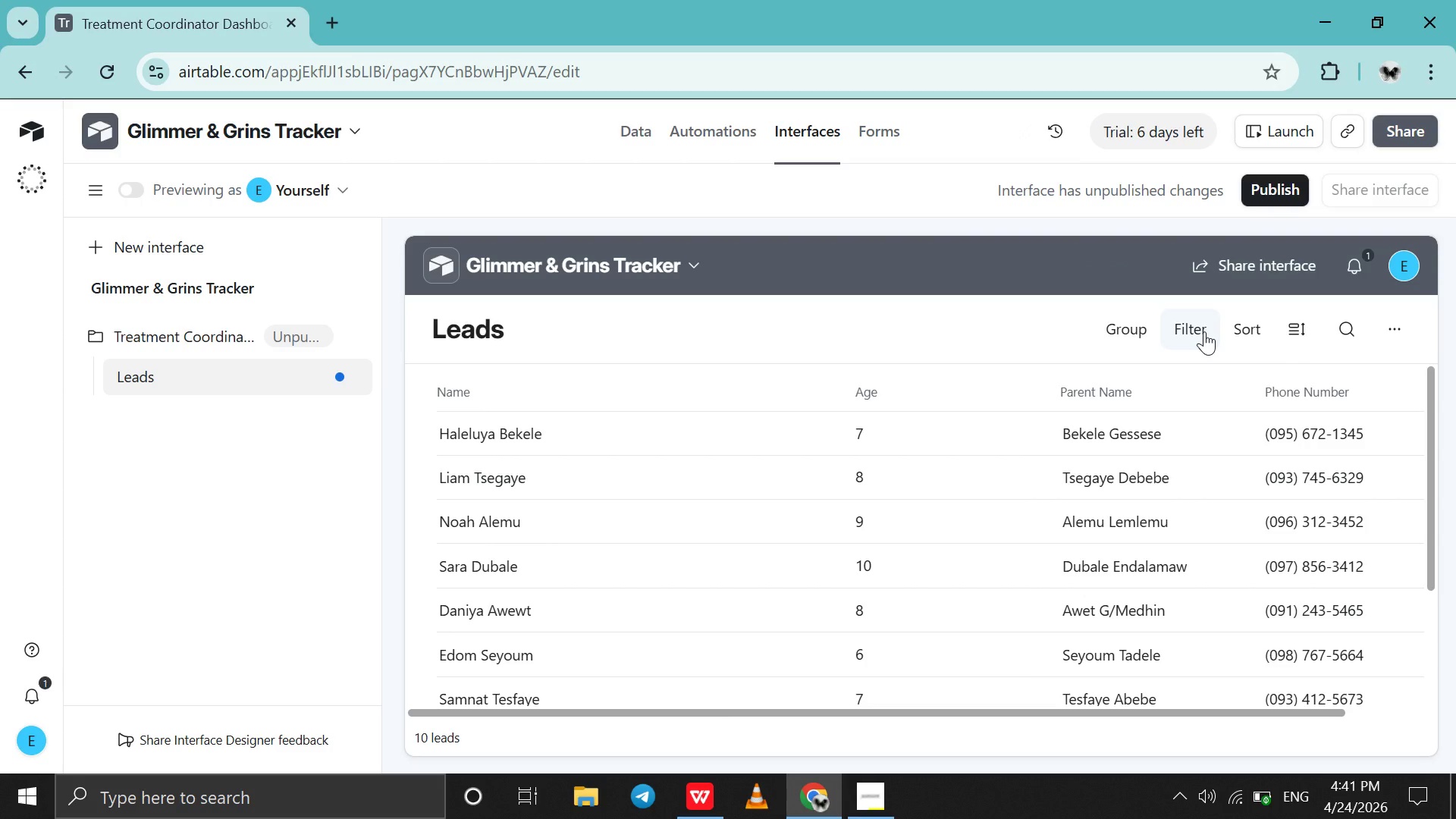 
left_click([1204, 331])
 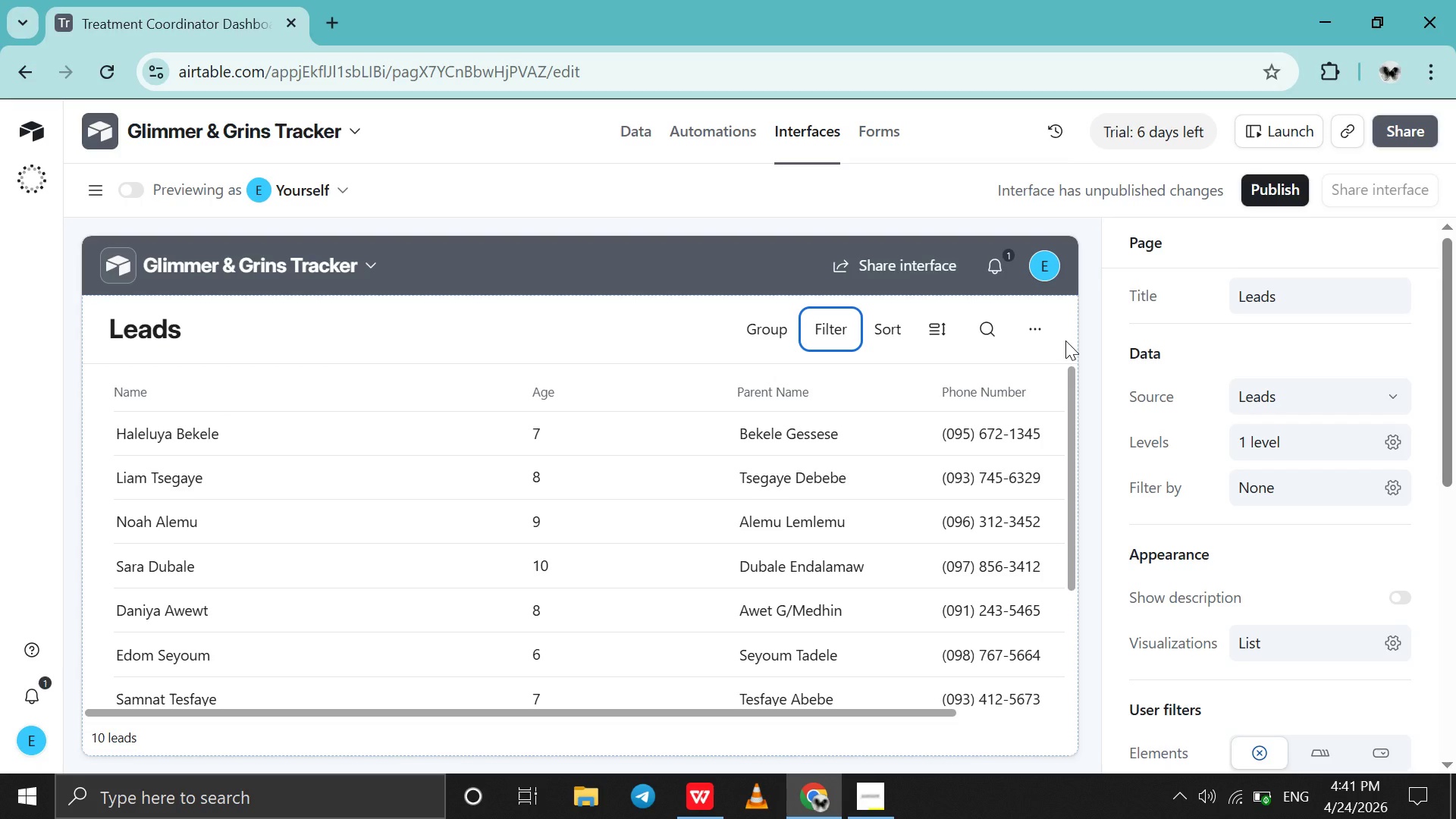 
wait(5.23)
 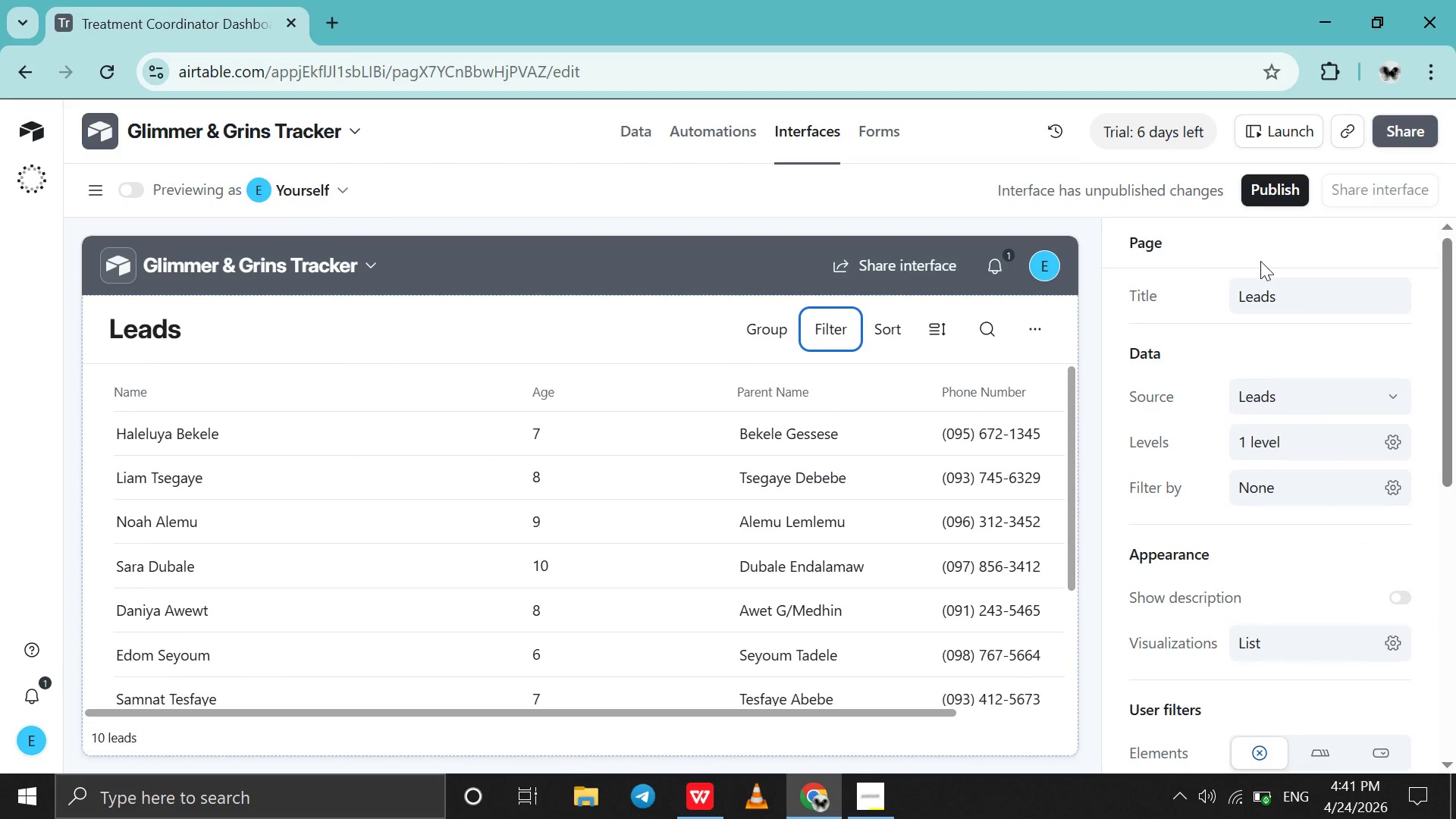 
left_click([770, 333])
 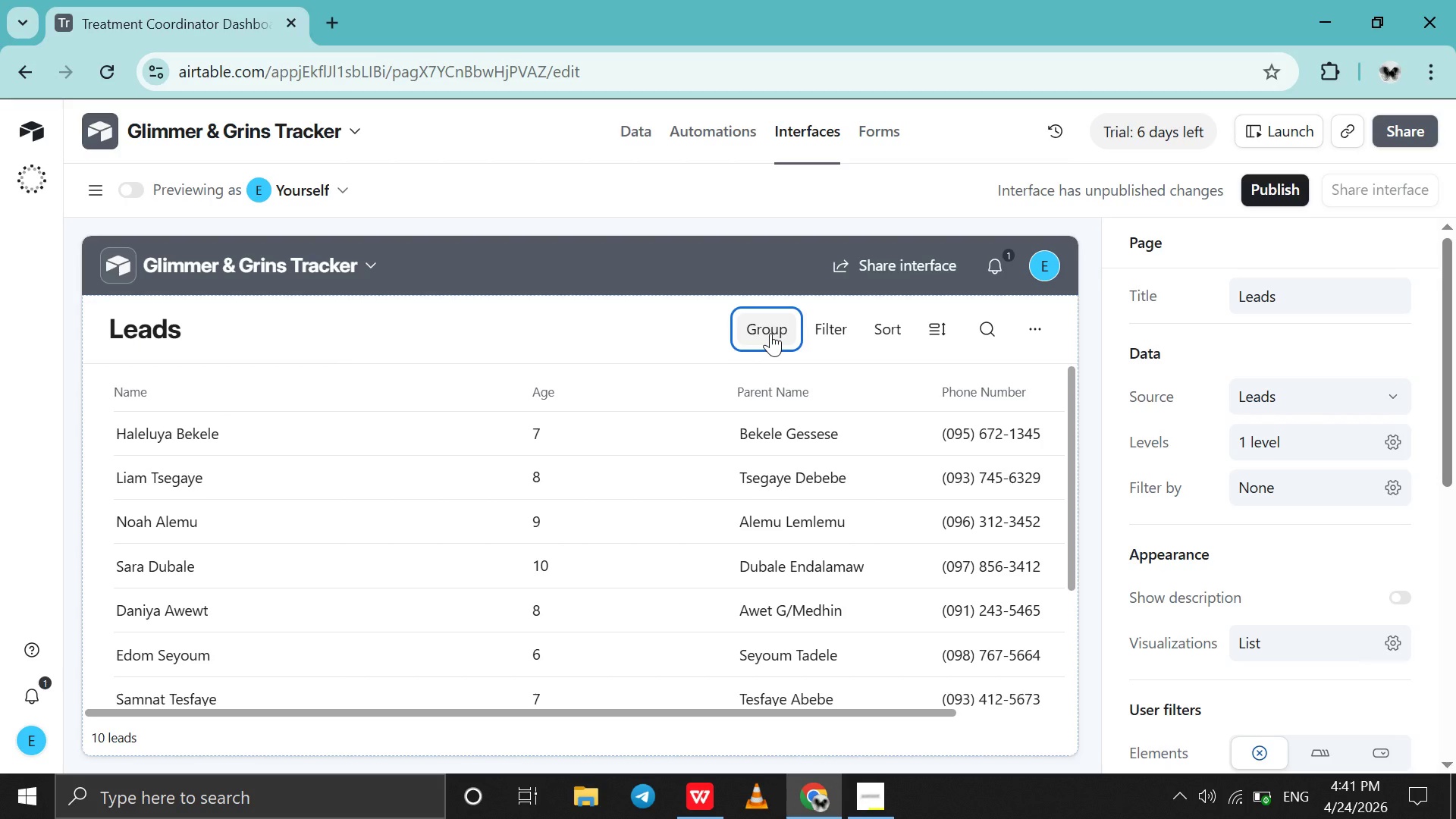 
left_click([770, 333])
 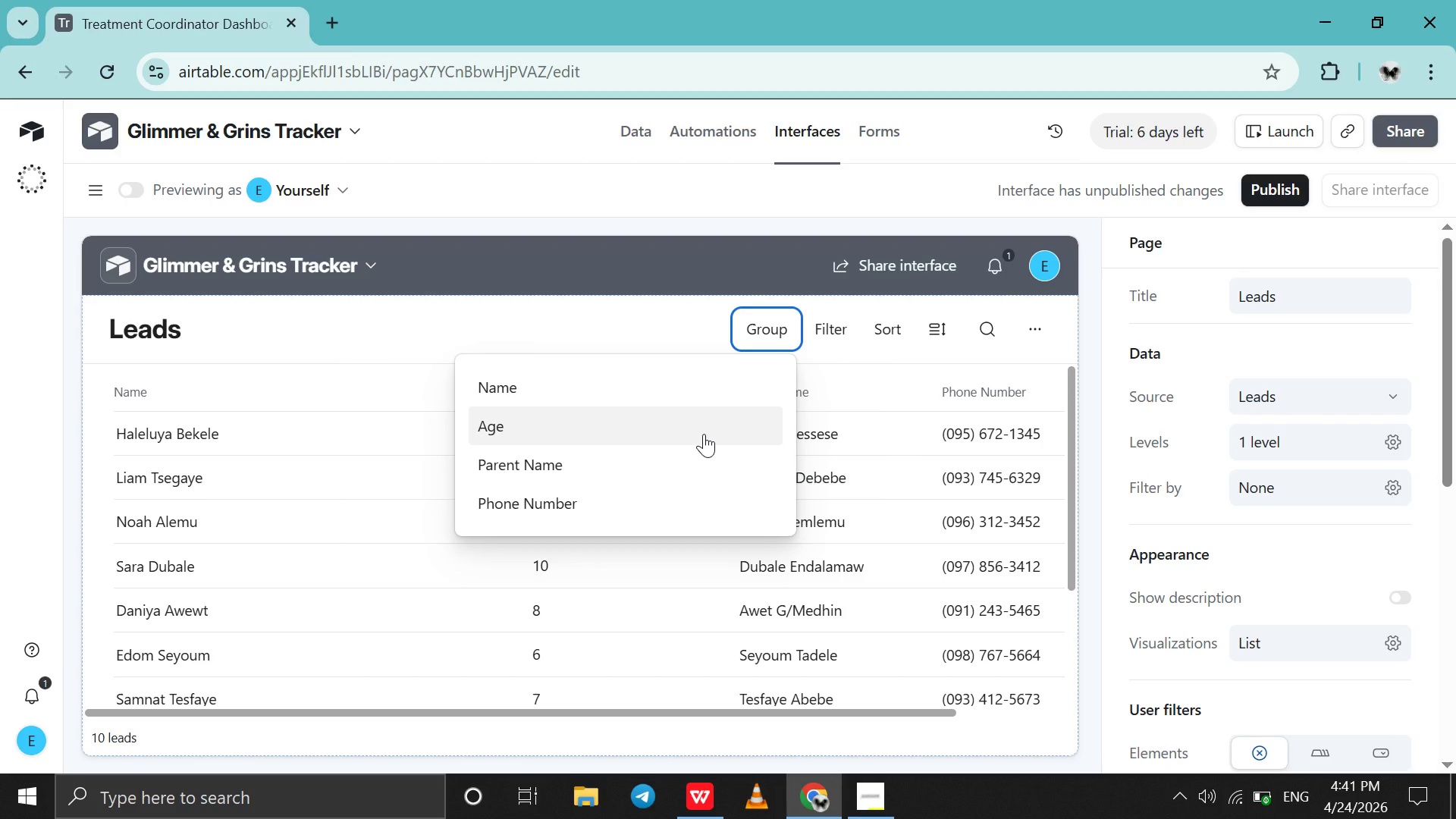 
scroll: coordinate [703, 435], scroll_direction: down, amount: 6.0
 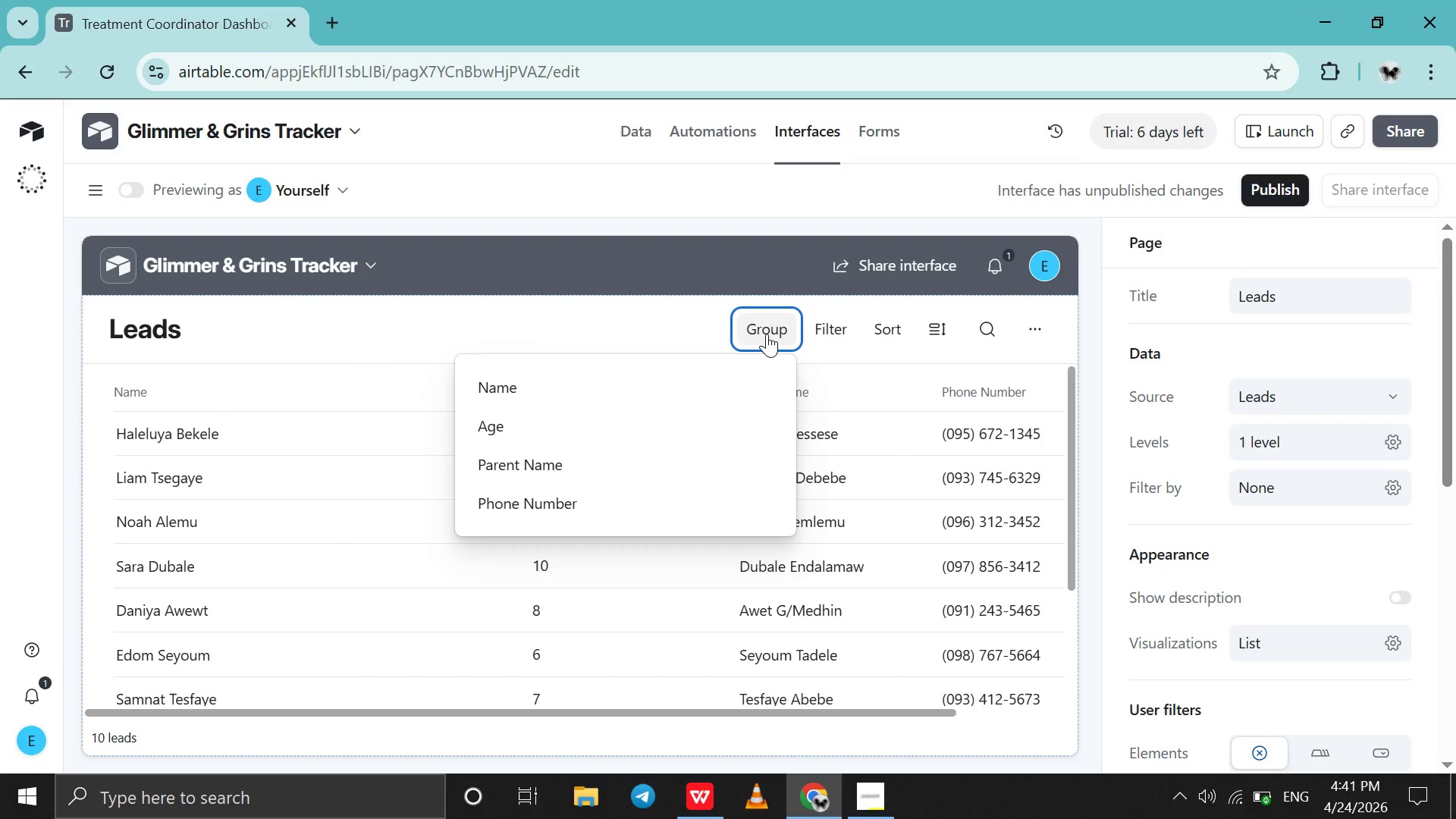 
left_click([767, 334])
 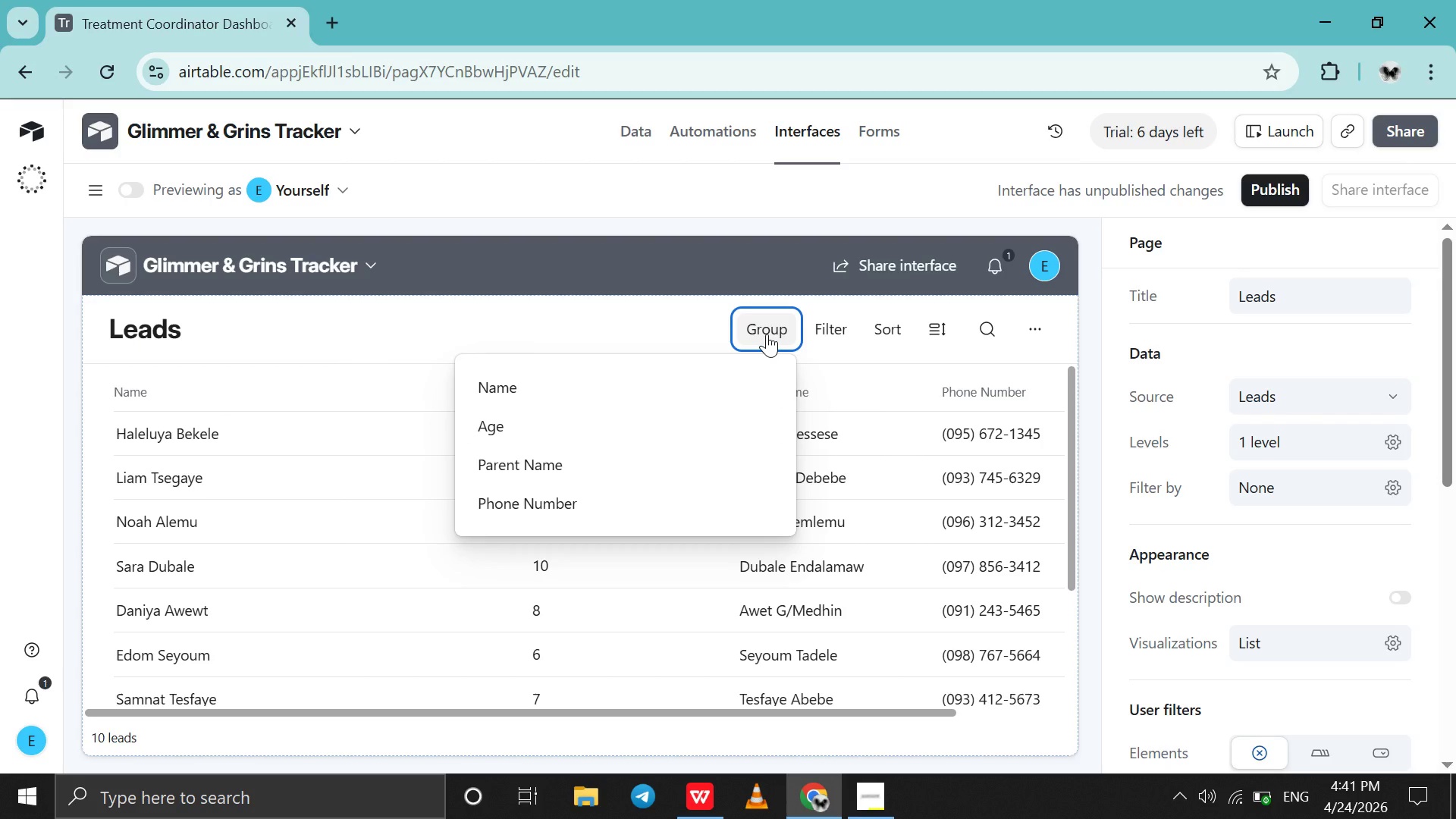 
left_click([767, 334])
 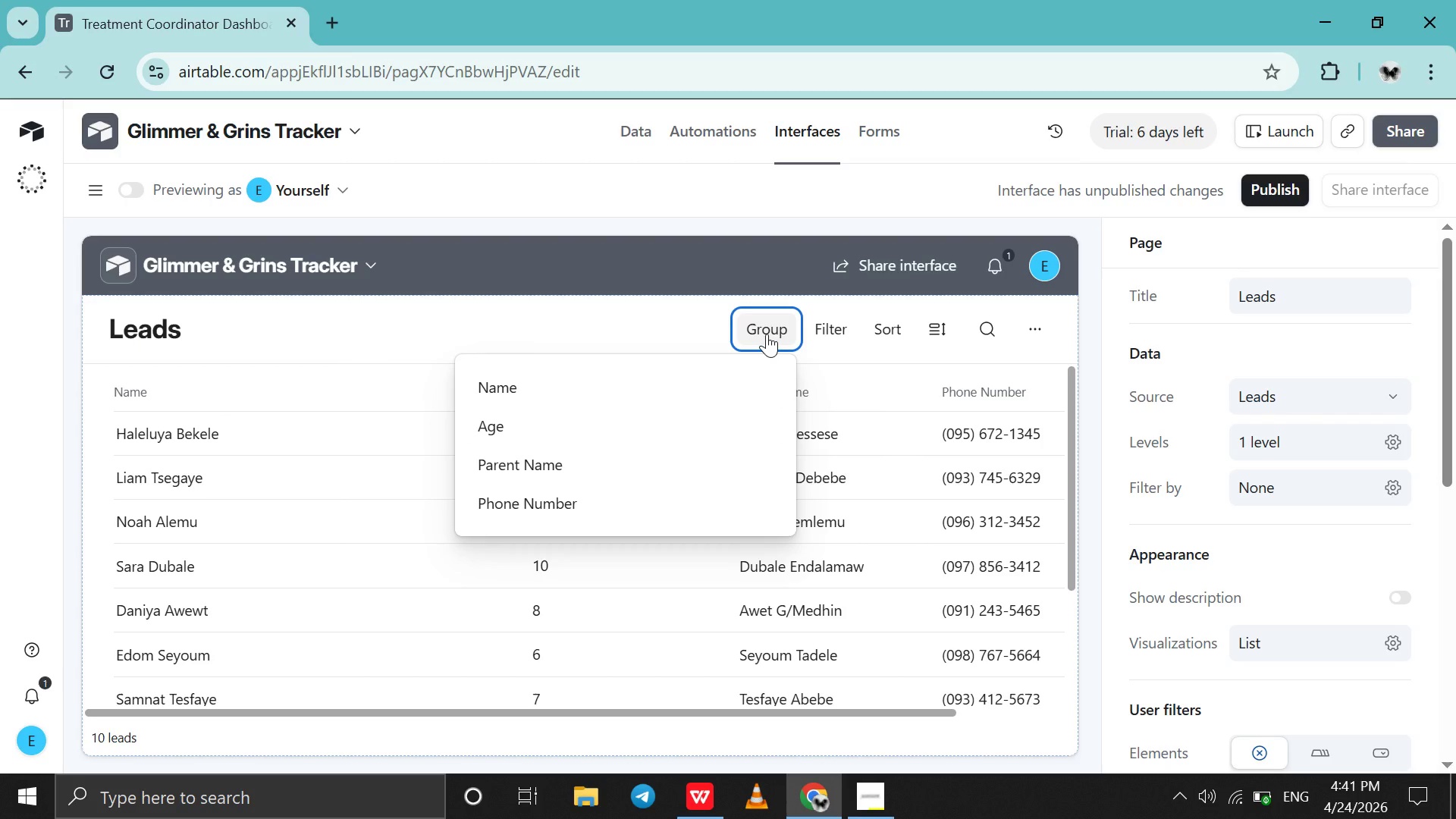 
left_click([767, 334])
 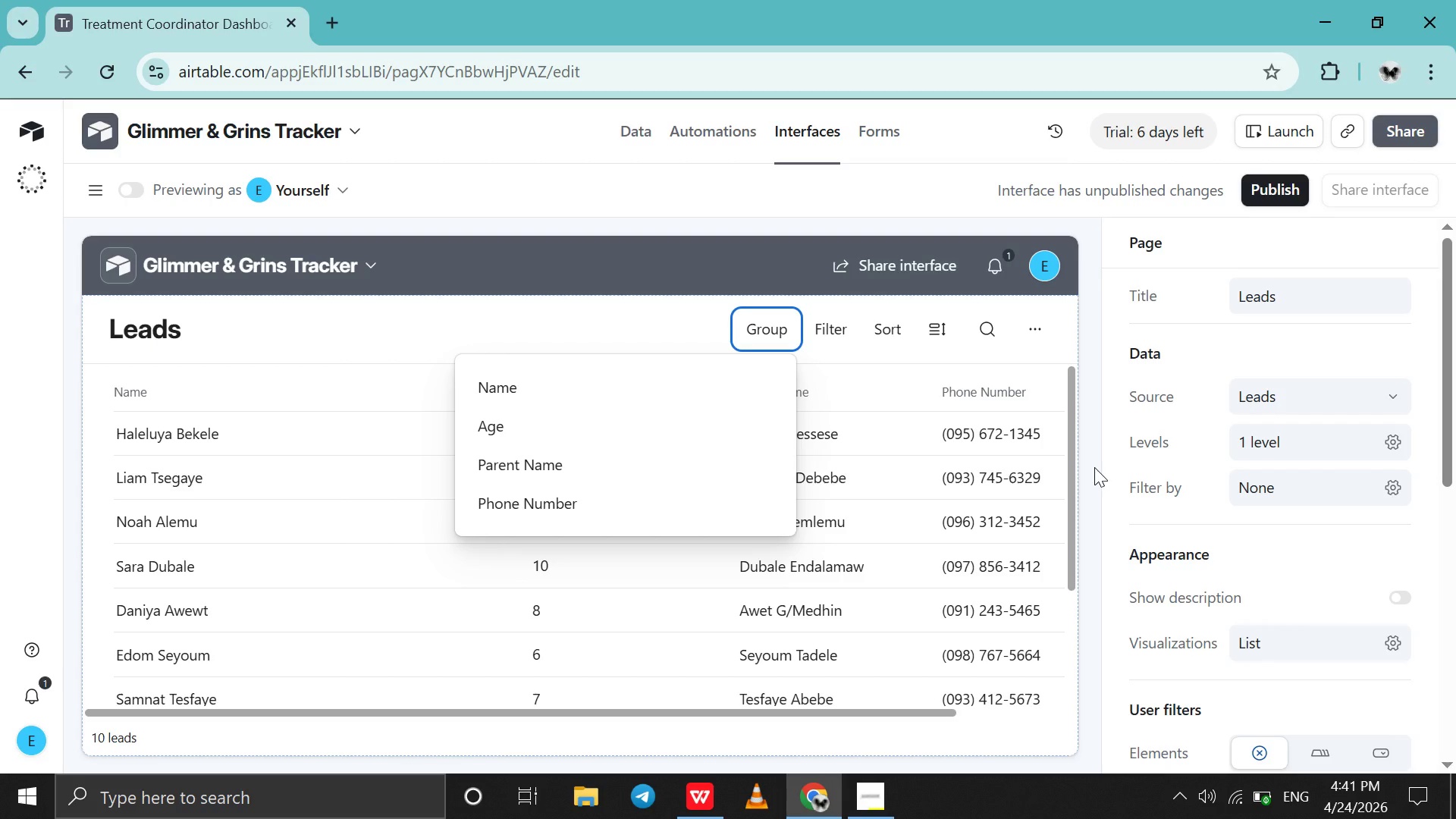 
left_click([1173, 485])
 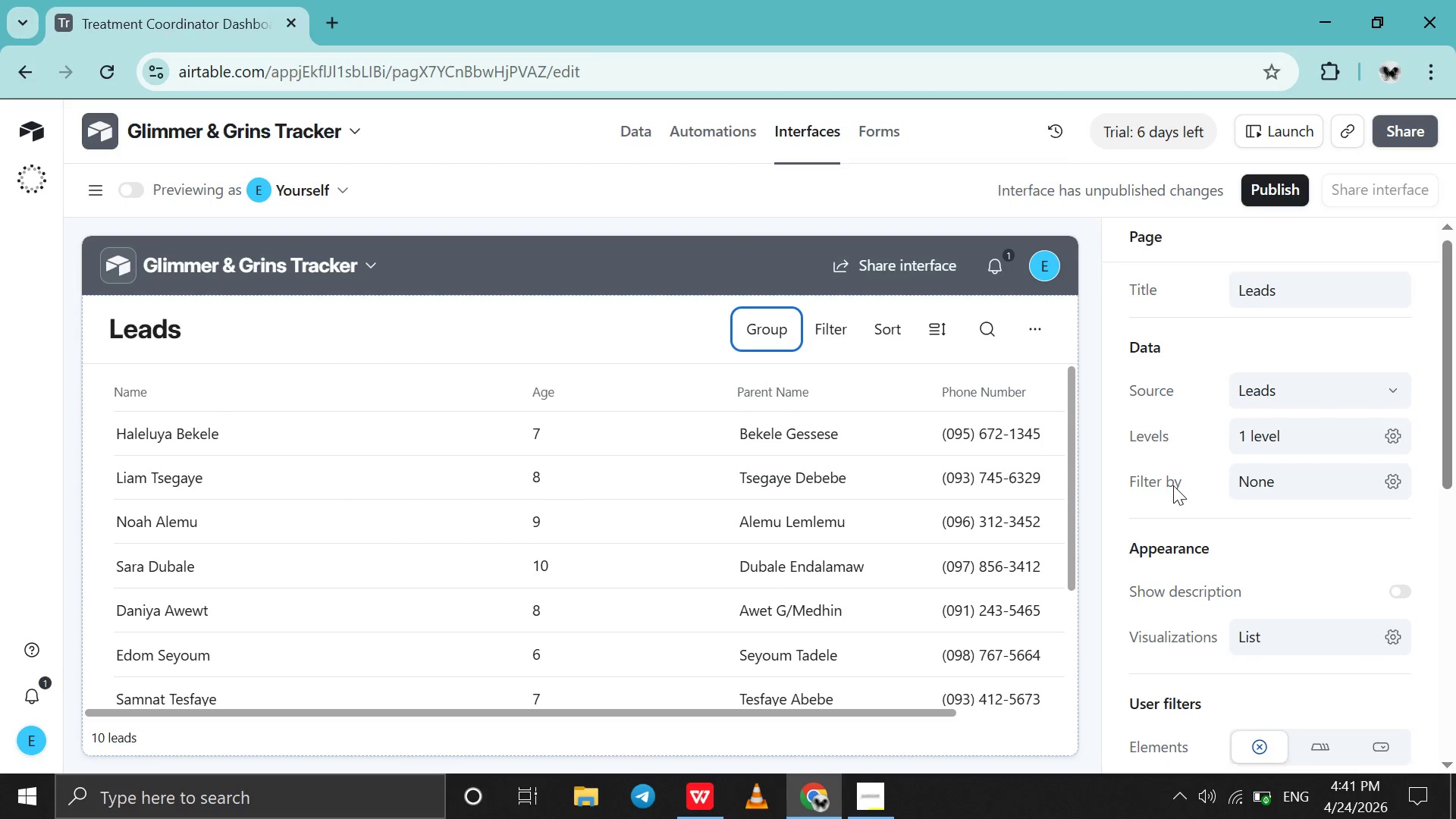 
scroll: coordinate [1173, 485], scroll_direction: down, amount: 12.0
 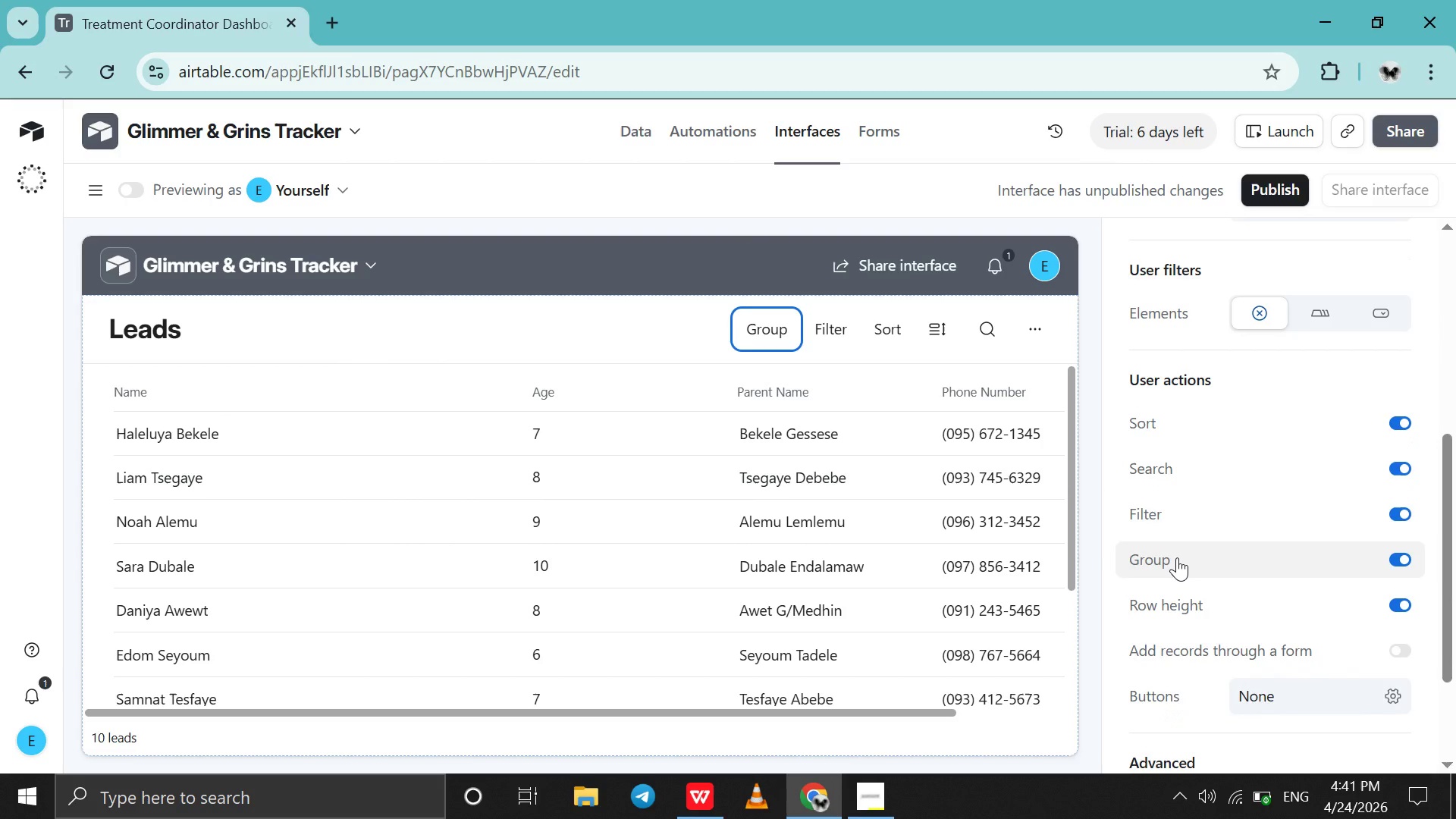 
left_click([1177, 557])
 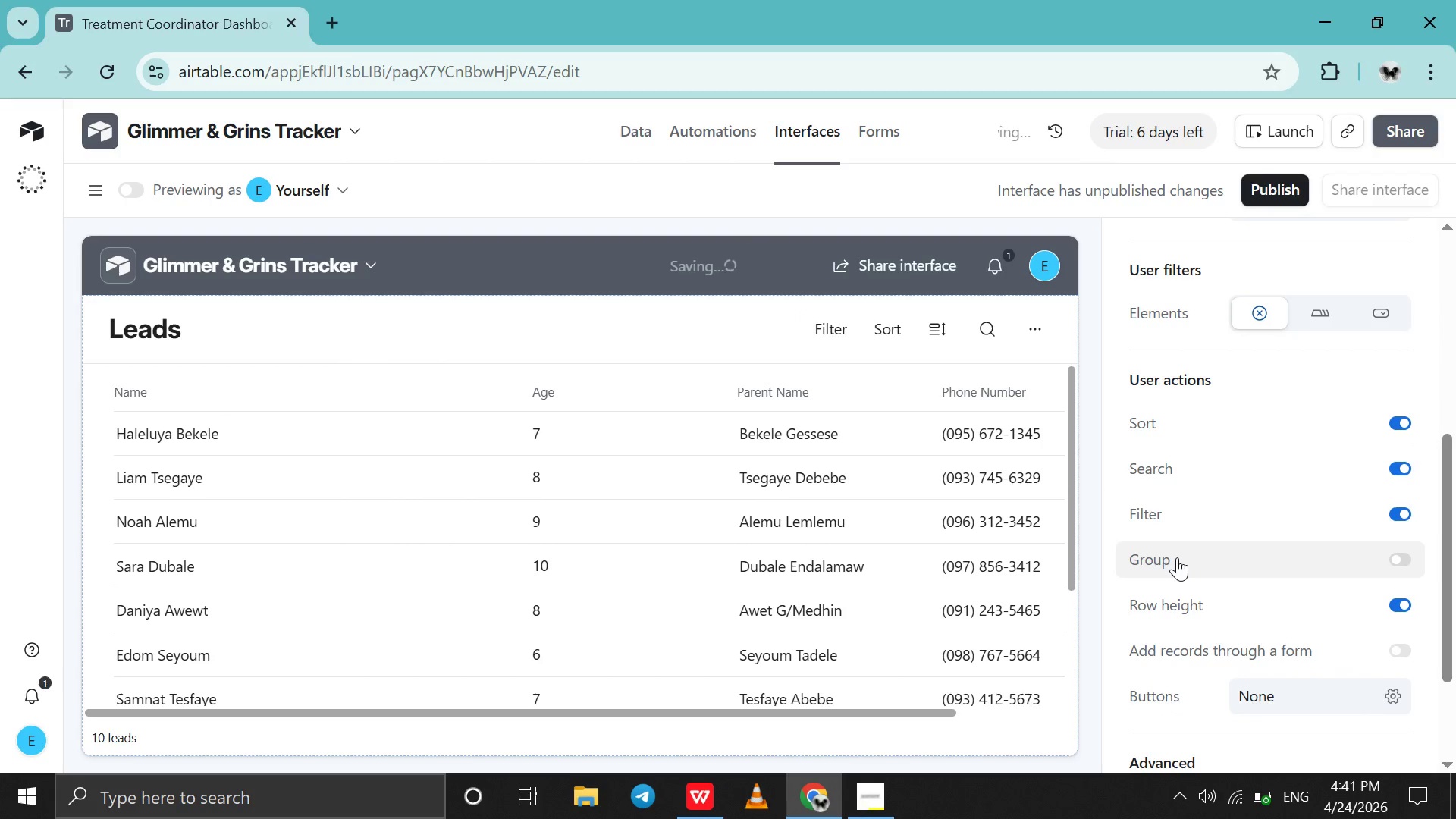 
left_click([1177, 557])
 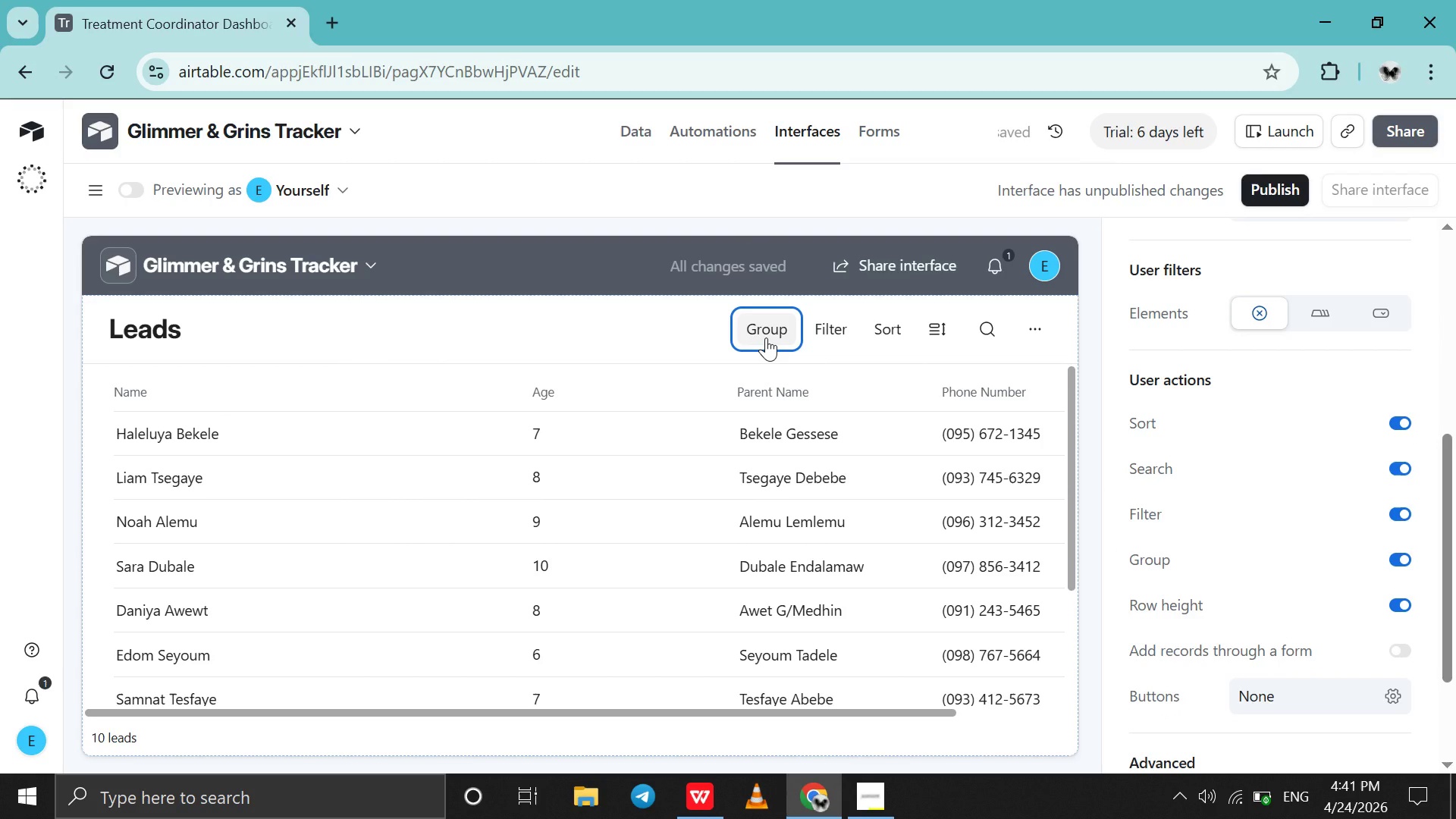 
left_click([766, 337])
 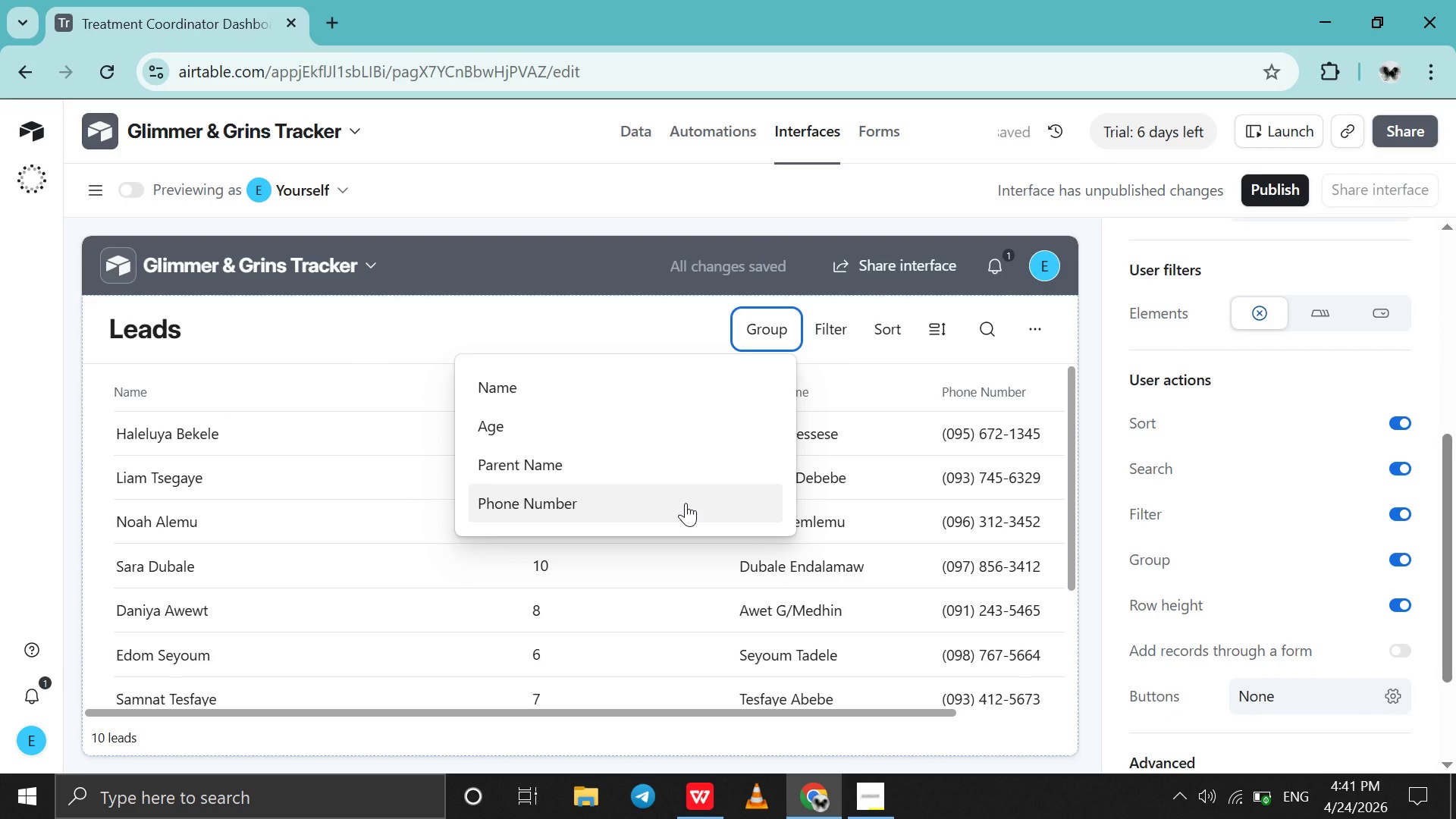 
scroll: coordinate [686, 503], scroll_direction: down, amount: 5.0
 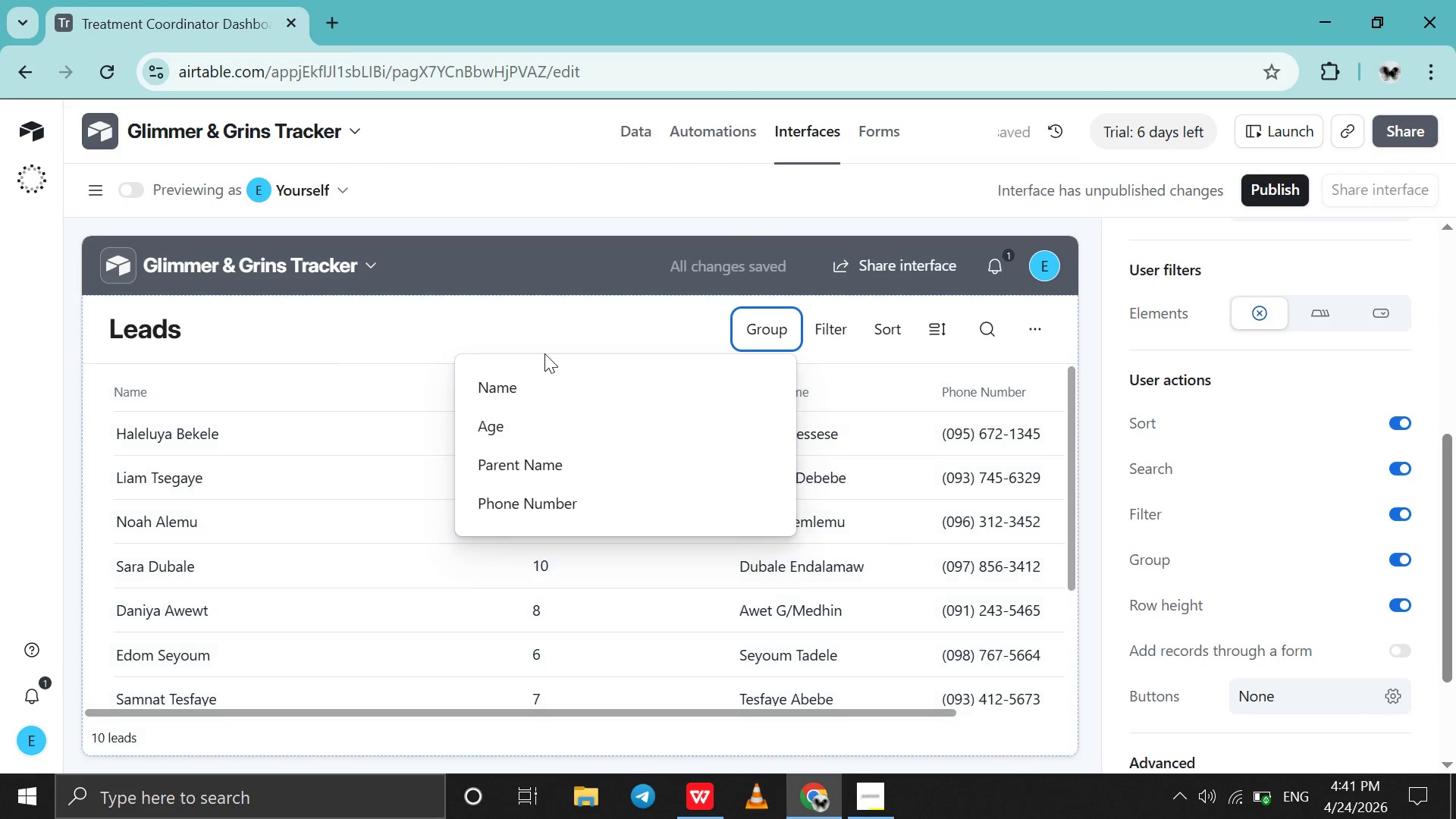 
left_click([570, 325])
 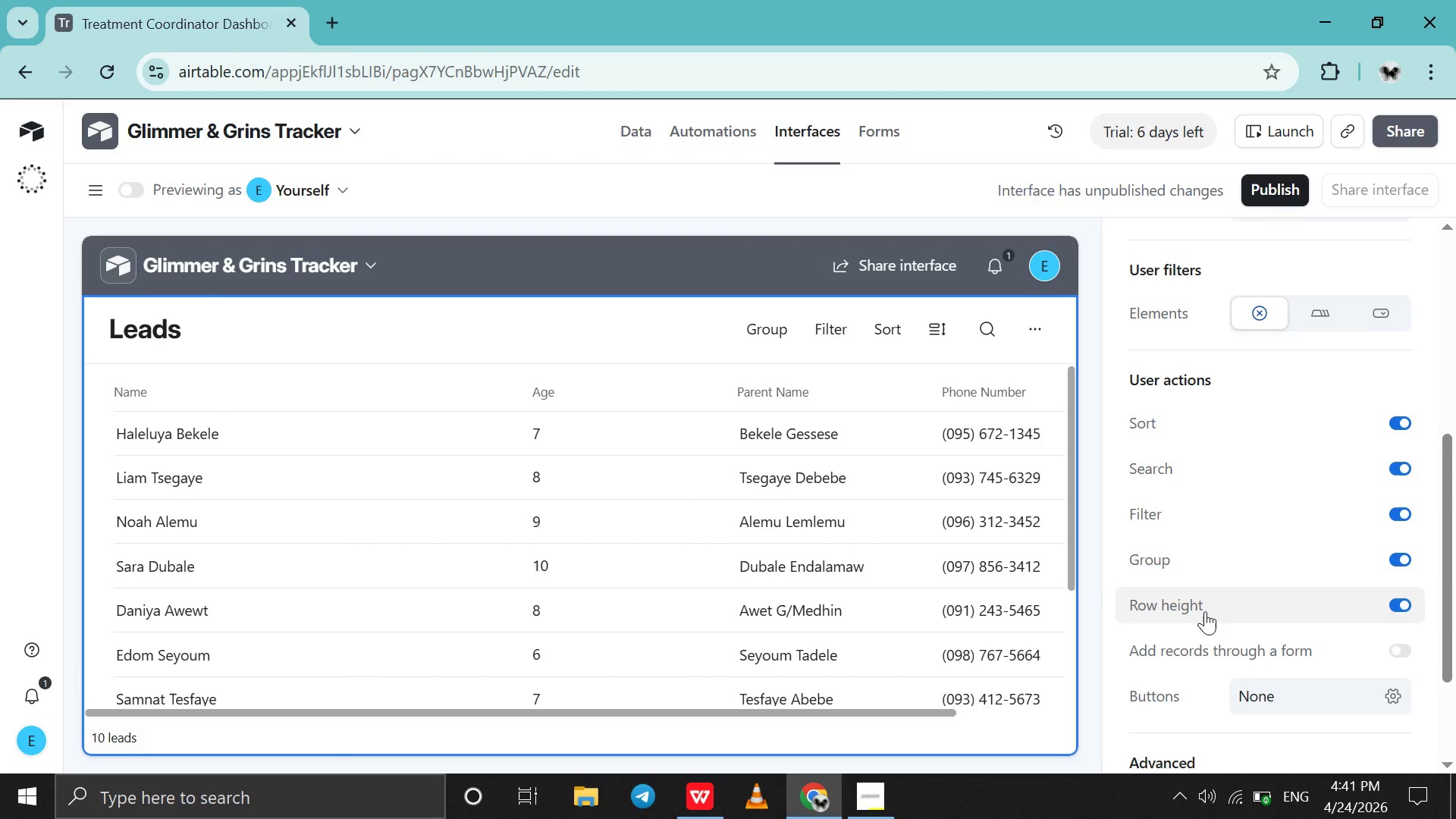 
scroll: coordinate [1205, 611], scroll_direction: up, amount: 2.0
 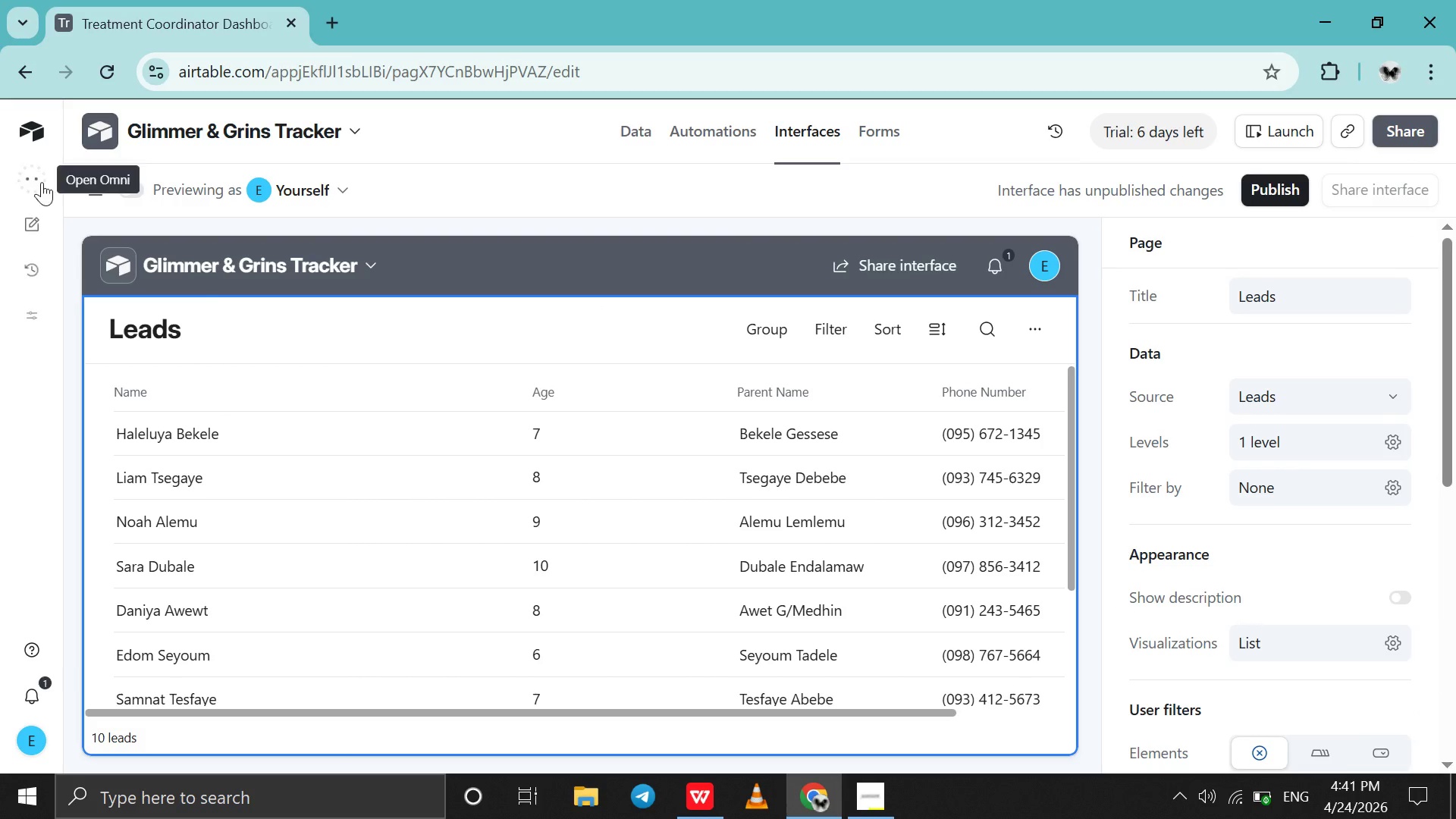 
left_click([83, 185])
 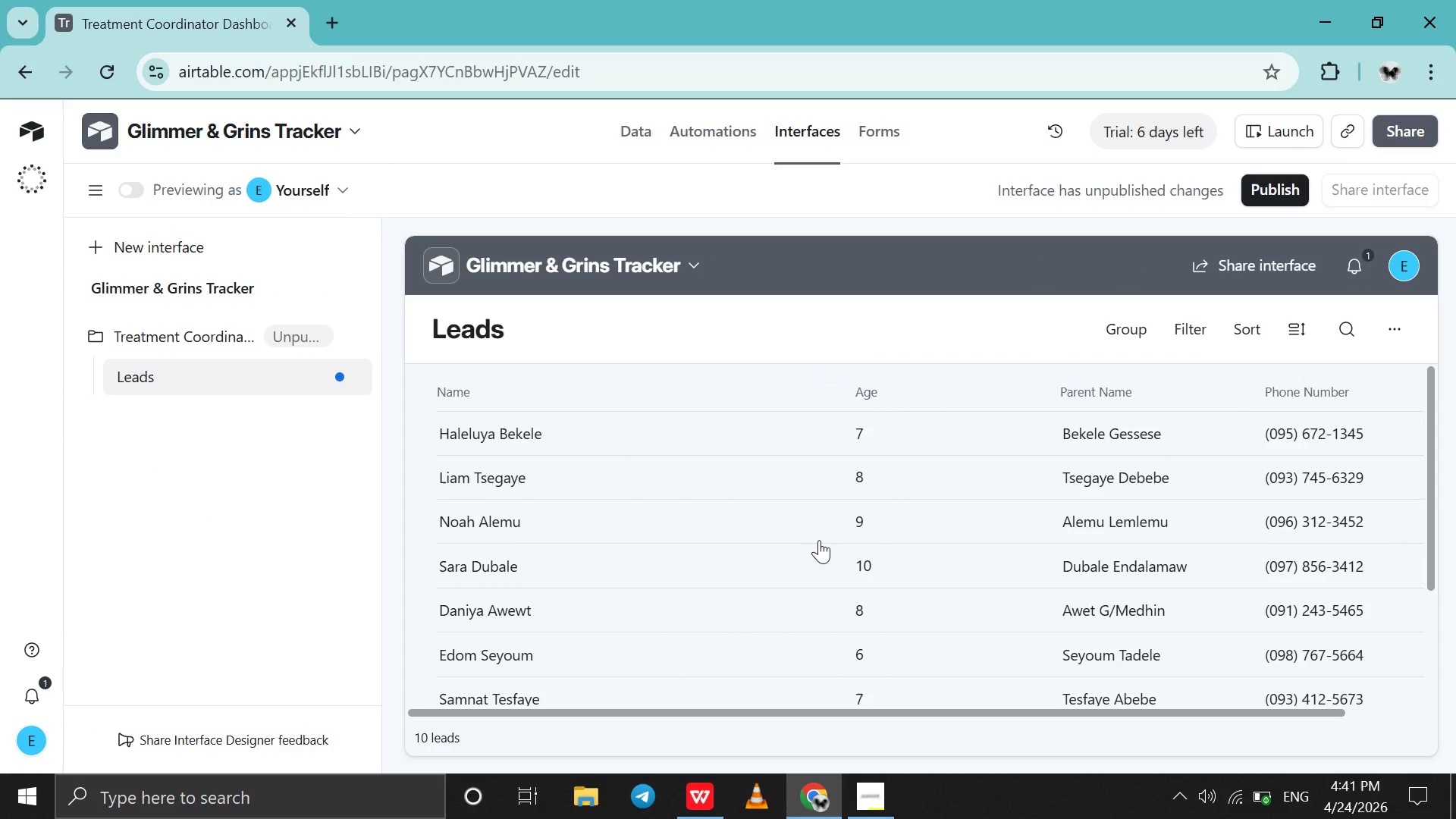 
scroll: coordinate [819, 540], scroll_direction: down, amount: 28.0
 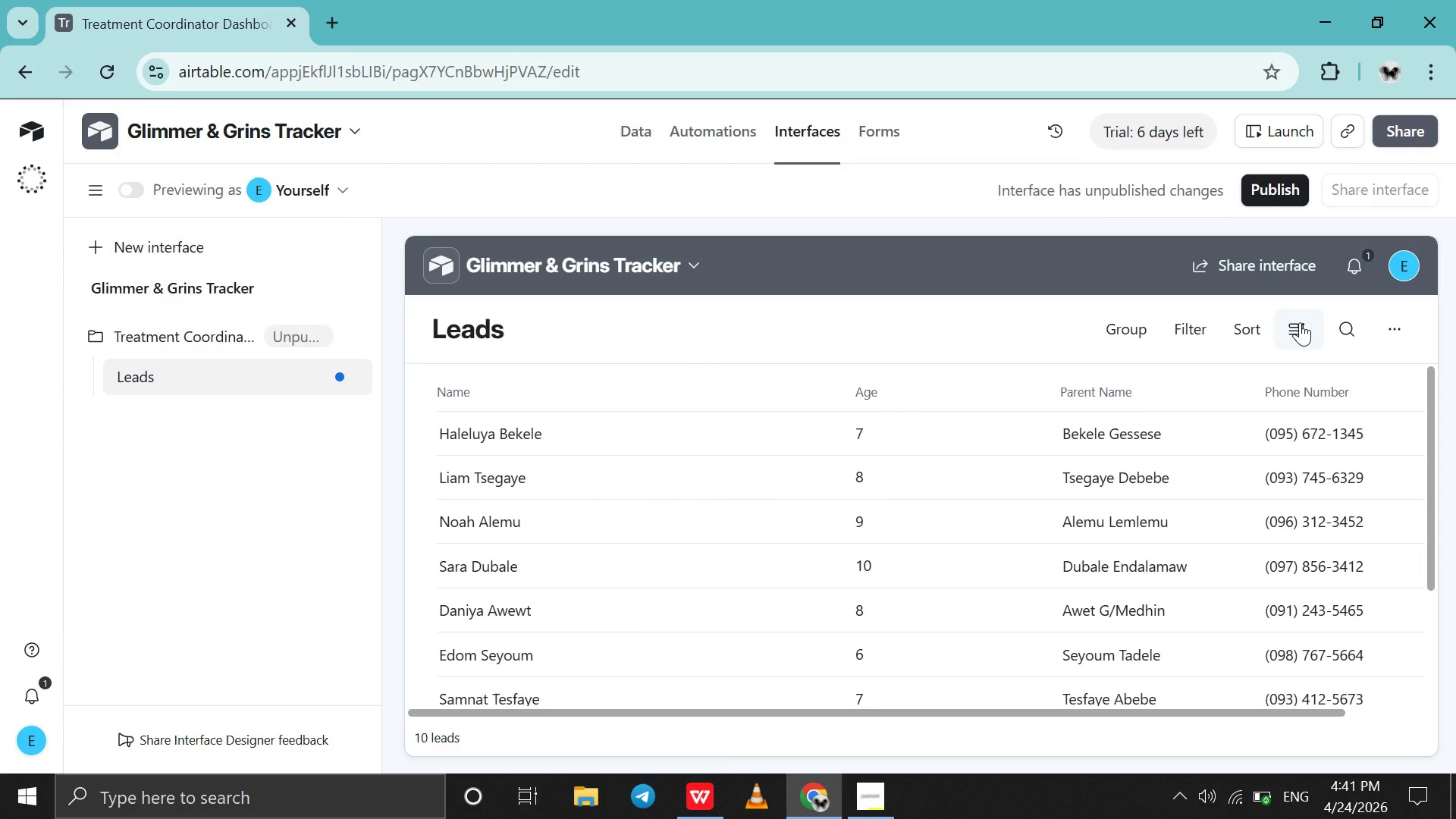 
left_click([1300, 322])
 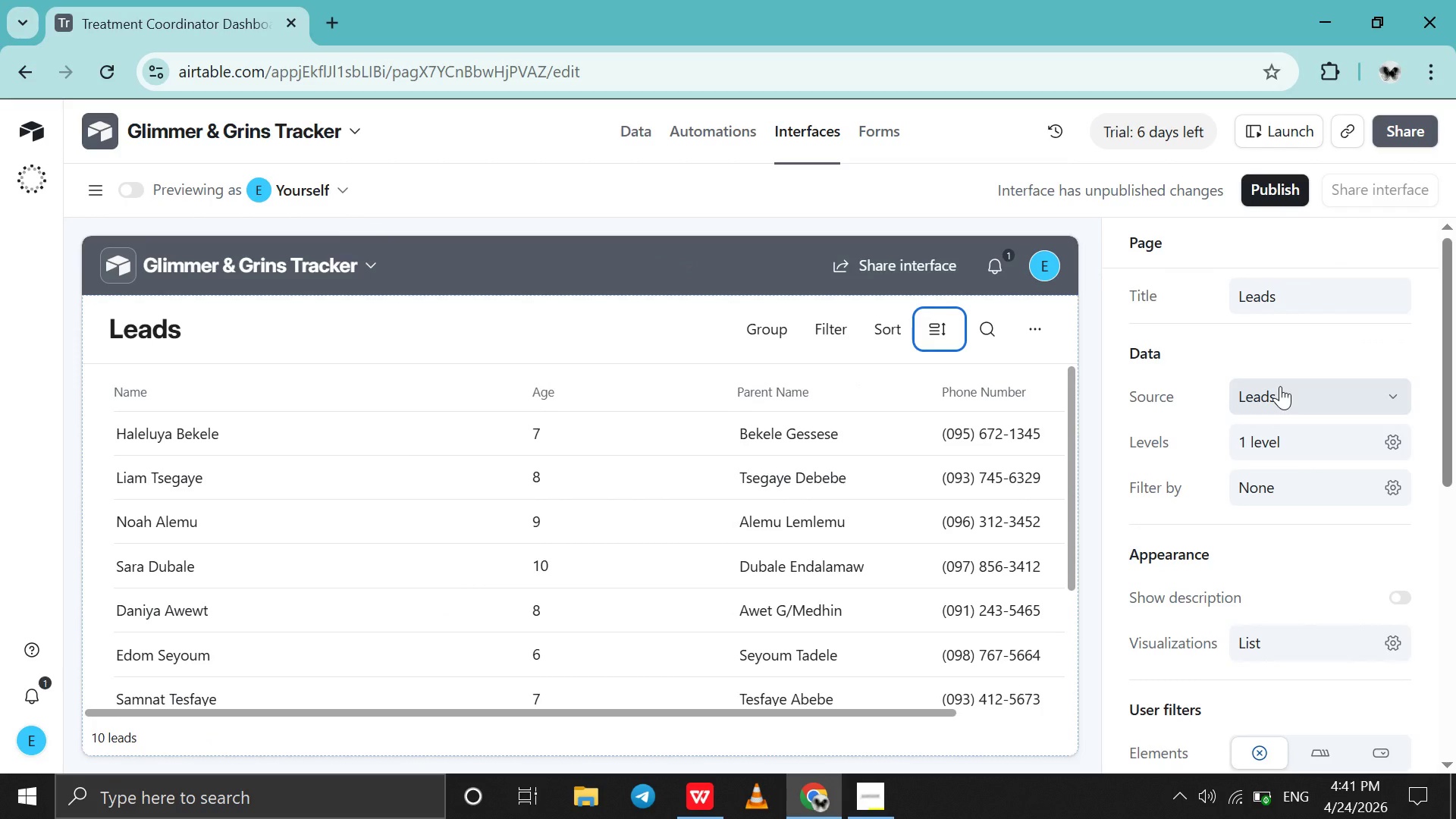 
scroll: coordinate [1280, 386], scroll_direction: down, amount: 20.0
 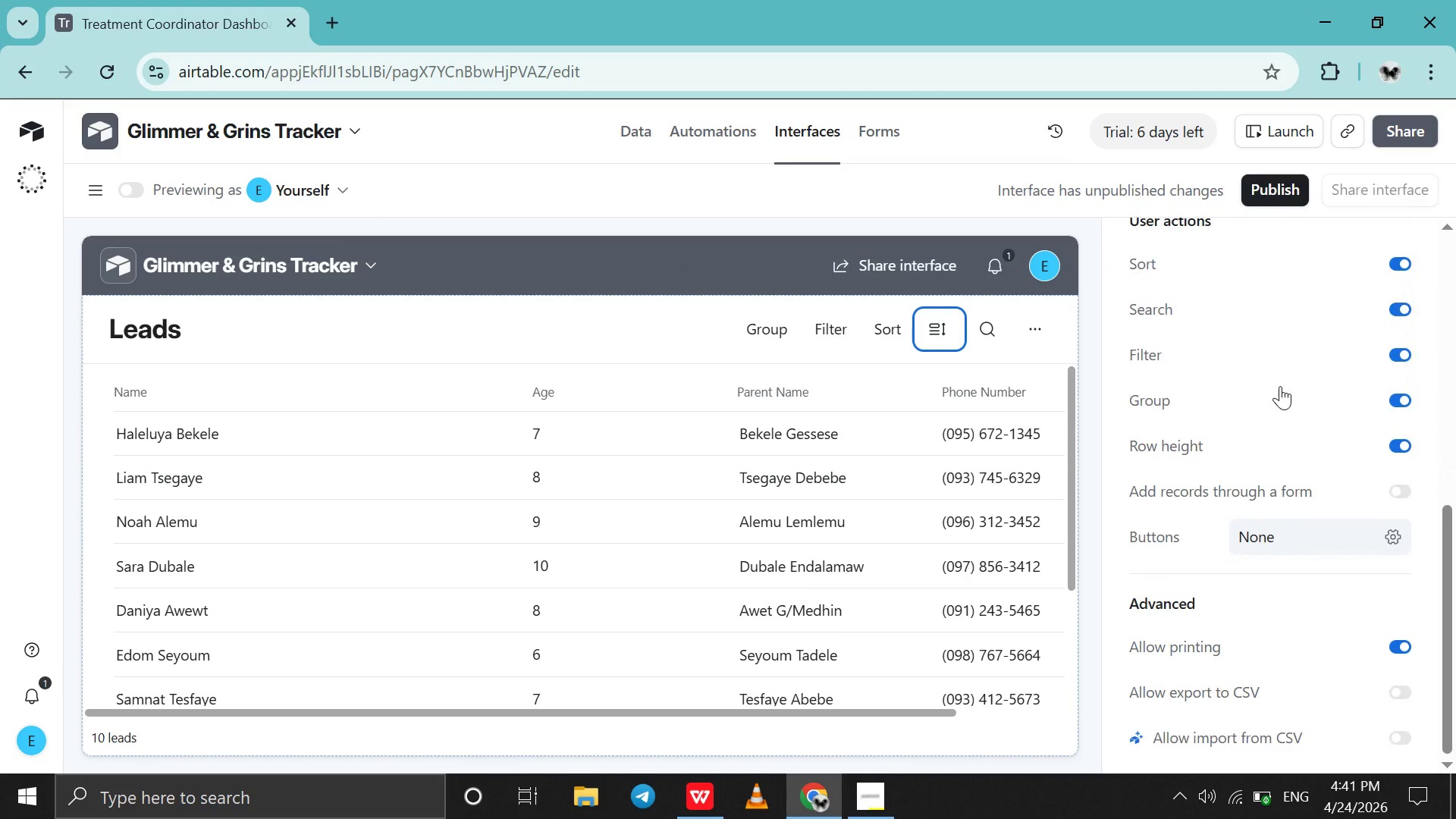 
scroll: coordinate [1280, 386], scroll_direction: up, amount: 15.0
 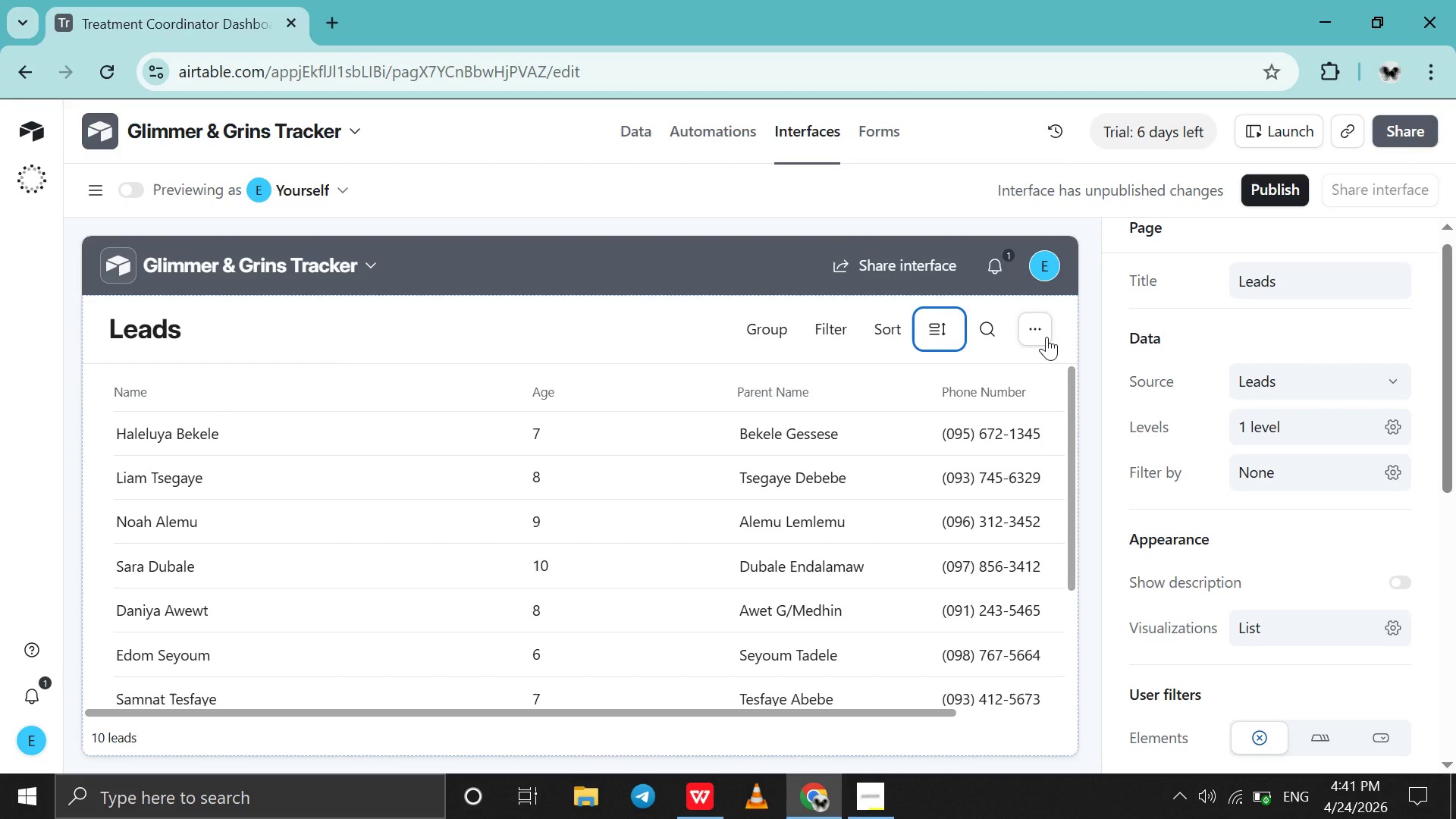 
left_click([1046, 337])
 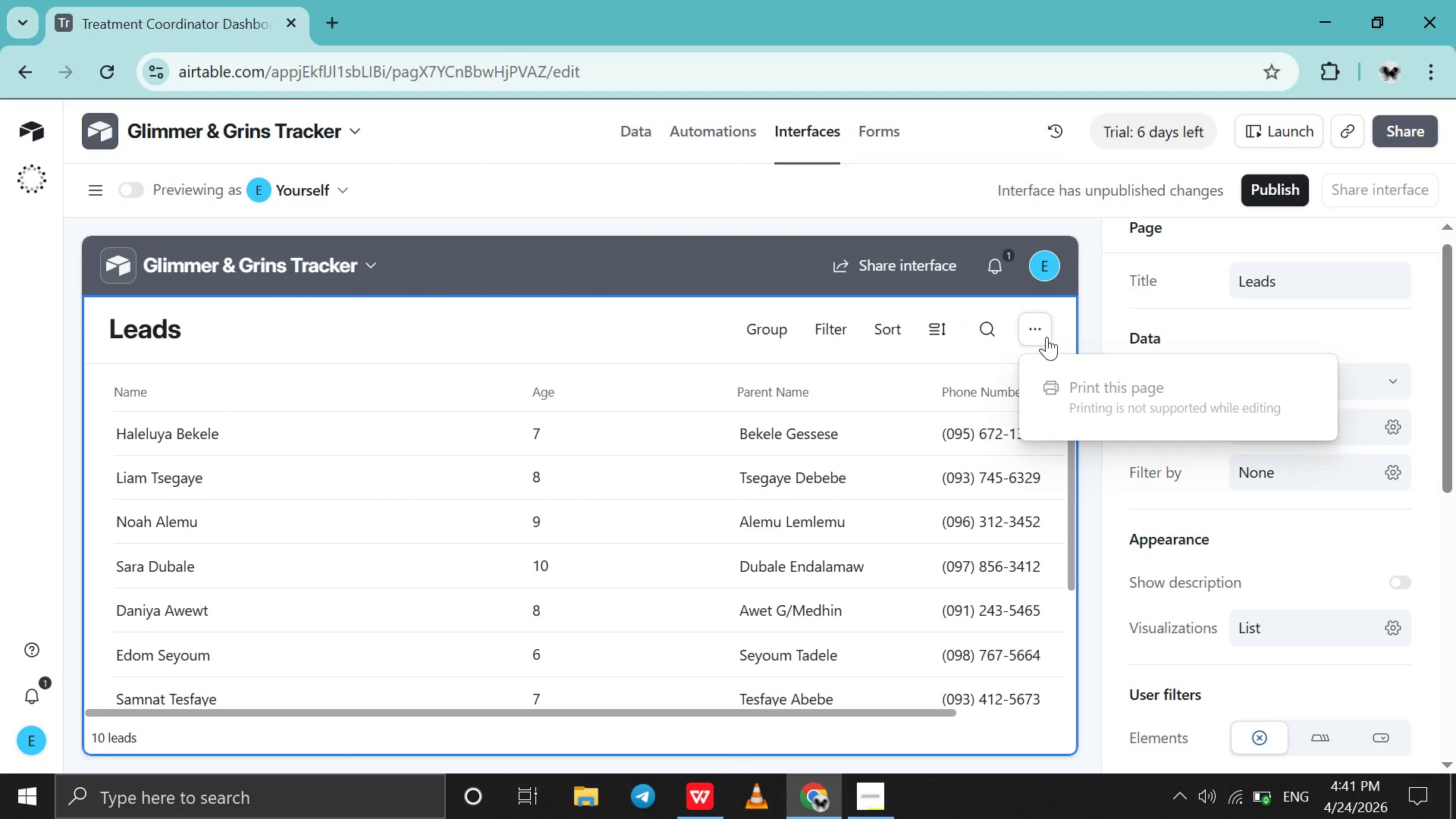 
left_click([1046, 337])
 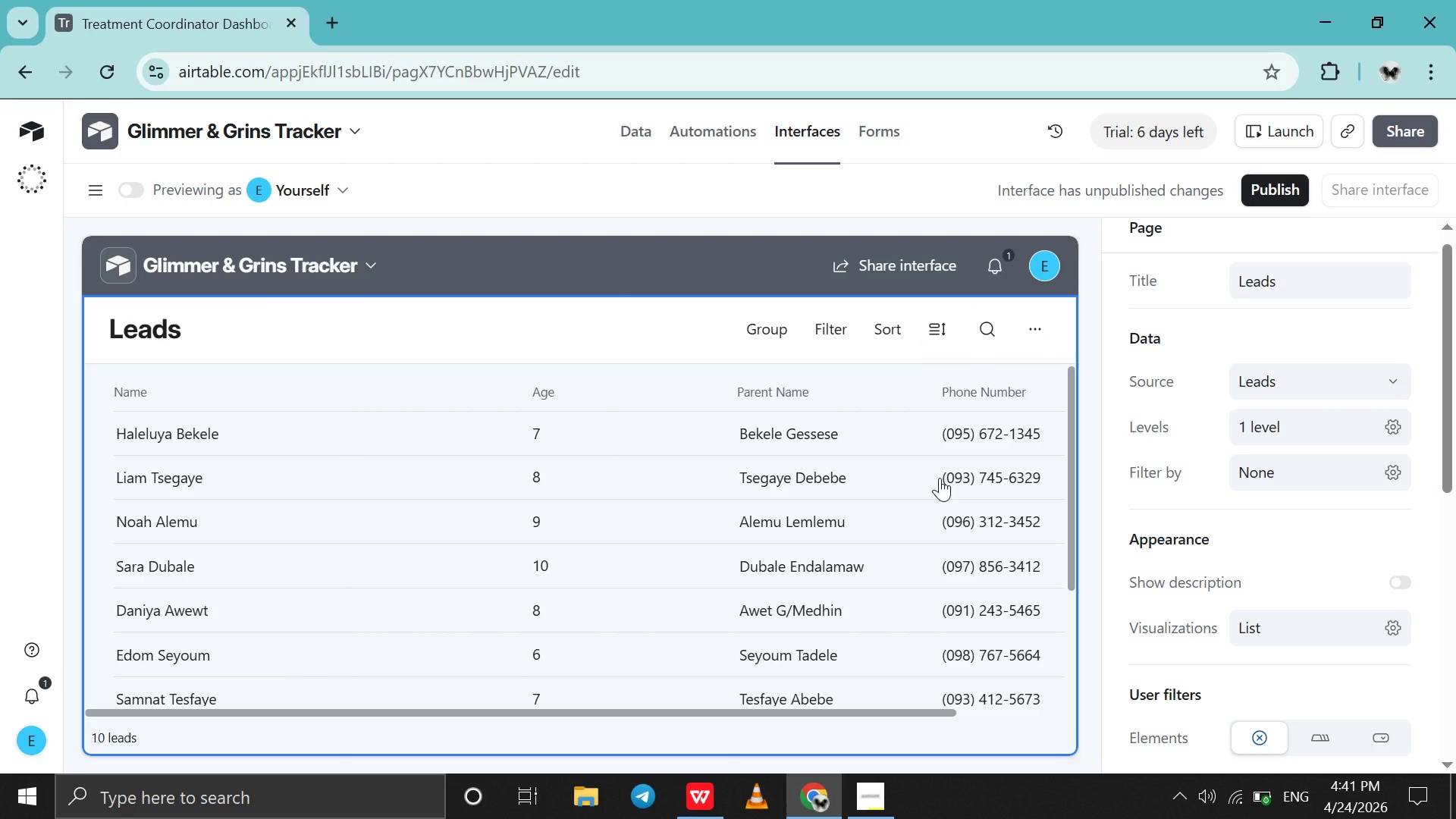 
left_click([940, 478])
 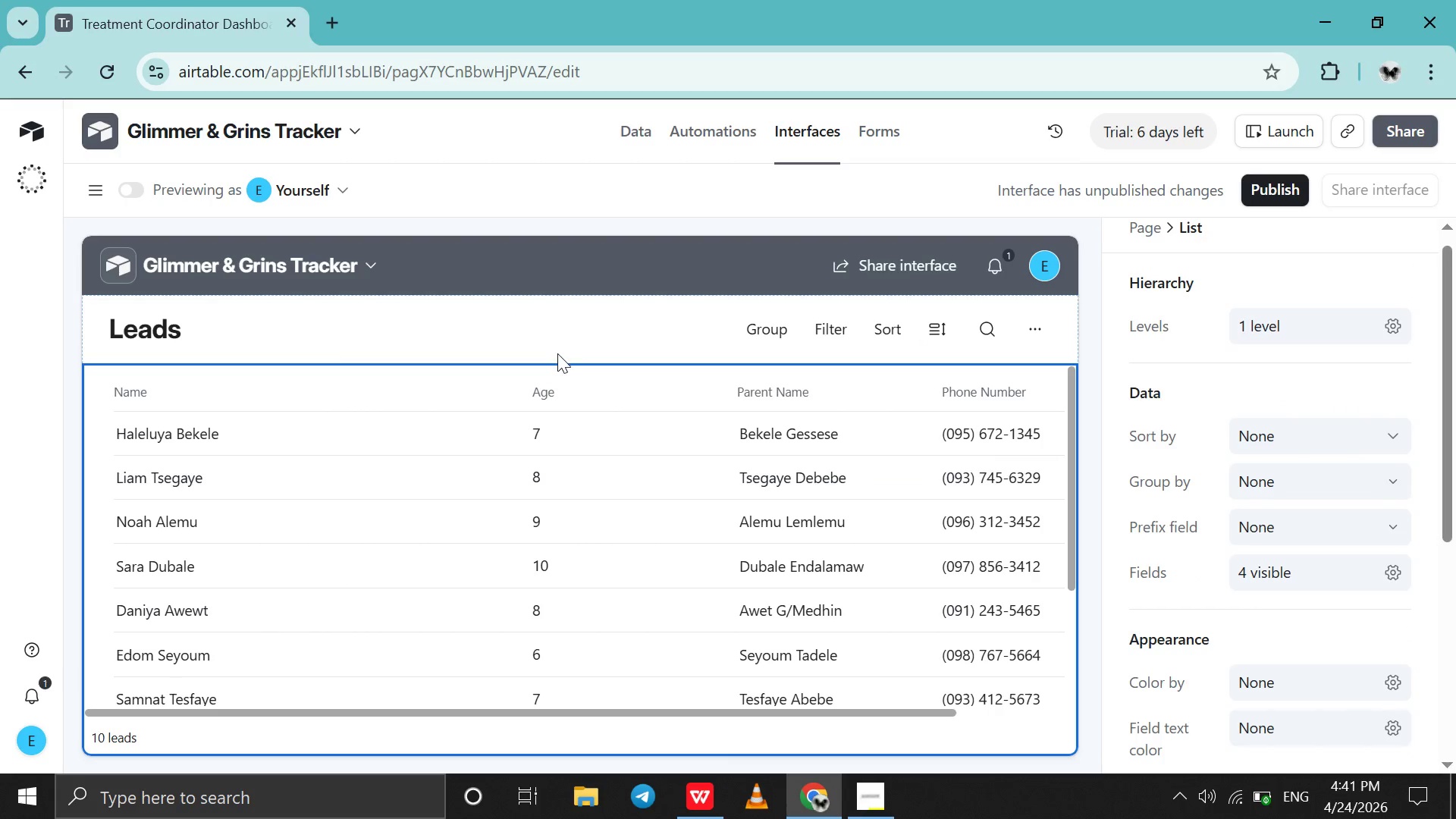 
scroll: coordinate [940, 478], scroll_direction: down, amount: 5.0
 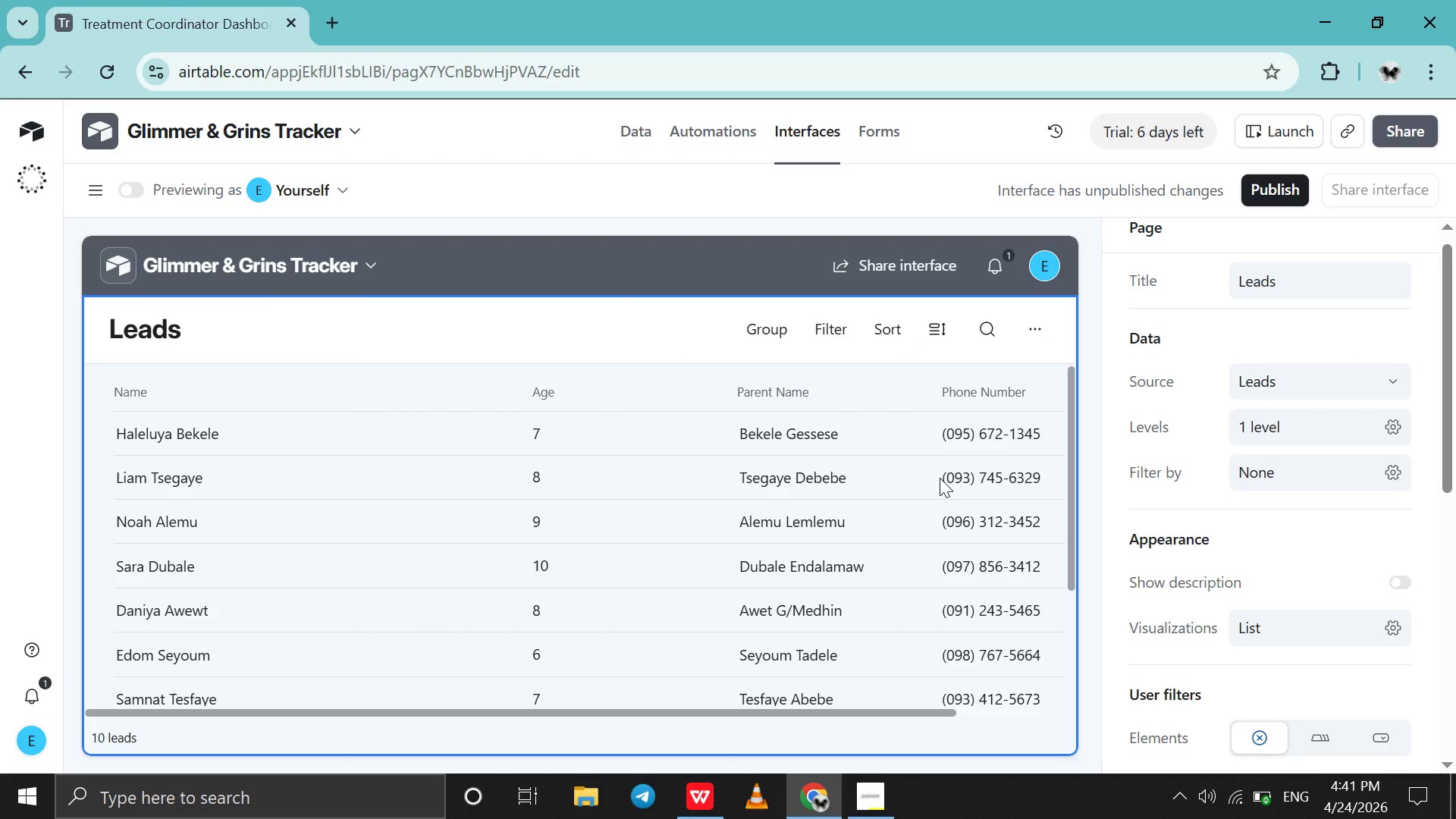 
left_click([545, 379])
 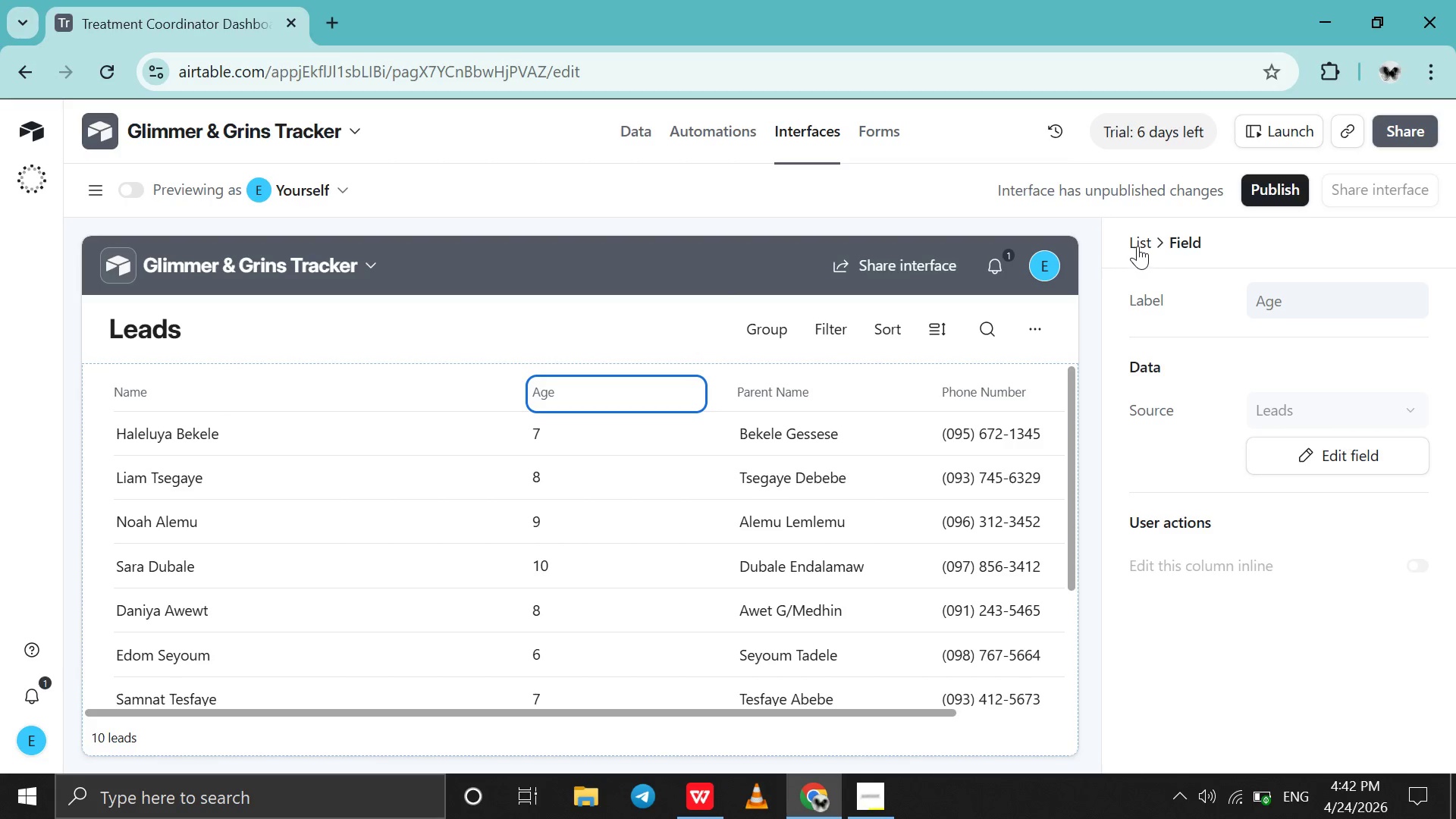 
left_click([1190, 236])
 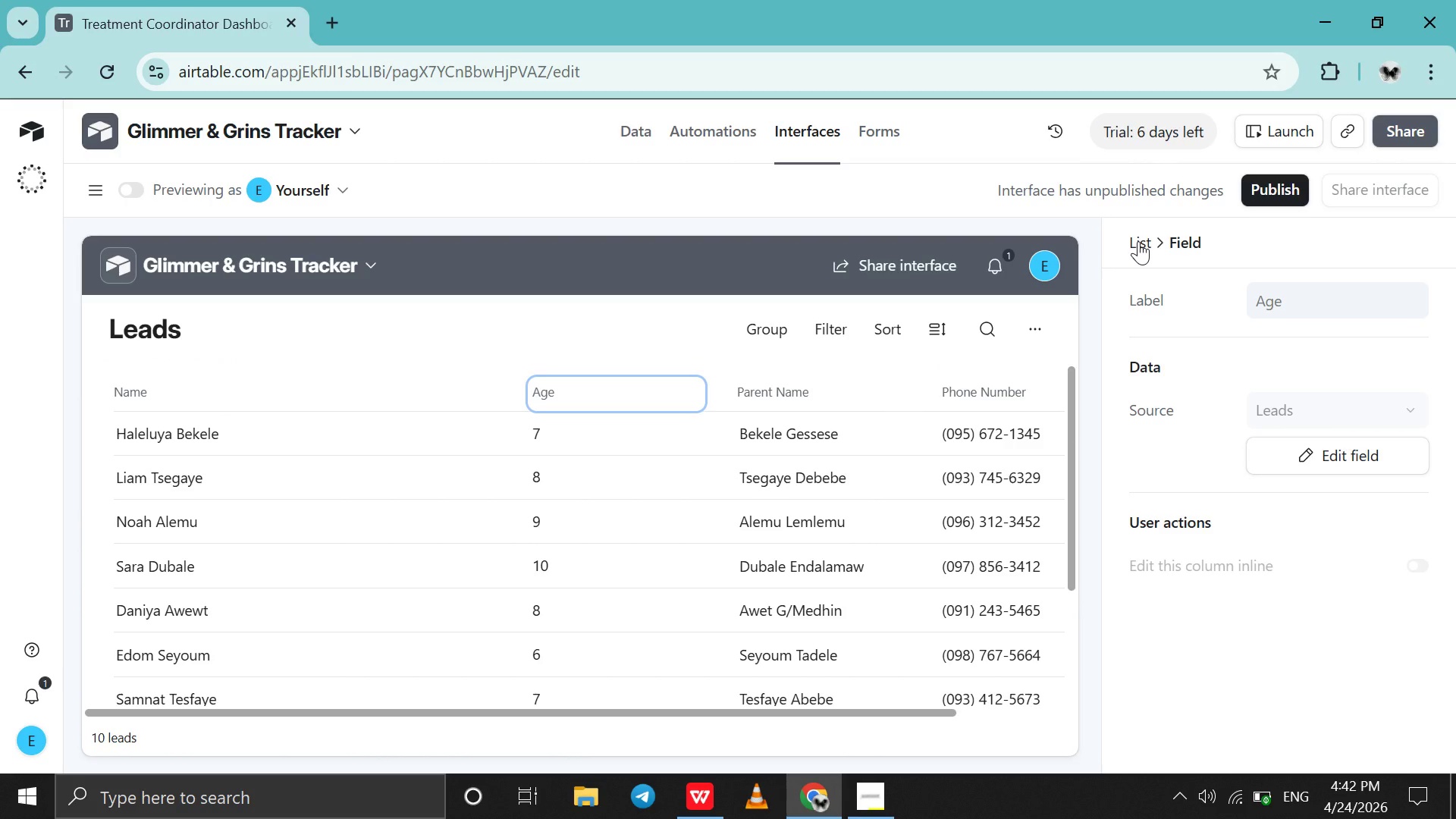 
left_click([1138, 241])
 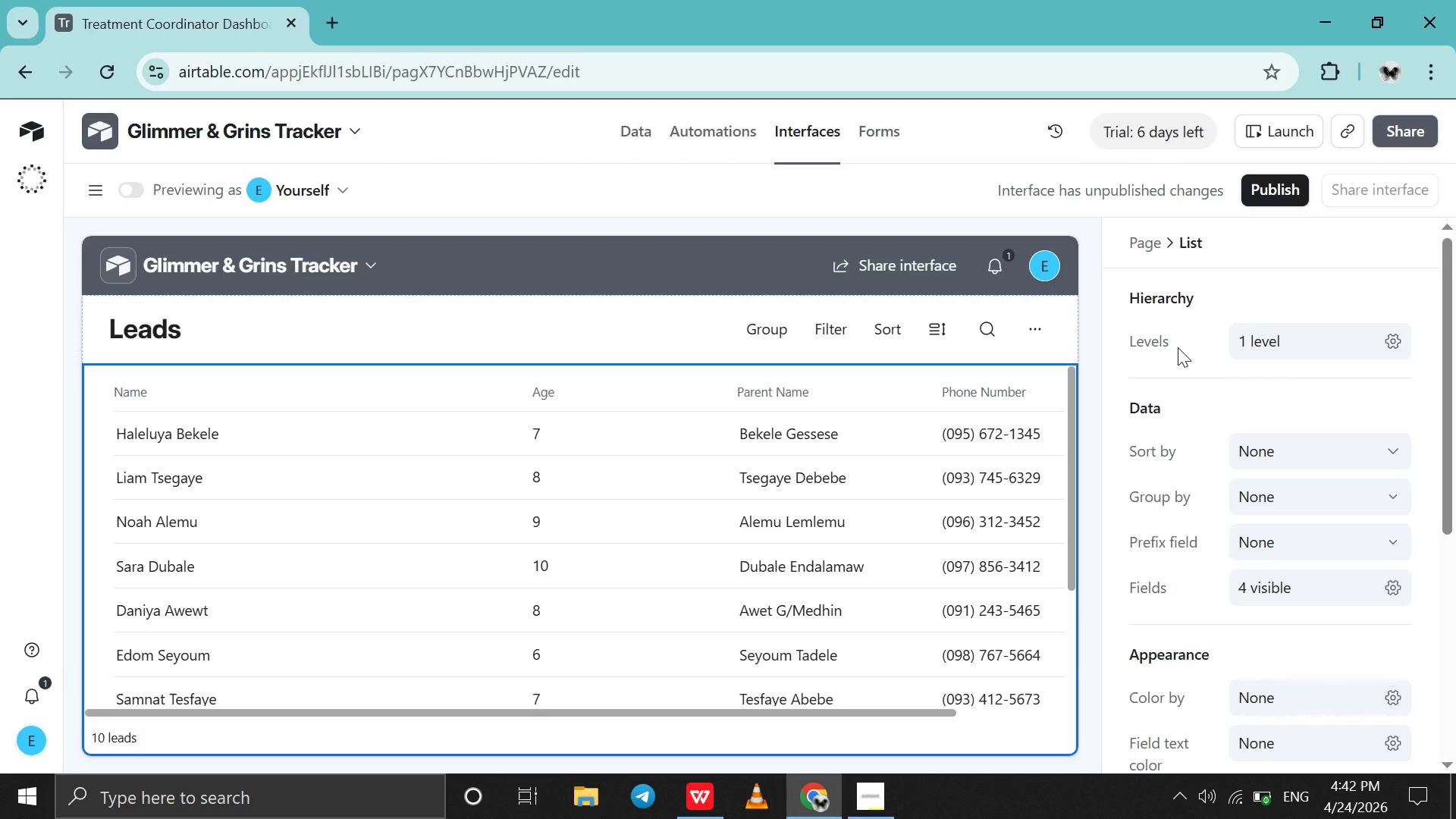 
scroll: coordinate [1178, 352], scroll_direction: down, amount: 1.0
 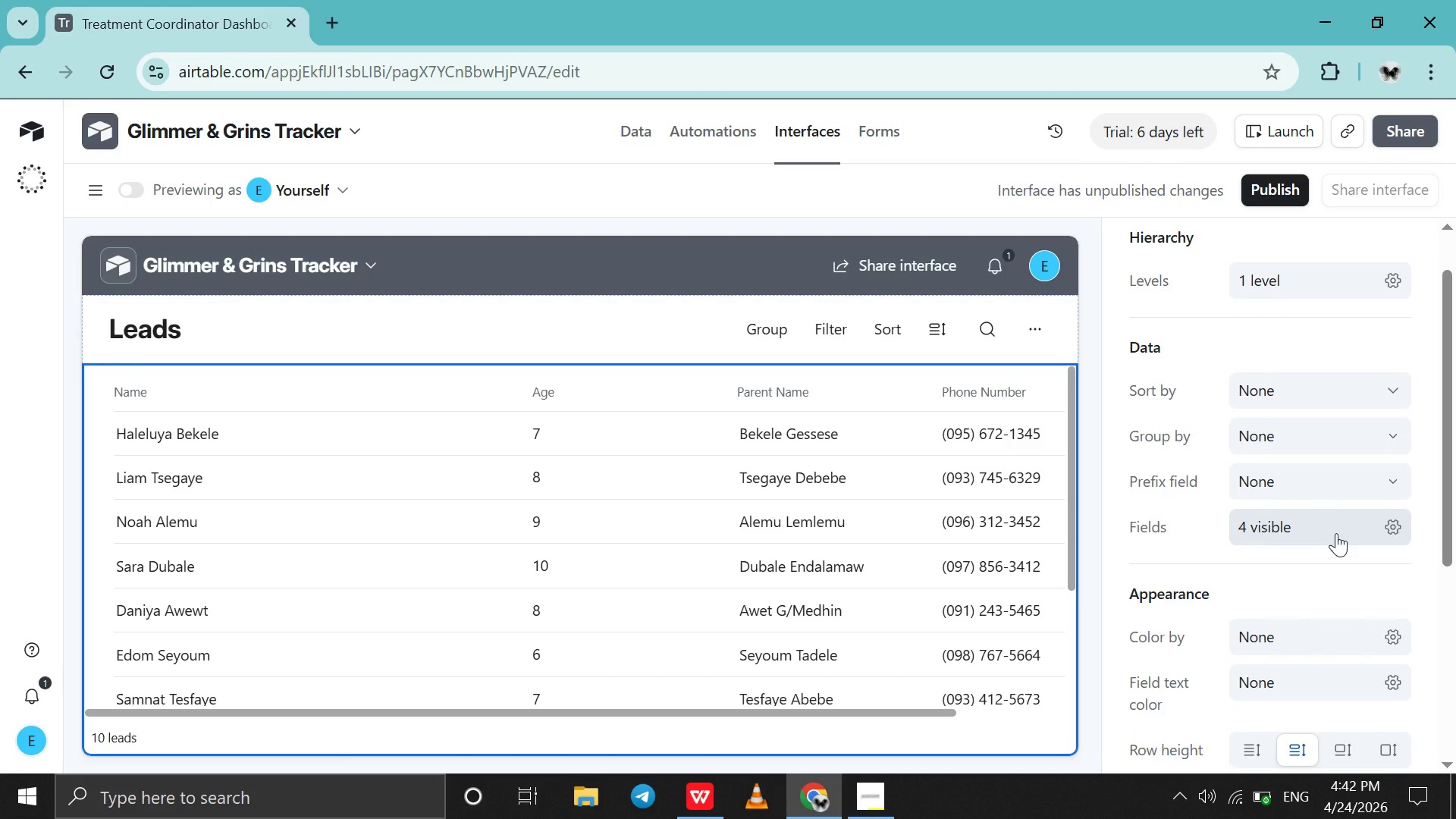 
left_click([1339, 529])
 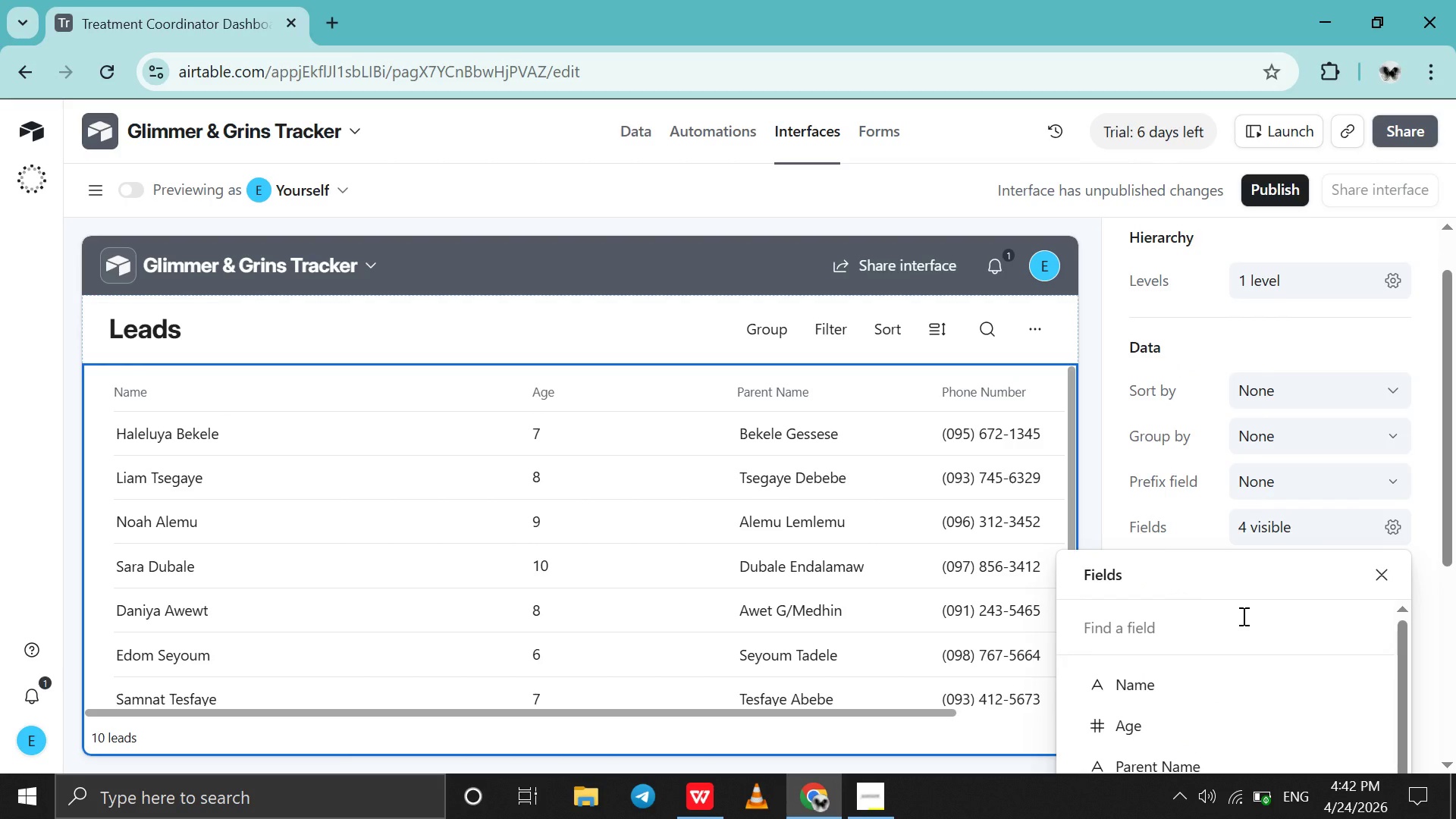 
scroll: coordinate [1242, 616], scroll_direction: down, amount: 6.0
 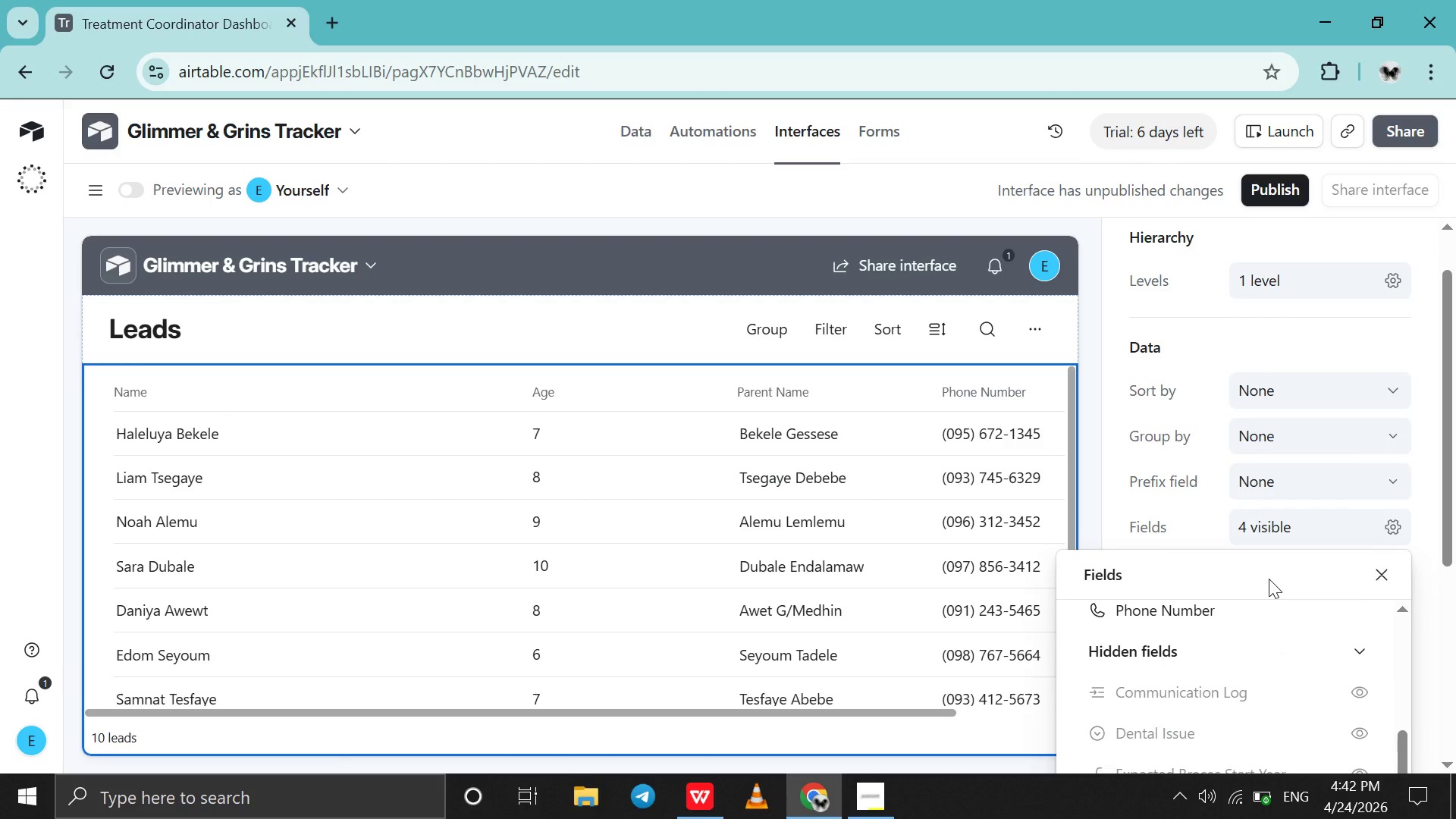 
left_click_drag(start_coordinate=[1269, 579], to_coordinate=[1268, 482])
 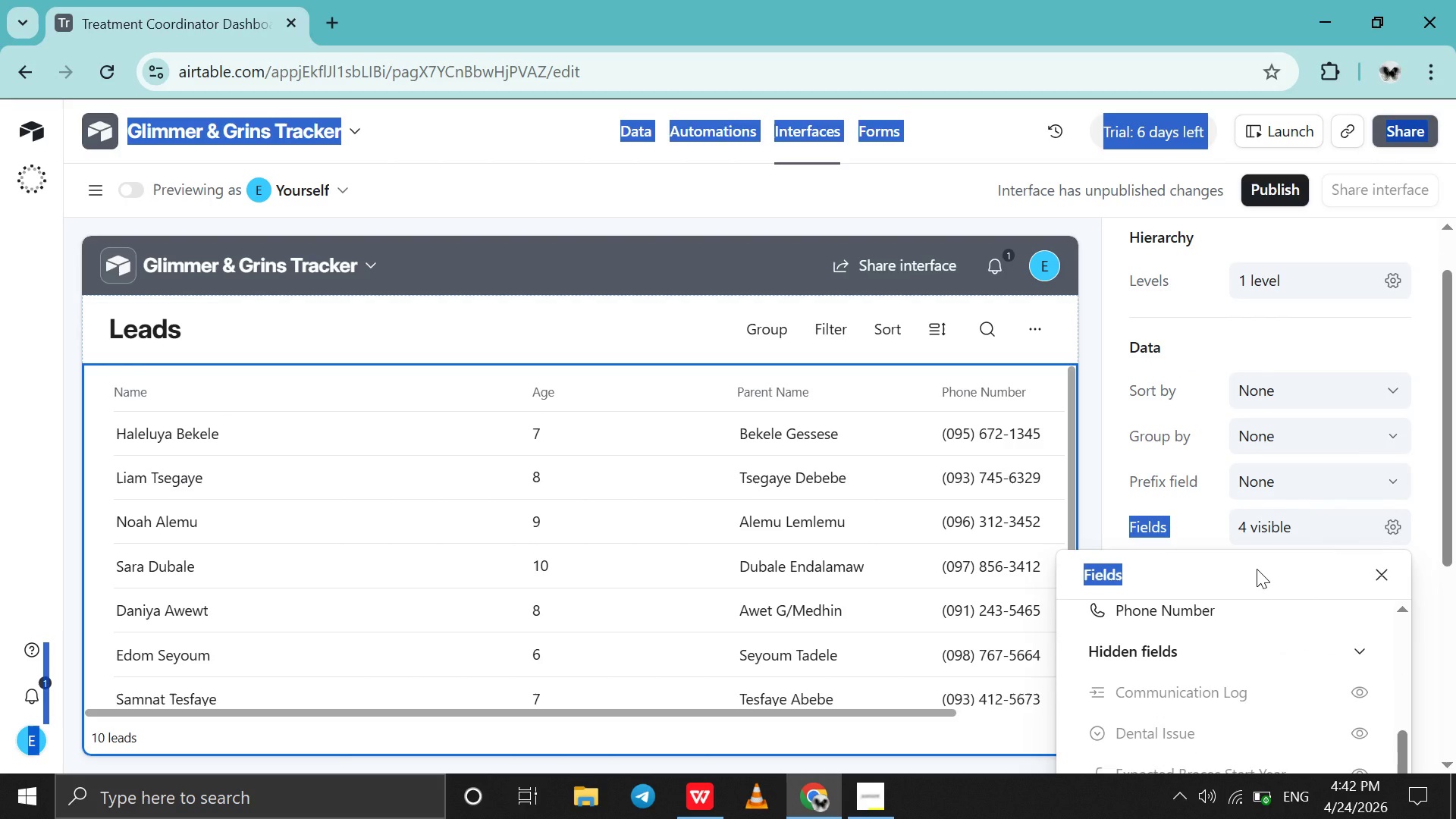 
left_click([1257, 572])
 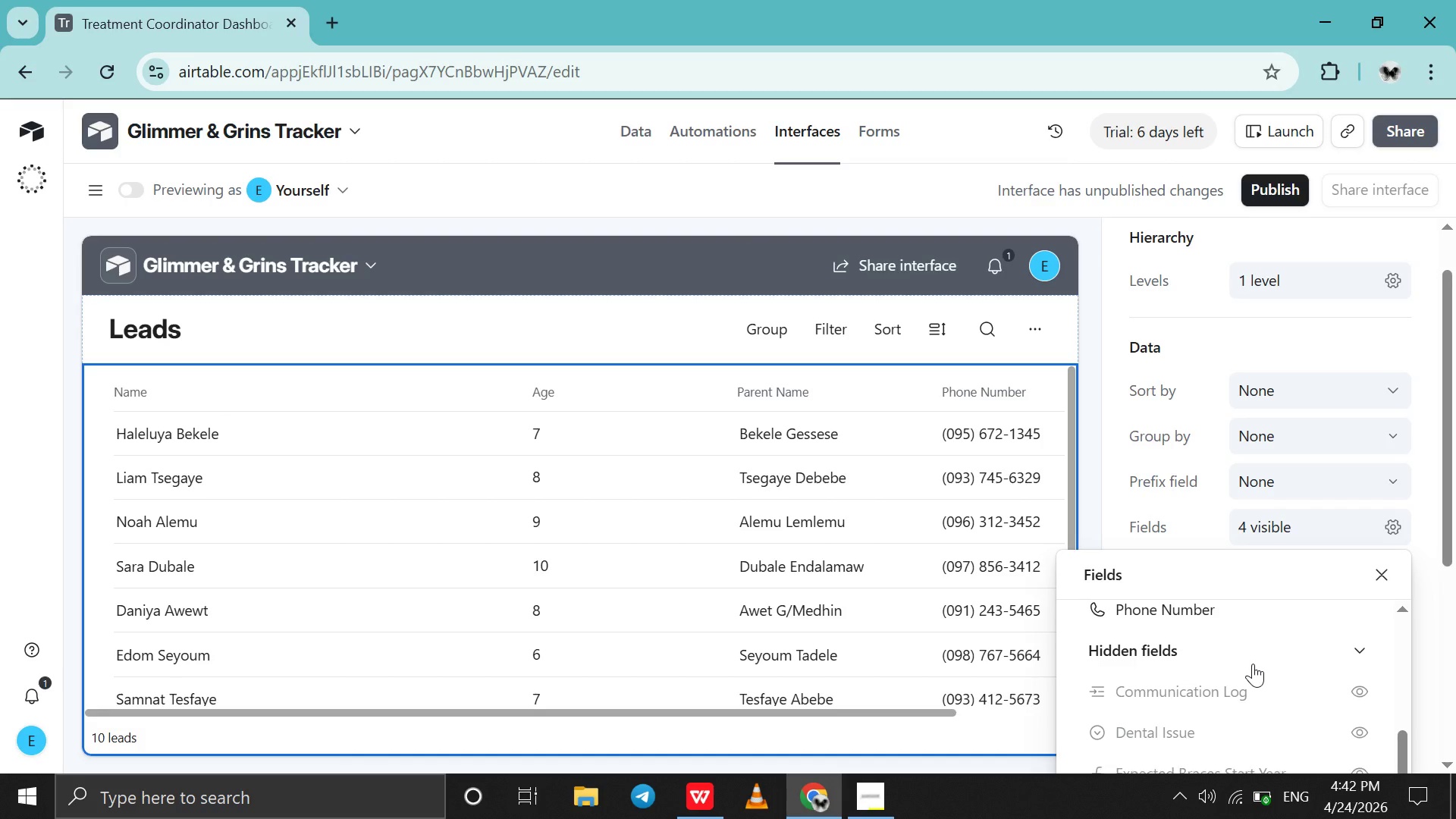 
scroll: coordinate [1253, 664], scroll_direction: down, amount: 2.0
 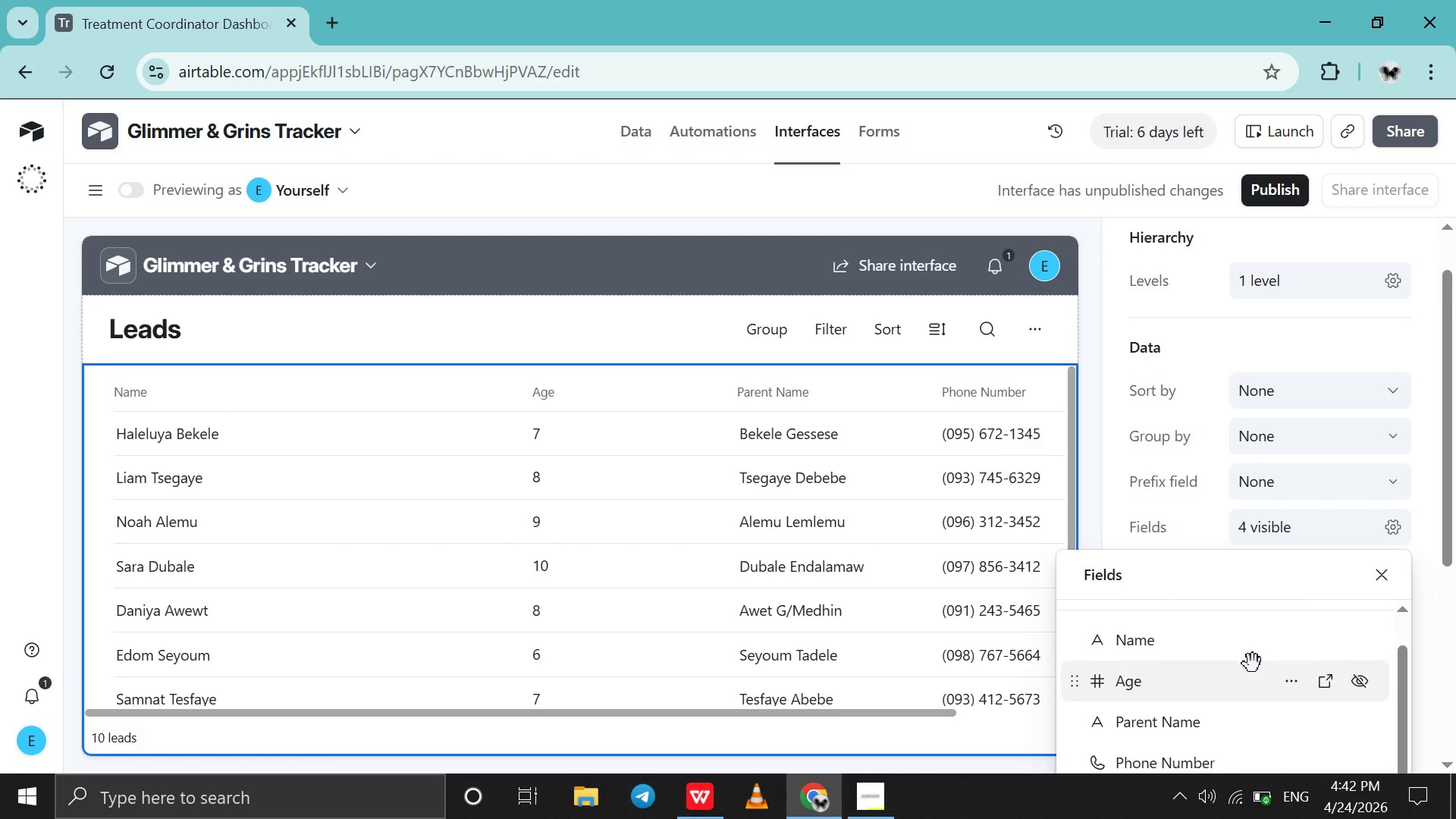 
scroll: coordinate [1253, 664], scroll_direction: up, amount: 7.0
 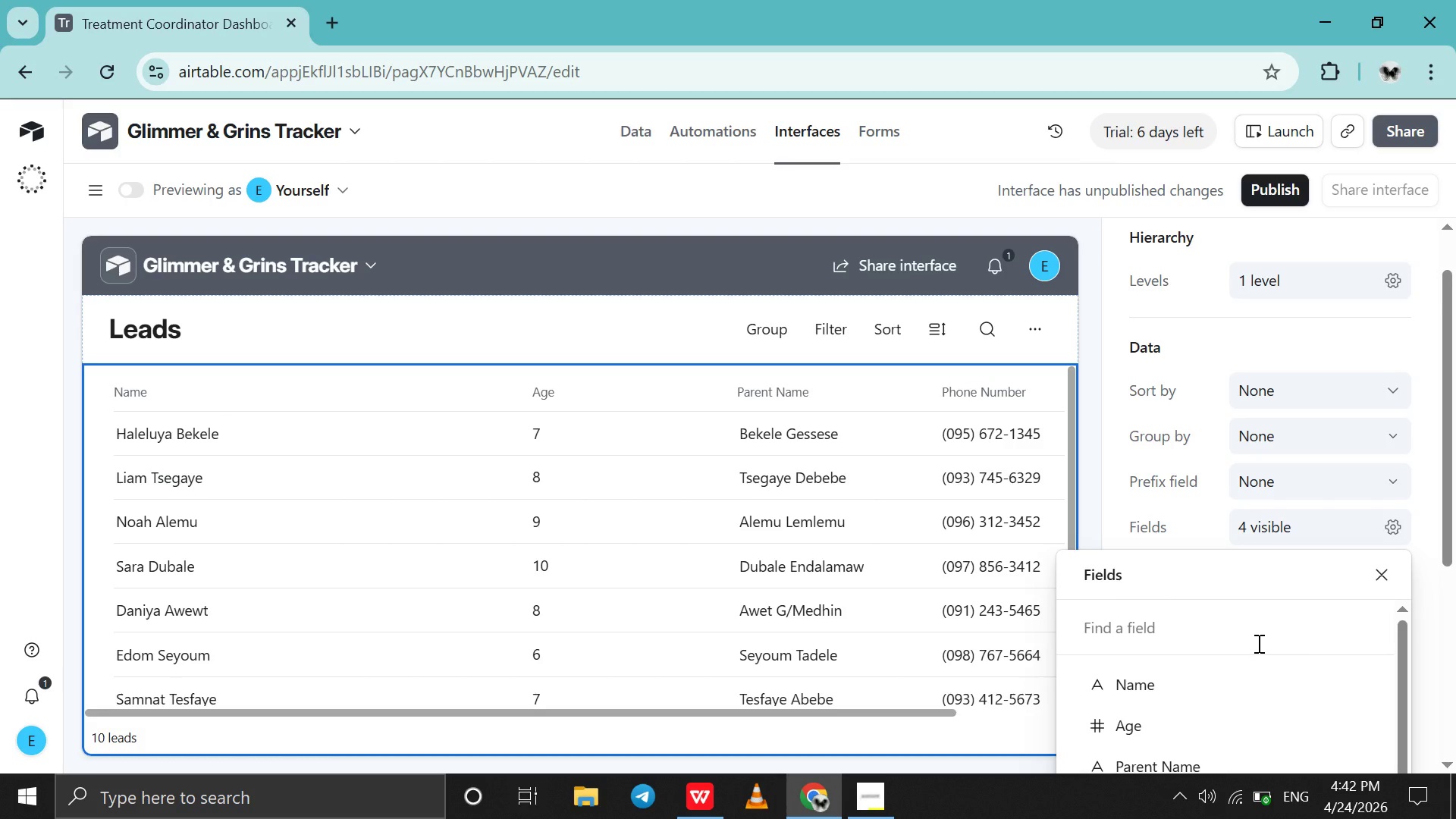 
left_click([1257, 643])
 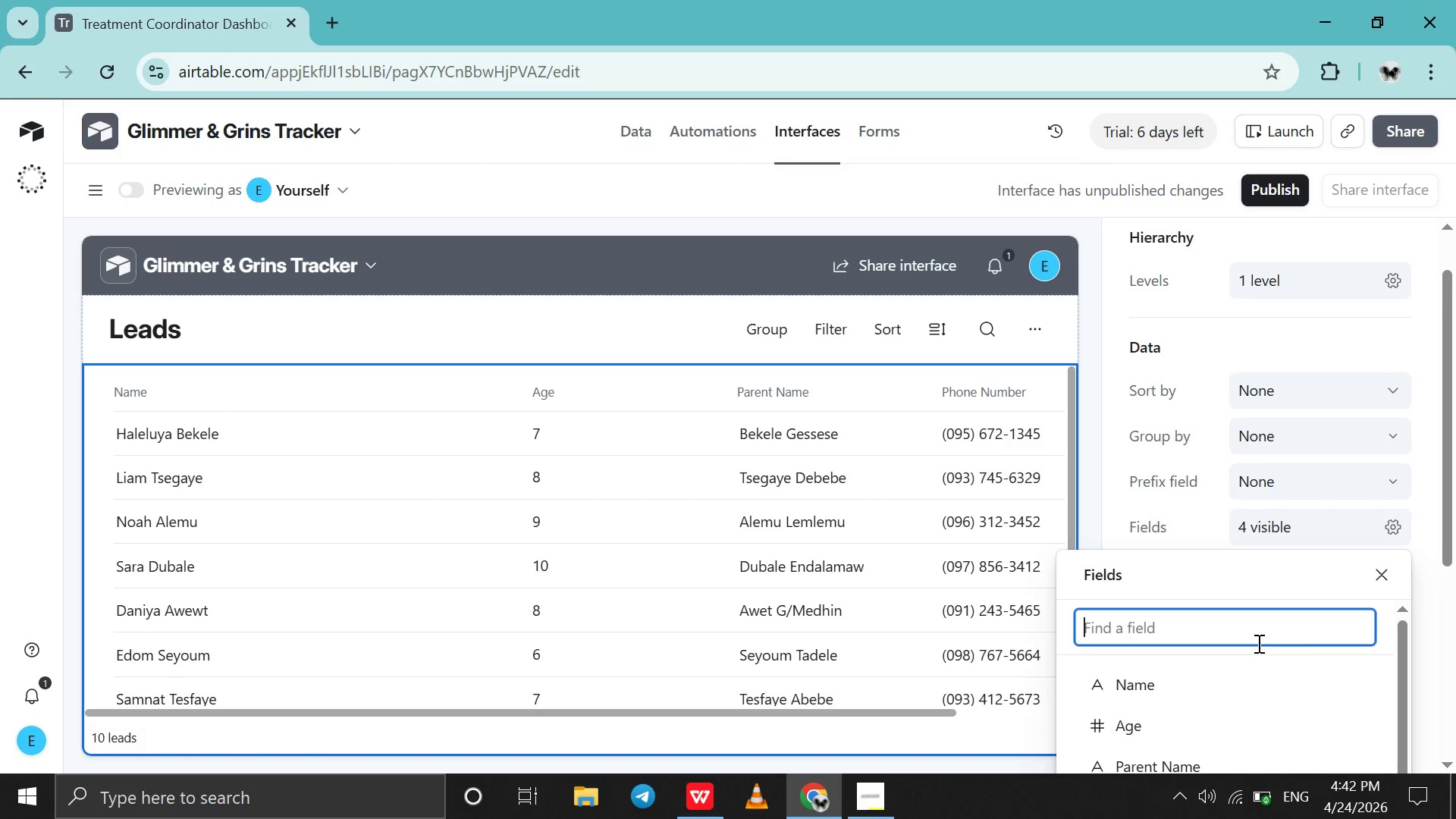 
key(S)
 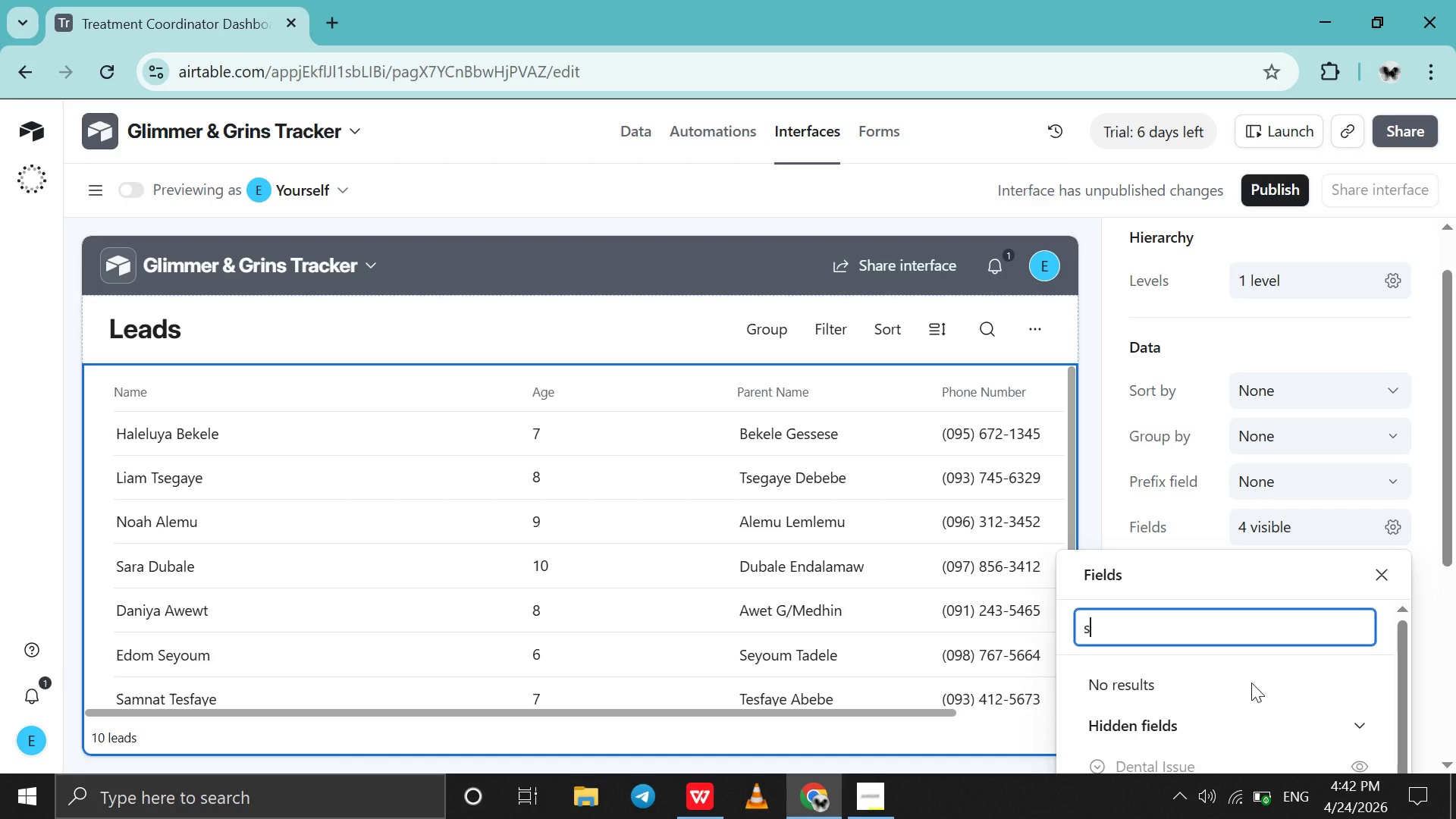 
scroll: coordinate [1251, 682], scroll_direction: down, amount: 6.0
 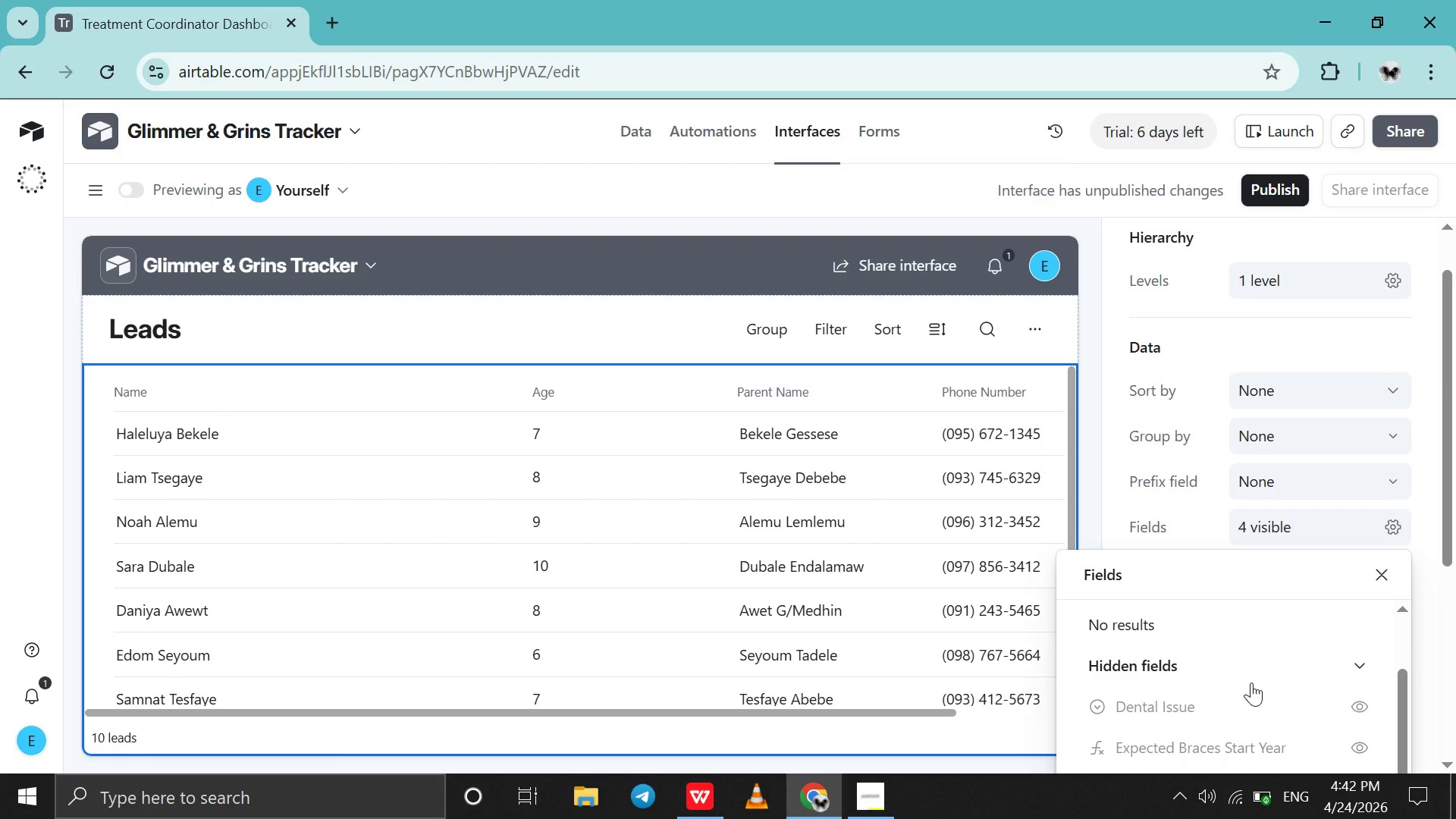 
key(Backspace)
 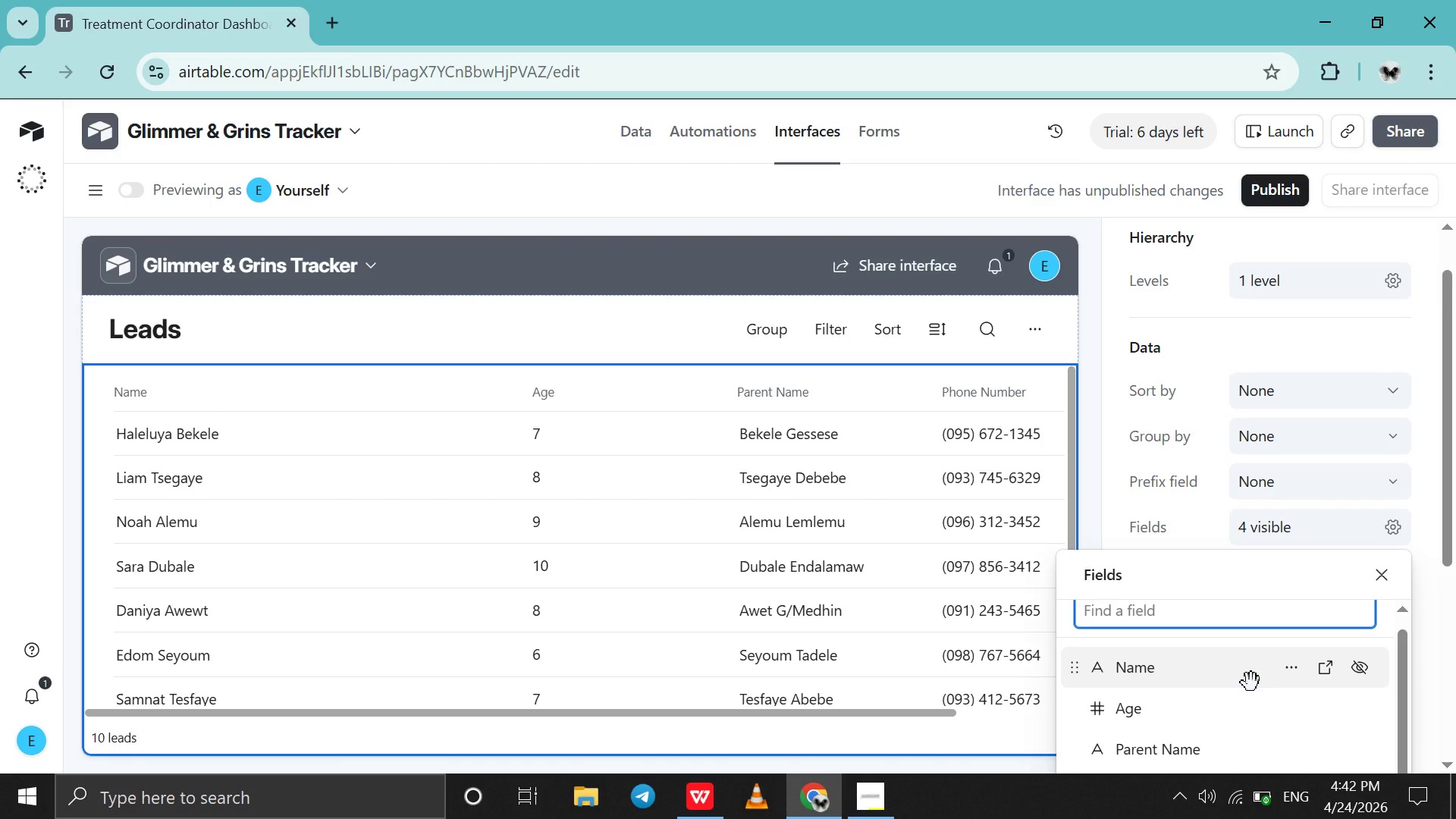 
wait(5.67)
 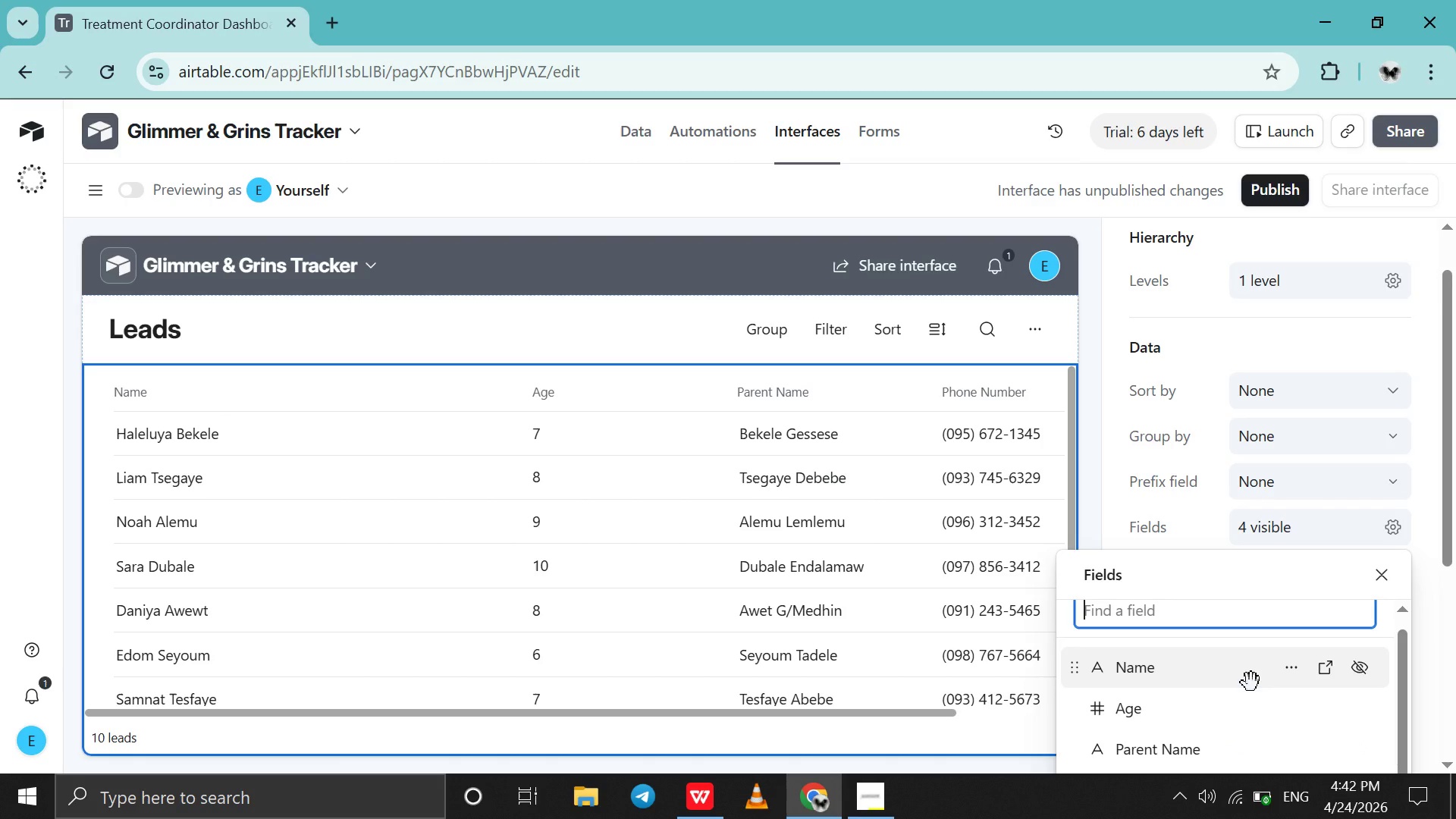 
scroll: coordinate [1251, 682], scroll_direction: down, amount: 2.0
 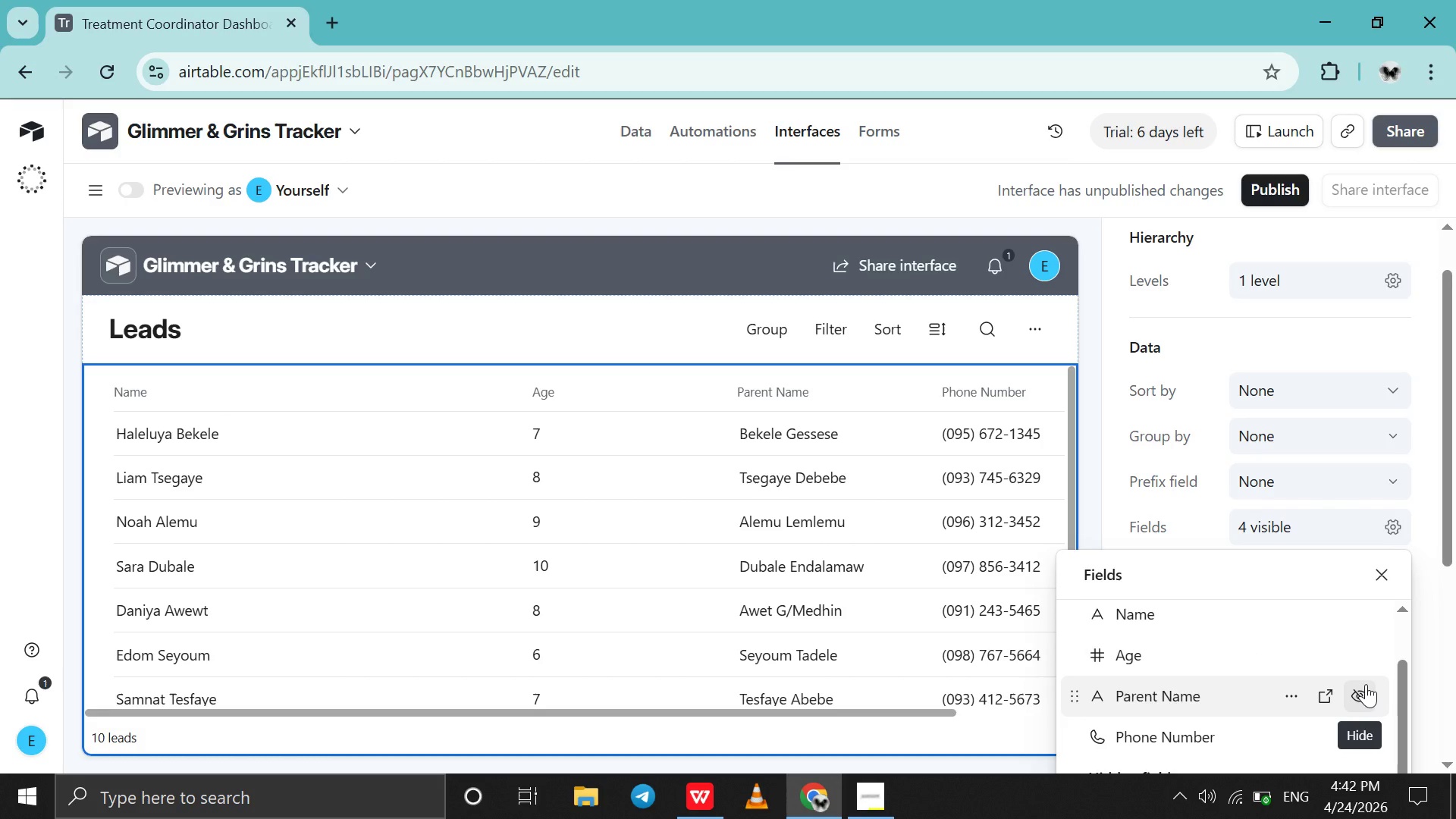 
left_click([1366, 684])
 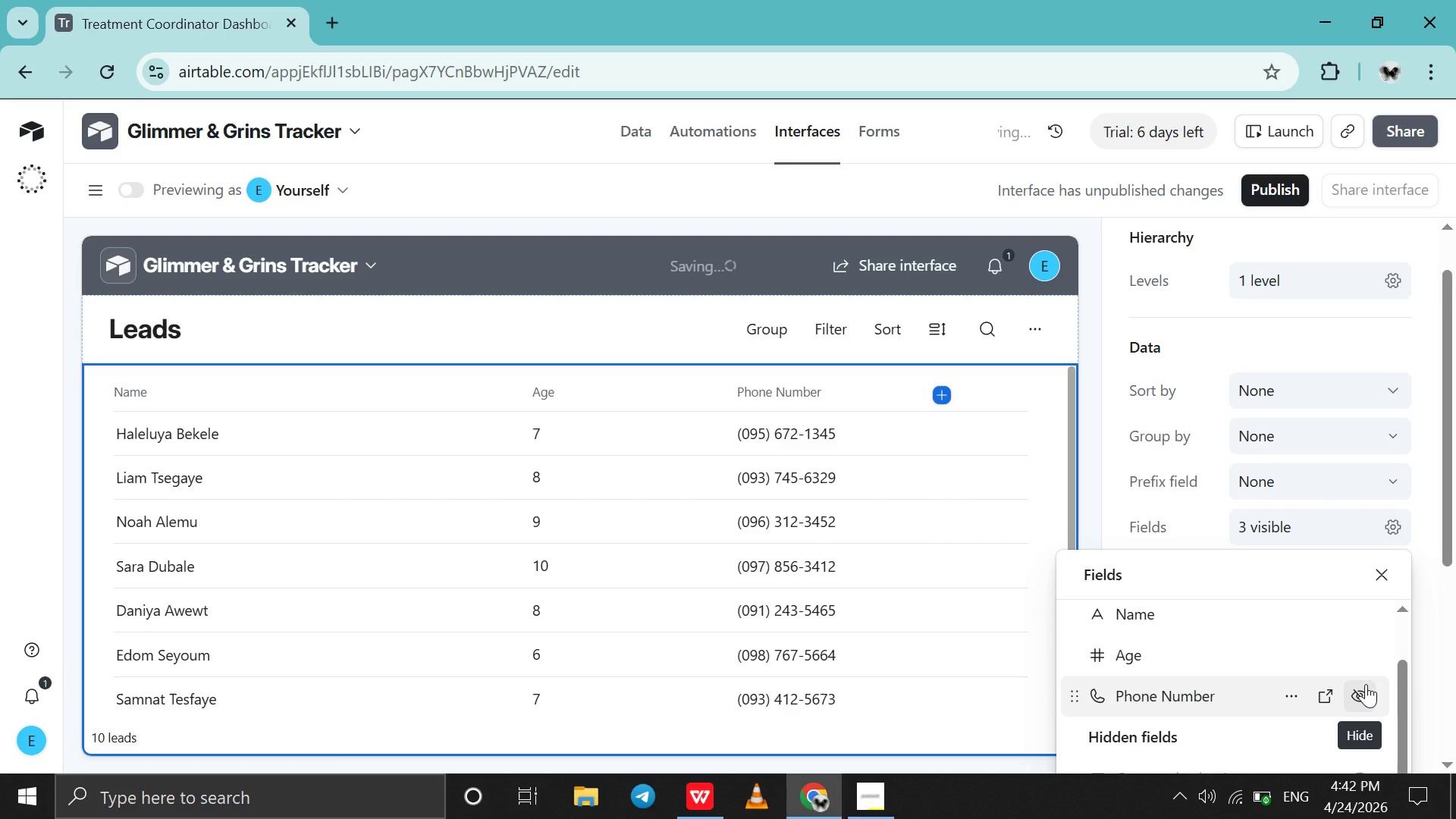 
key(Control+Z)
 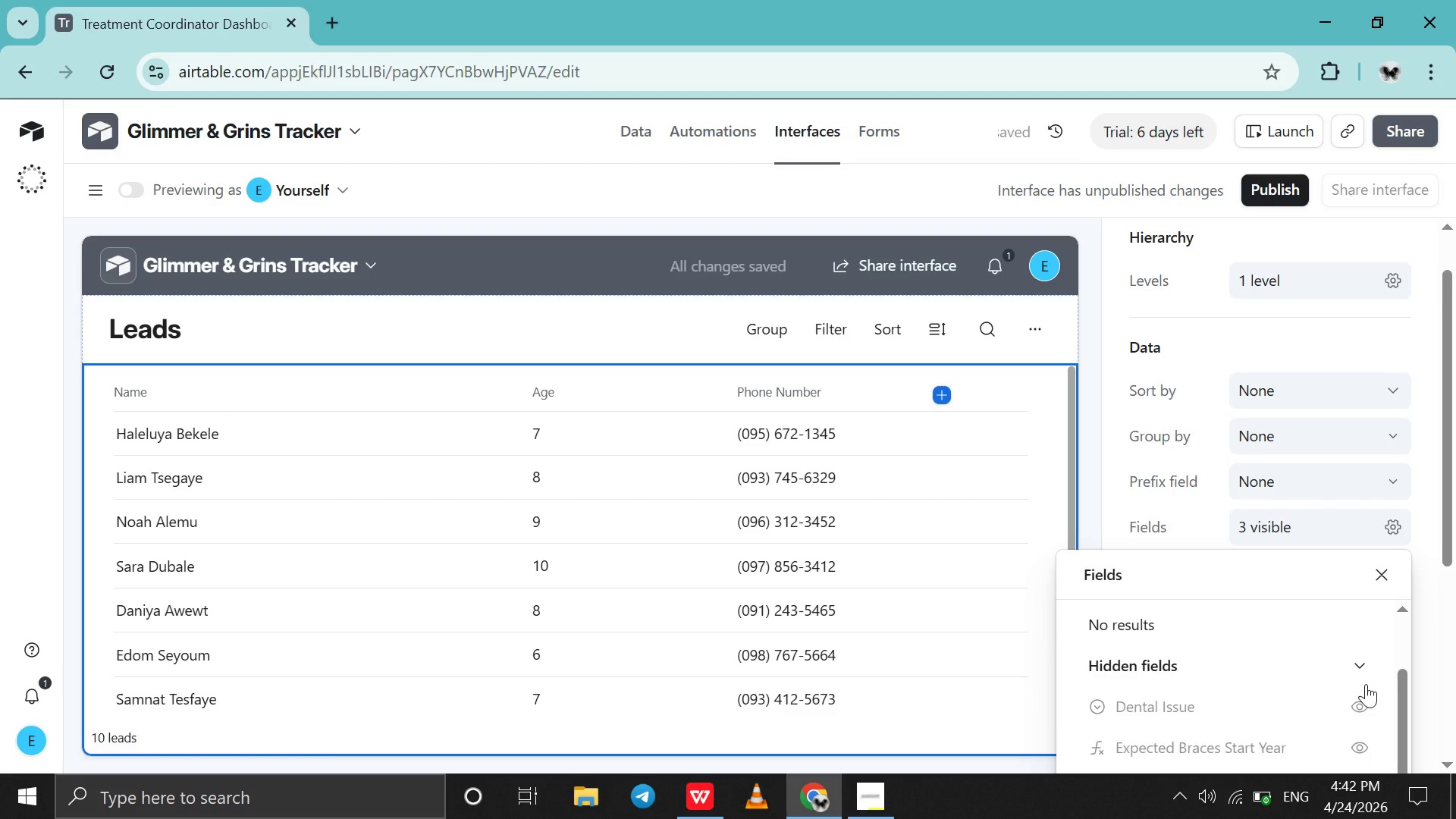 
scroll: coordinate [1366, 684], scroll_direction: up, amount: 10.0
 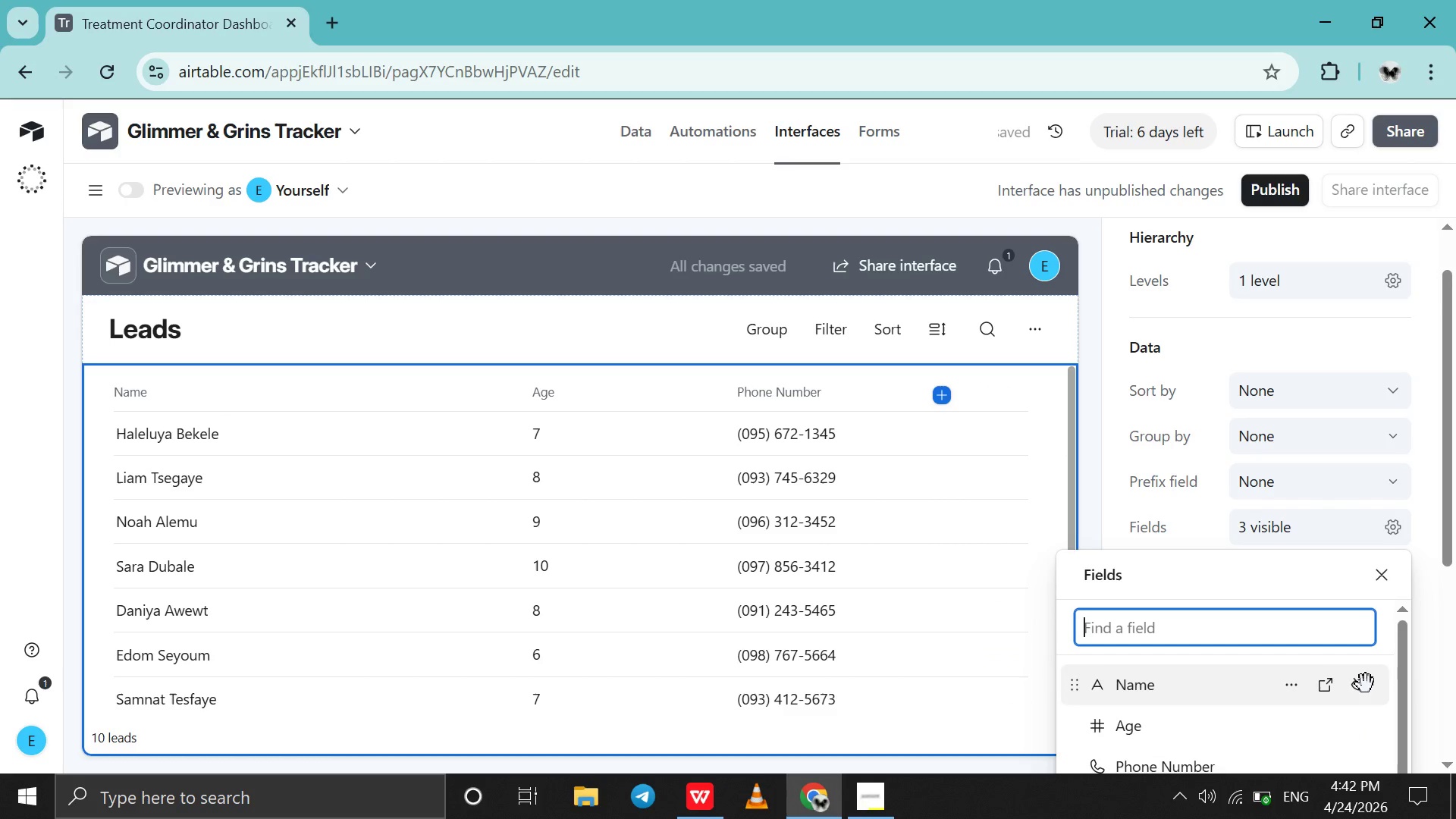 
key(Backspace)
 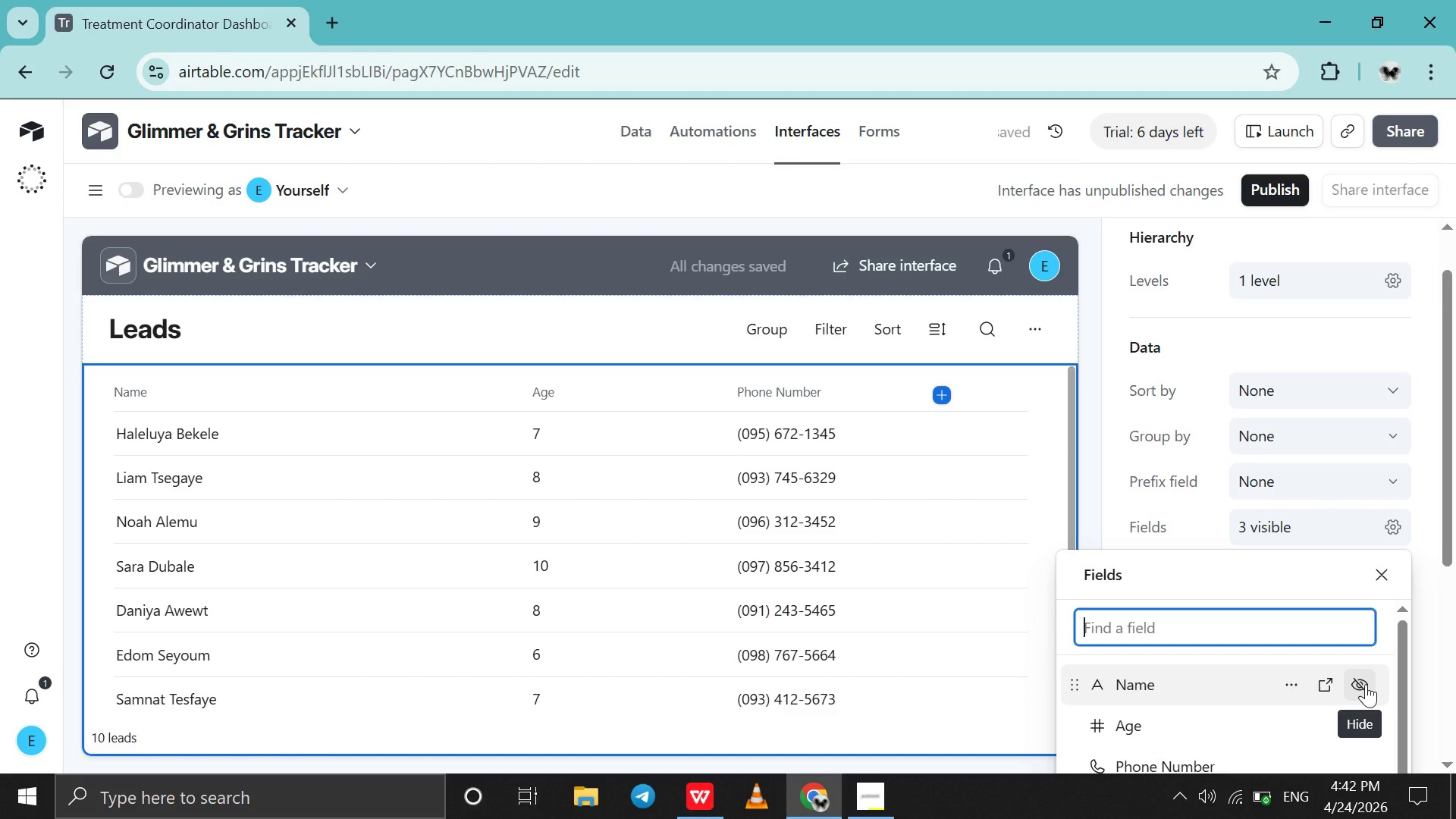 
scroll: coordinate [1366, 684], scroll_direction: down, amount: 2.0
 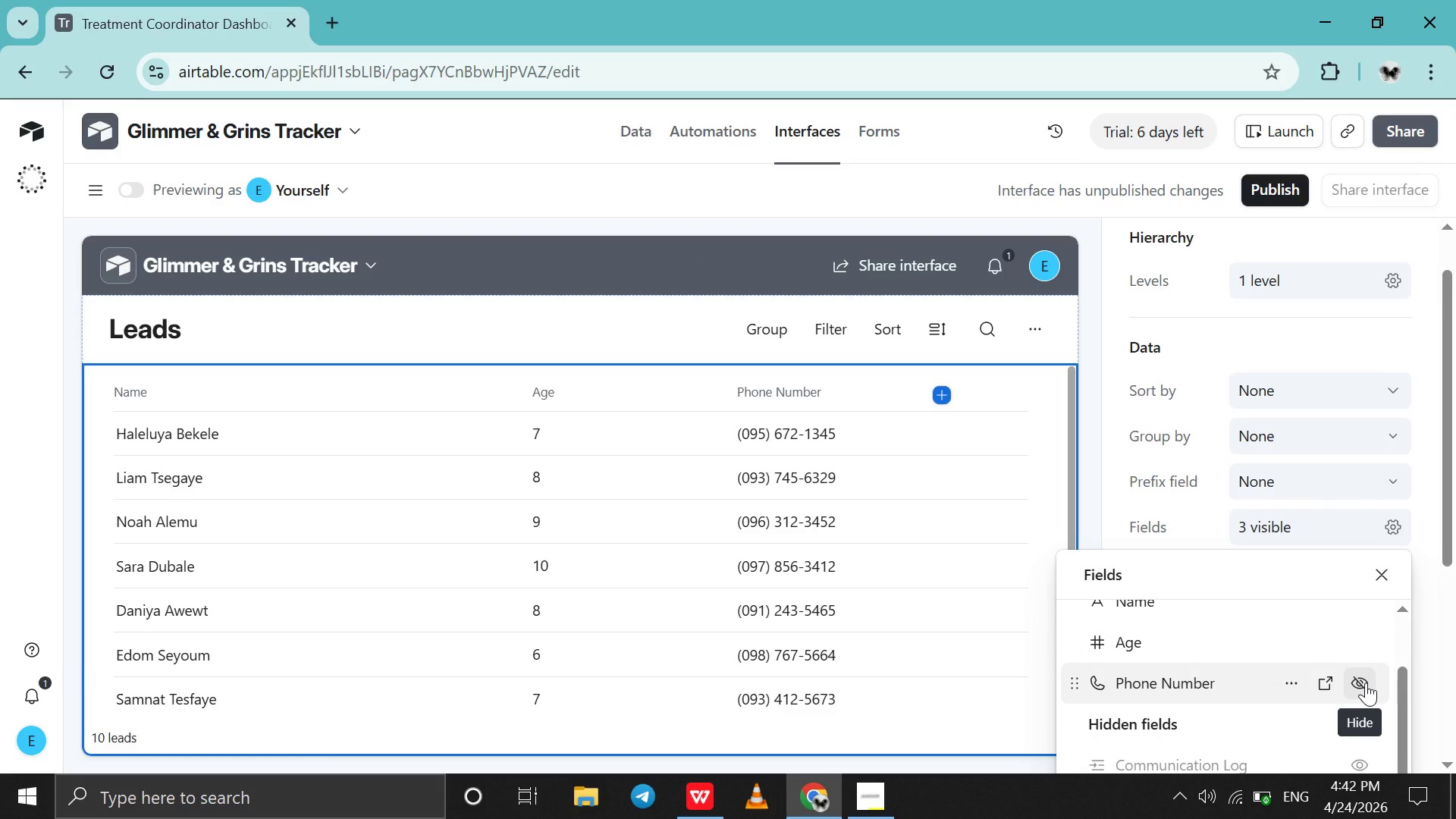 
left_click([1366, 682])
 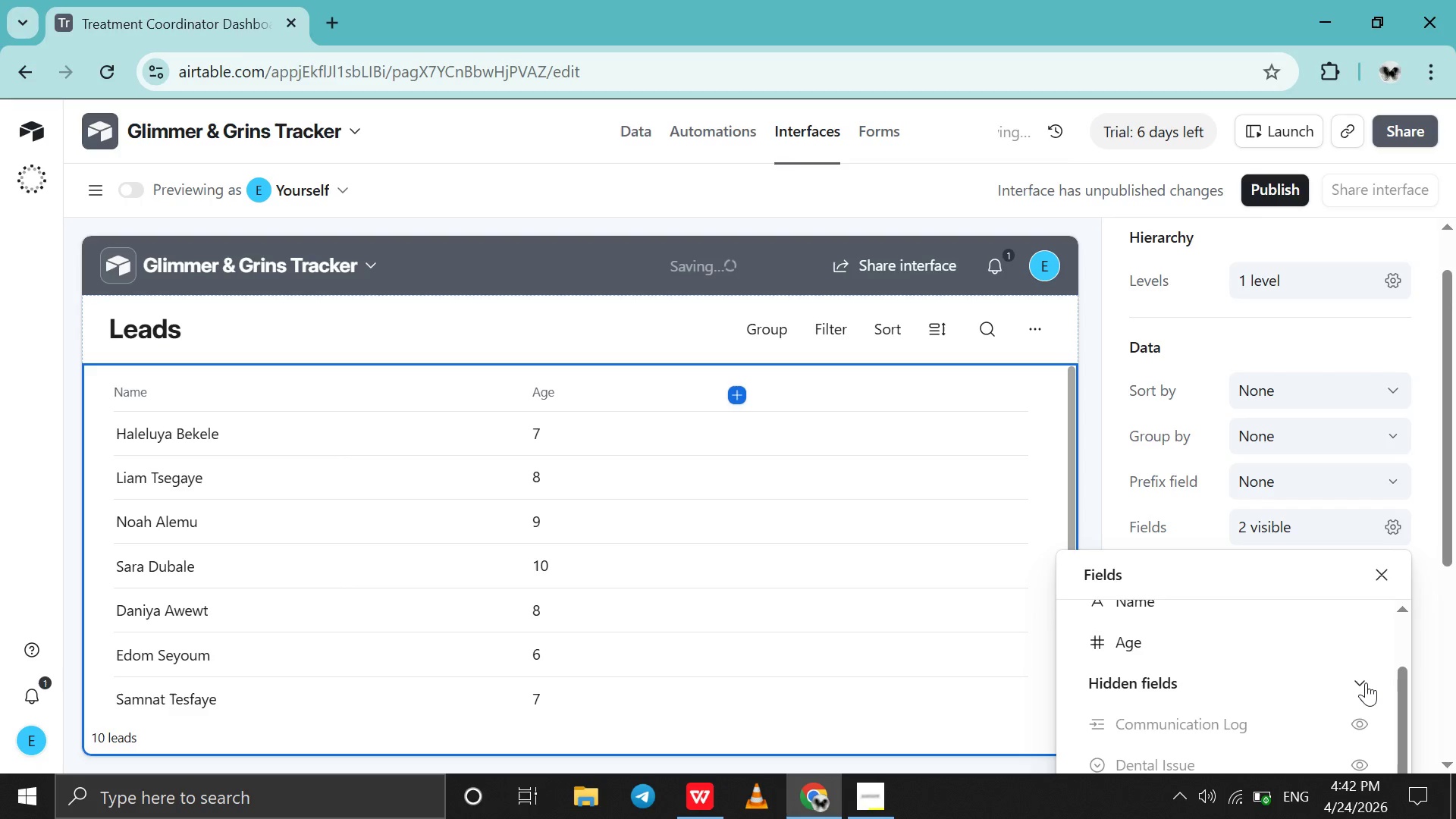 
scroll: coordinate [1366, 682], scroll_direction: down, amount: 3.0
 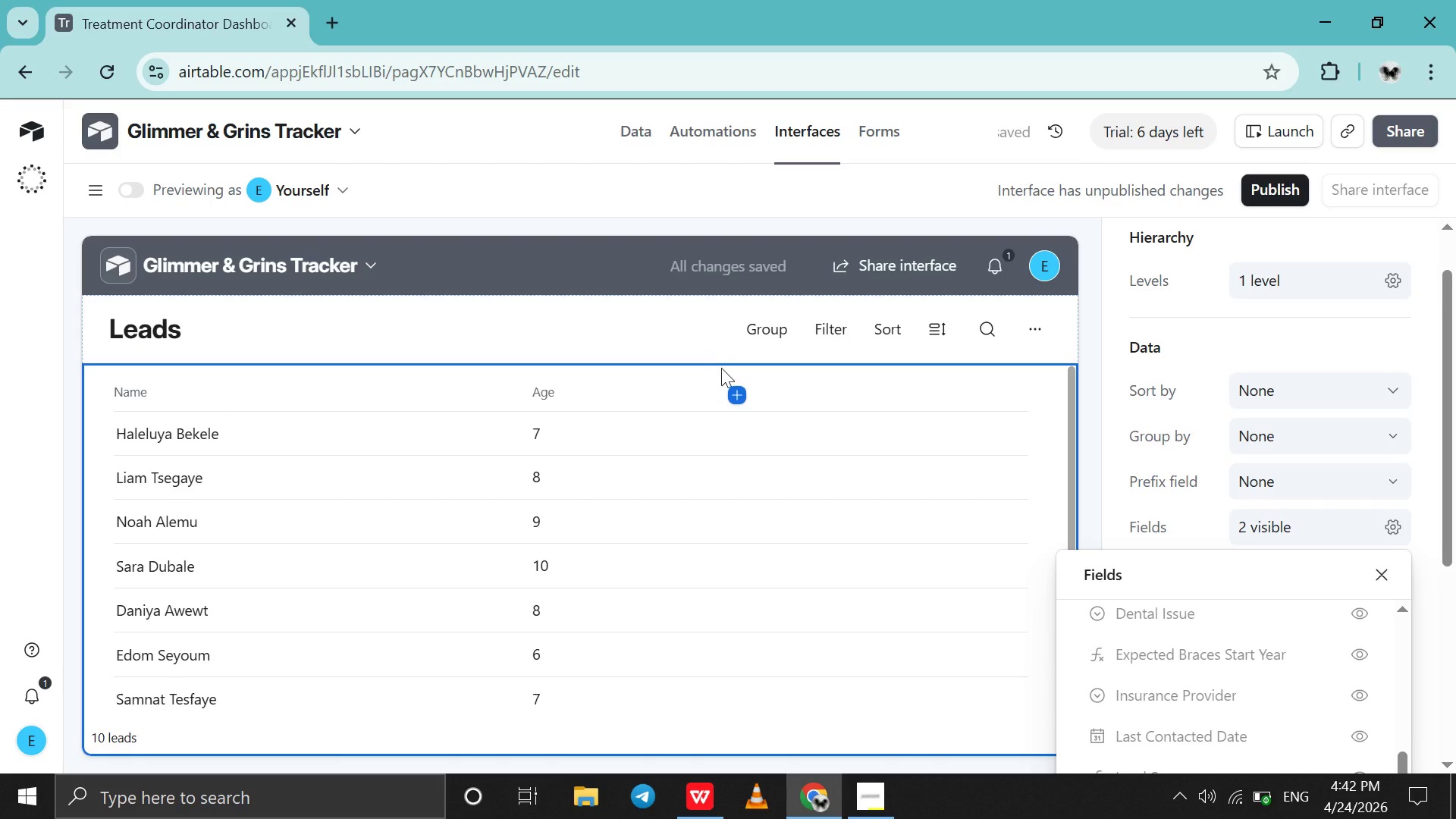 
left_click([735, 395])
 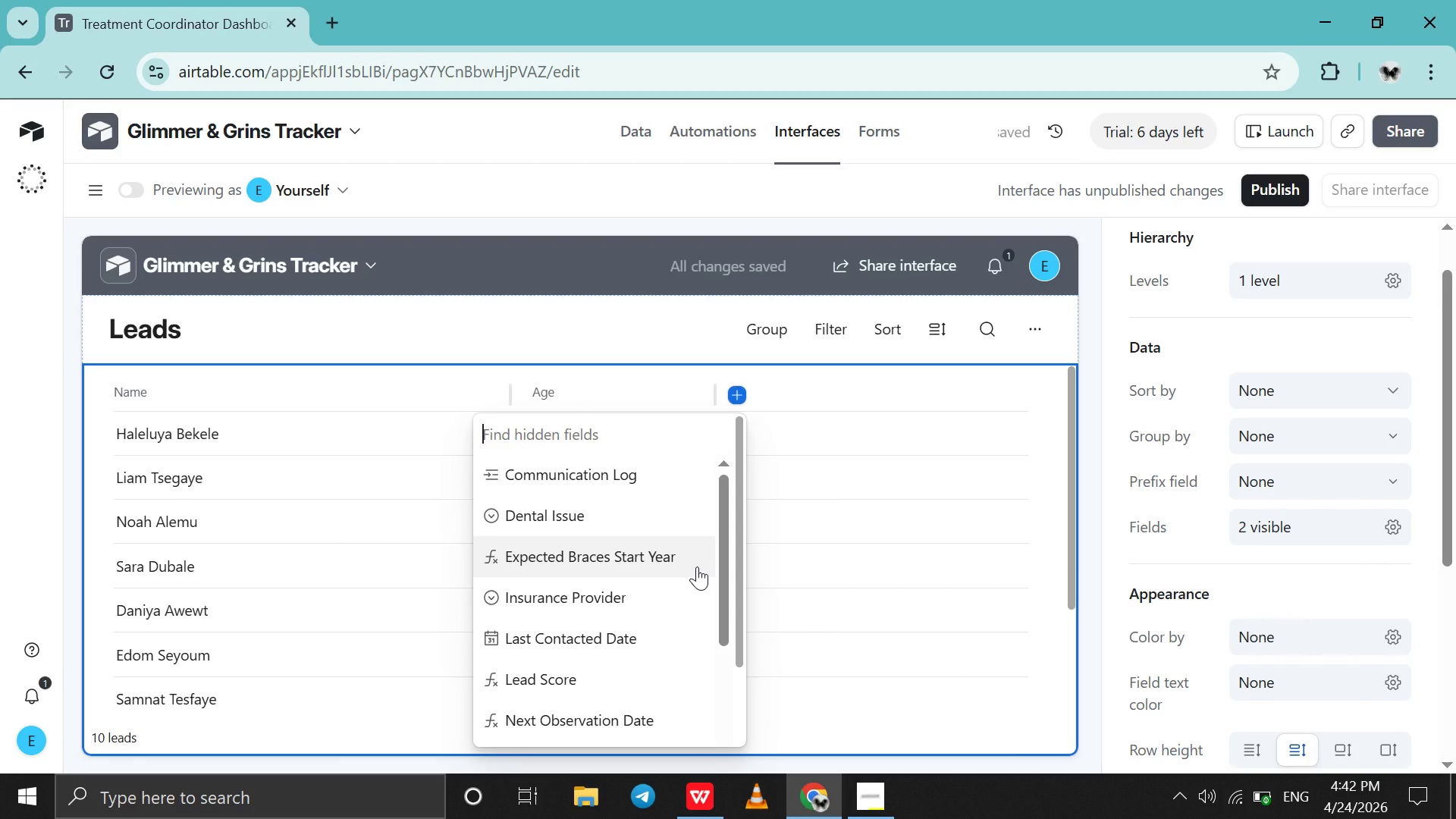 
scroll: coordinate [697, 566], scroll_direction: down, amount: 6.0
 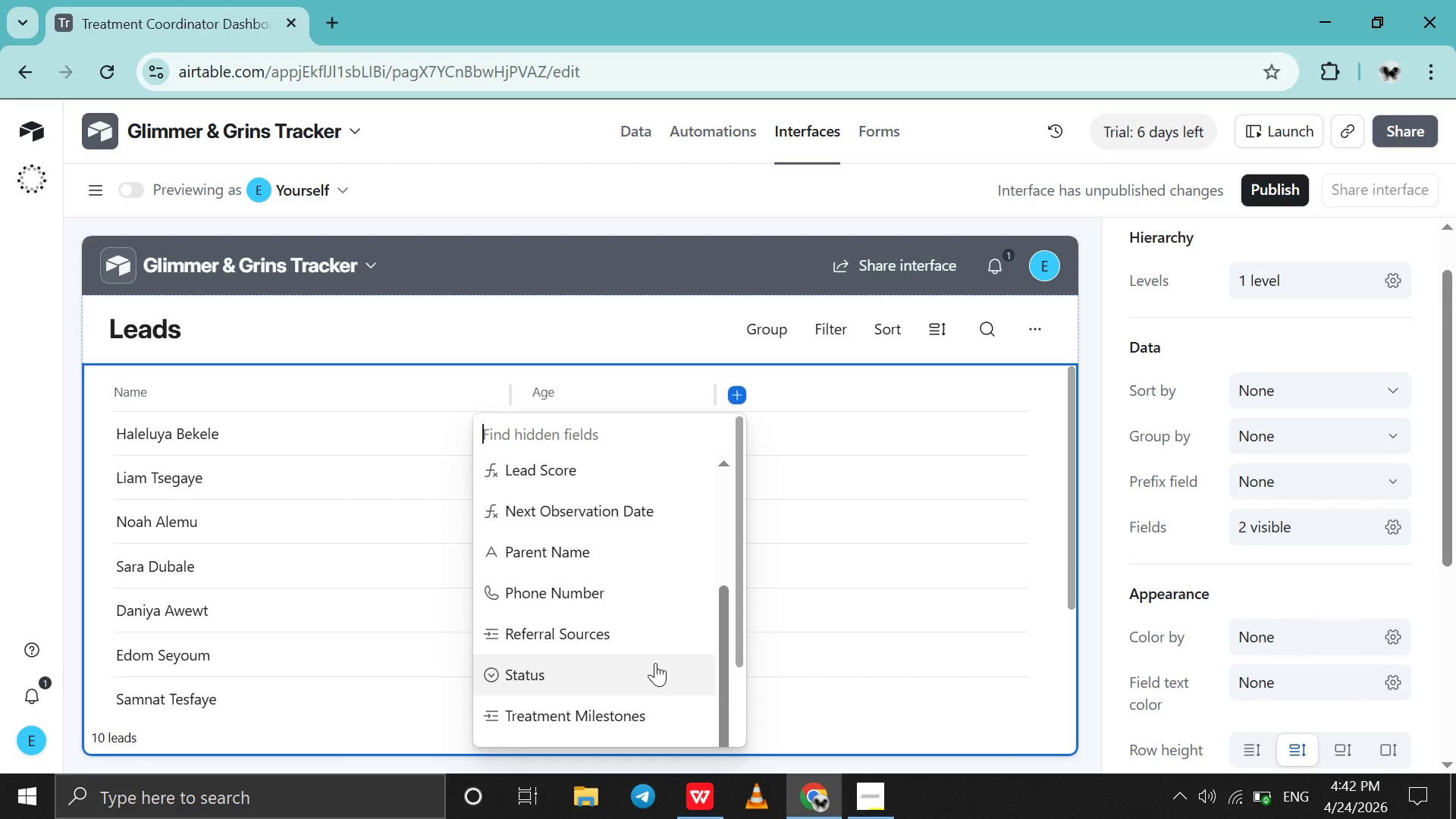 
left_click([655, 663])
 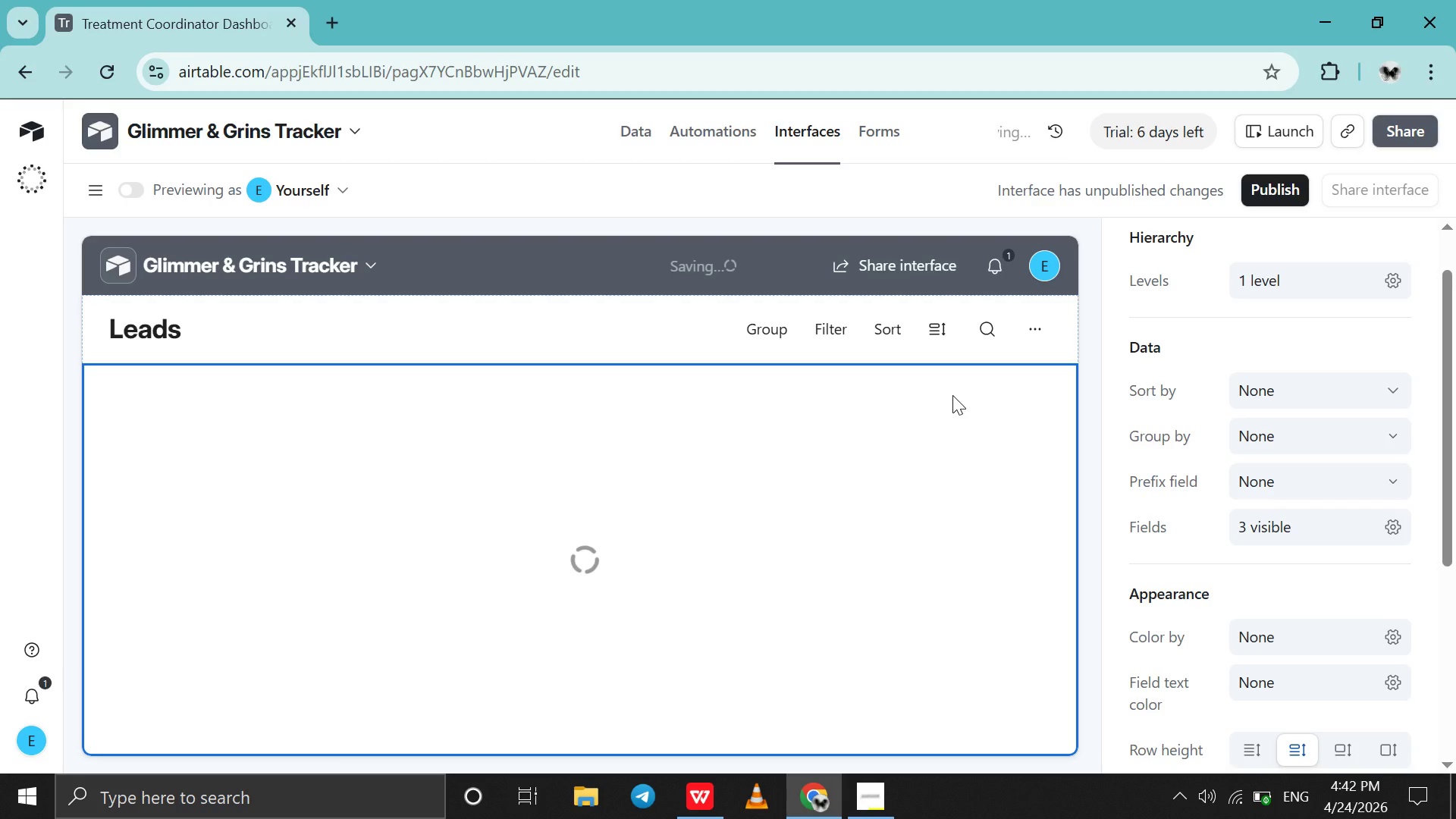 
mouse_move([883, 405])
 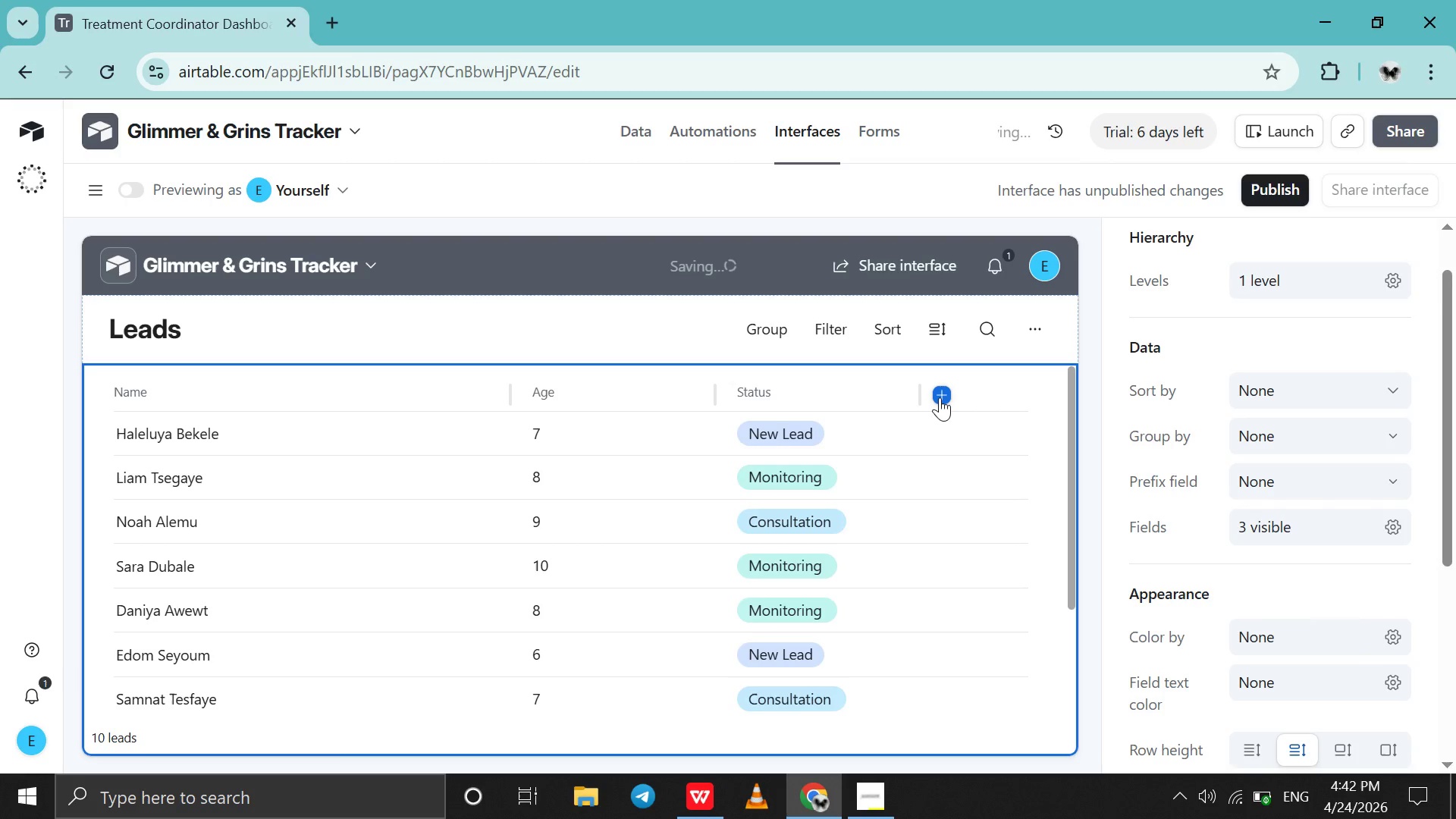 
left_click([940, 397])
 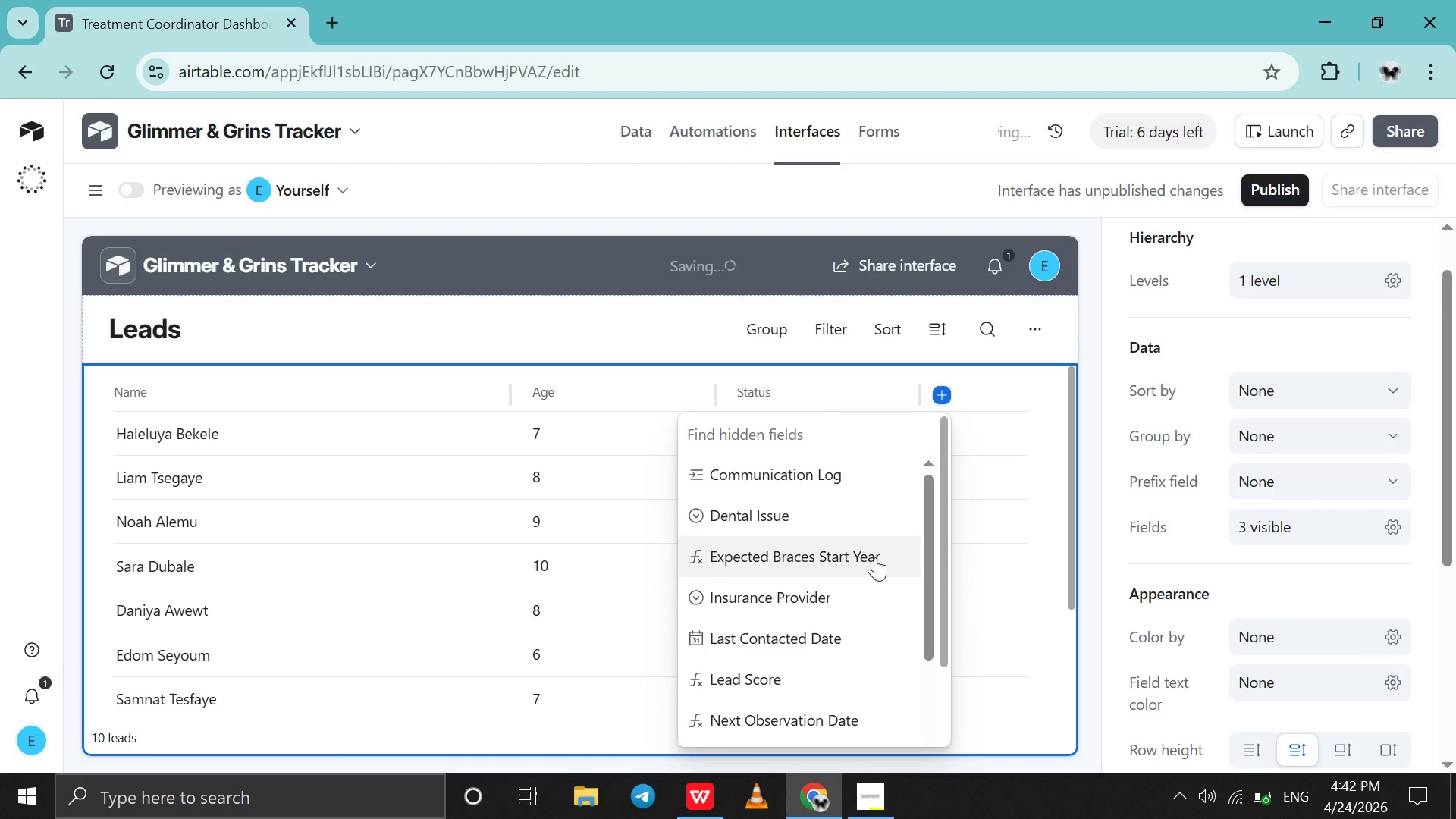 
scroll: coordinate [875, 557], scroll_direction: down, amount: 6.0
 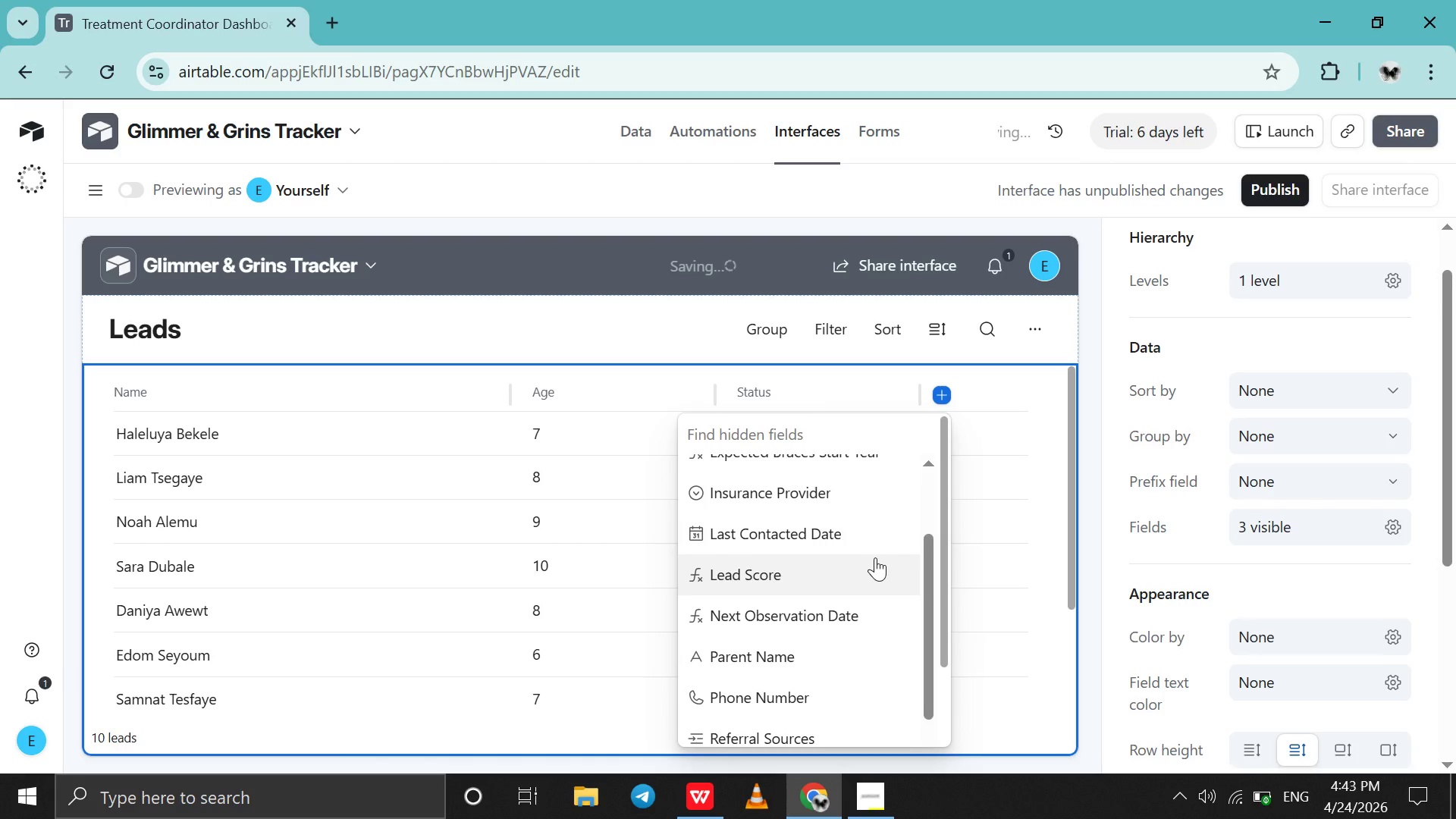 
scroll: coordinate [875, 557], scroll_direction: none, amount: 0.0
 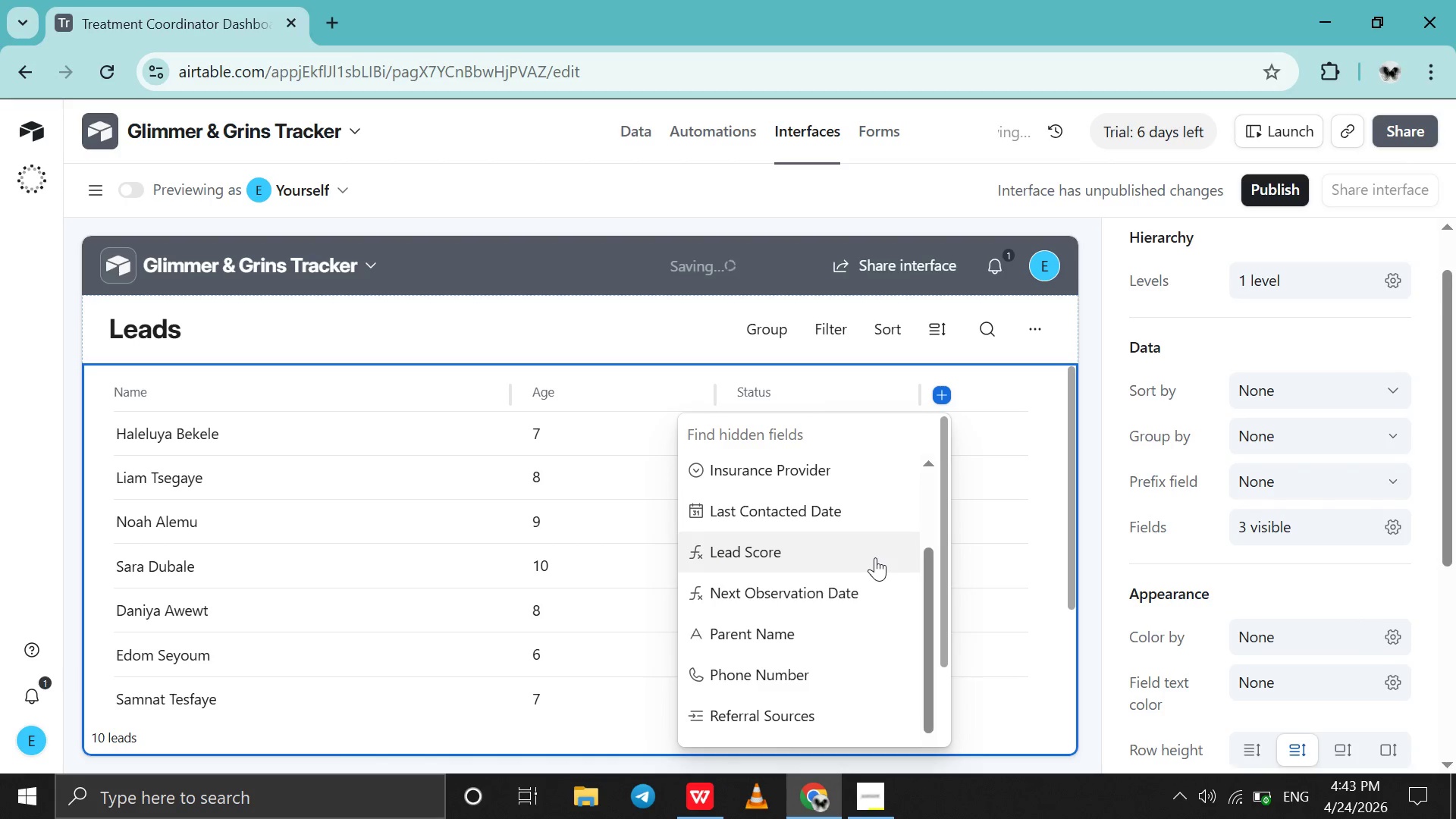 
scroll: coordinate [875, 557], scroll_direction: down, amount: 2.0
 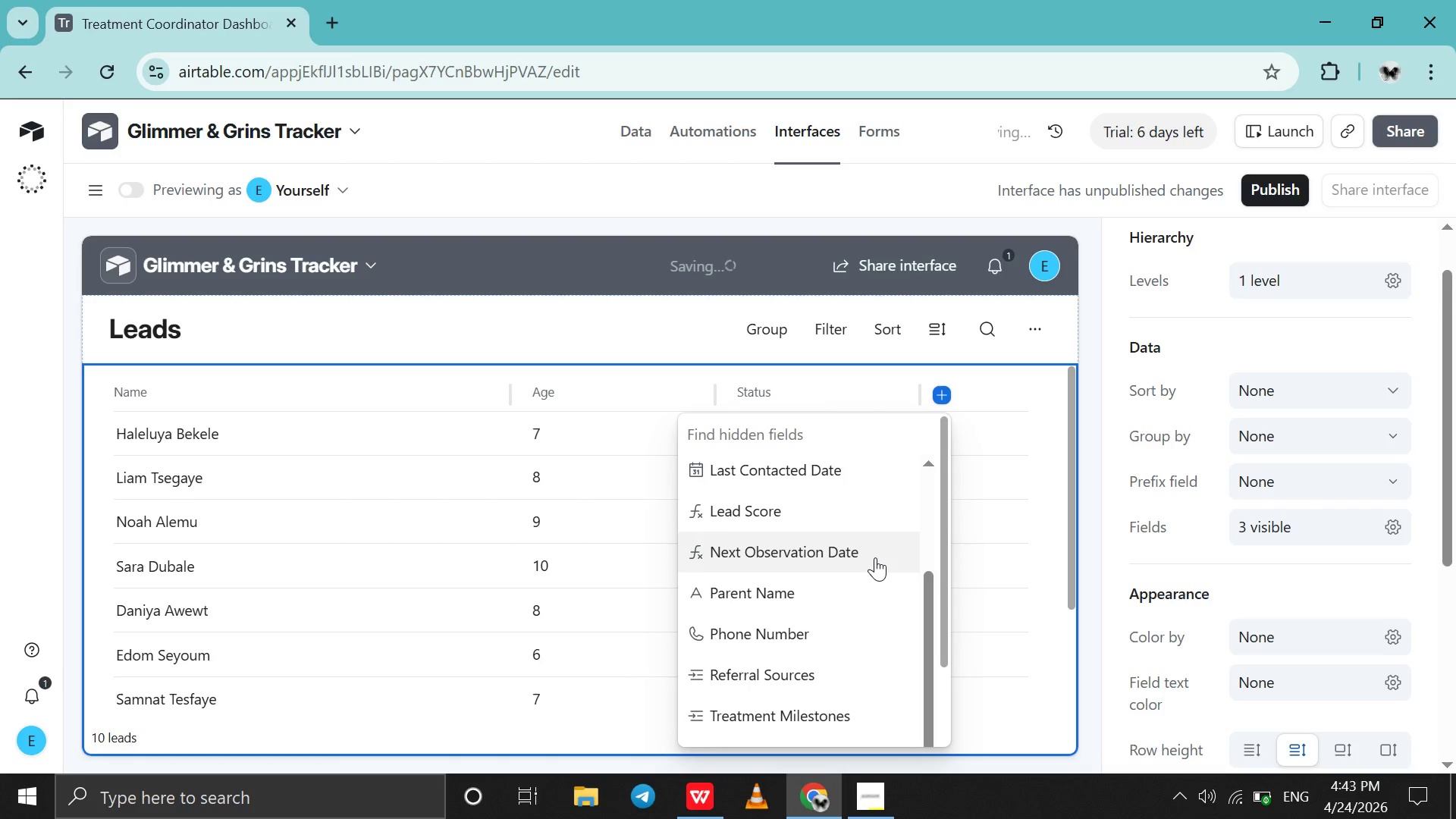 
scroll: coordinate [875, 557], scroll_direction: none, amount: 0.0
 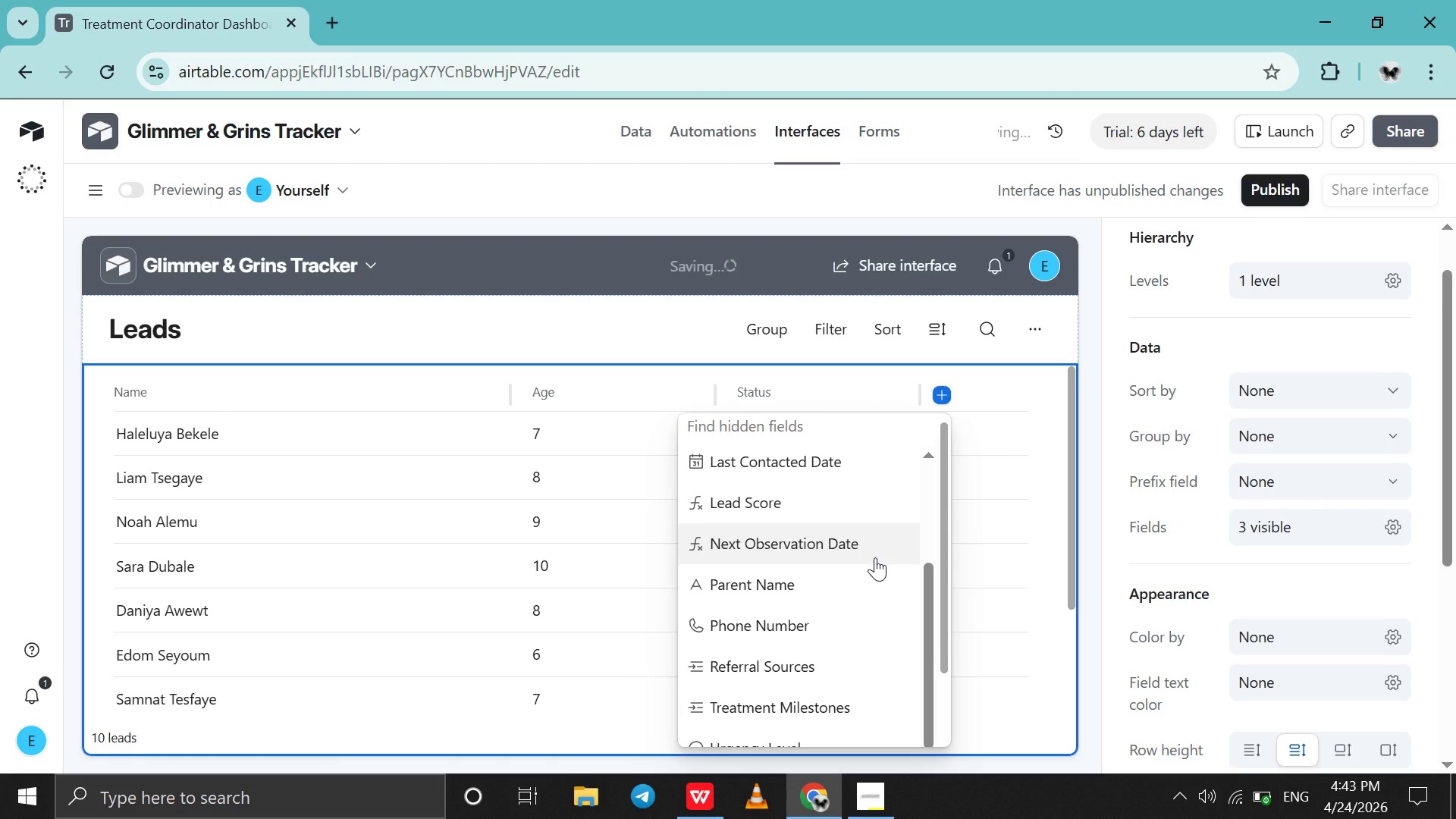 
scroll: coordinate [875, 557], scroll_direction: down, amount: 2.0
 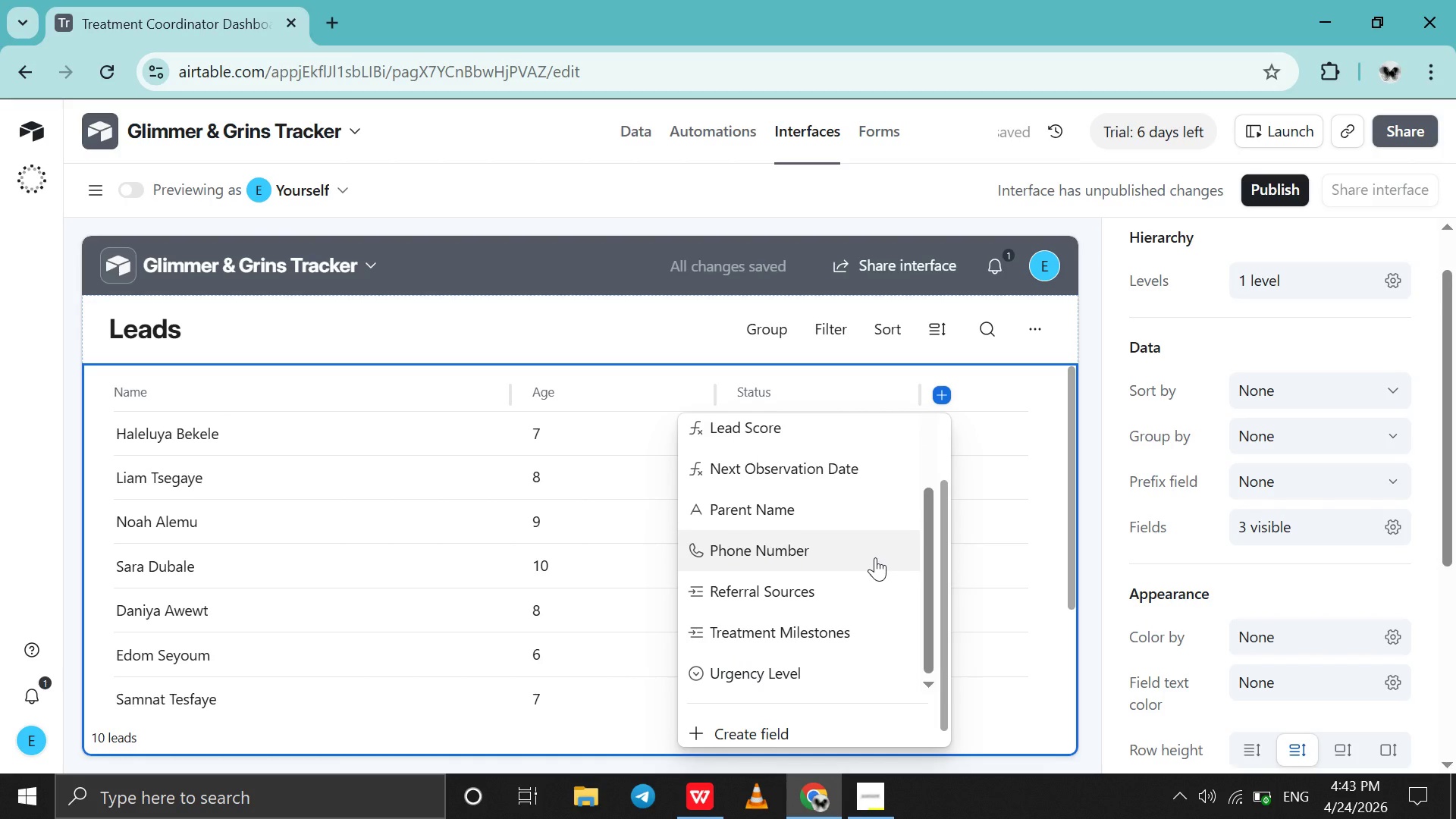 
scroll: coordinate [875, 557], scroll_direction: up, amount: 3.0
 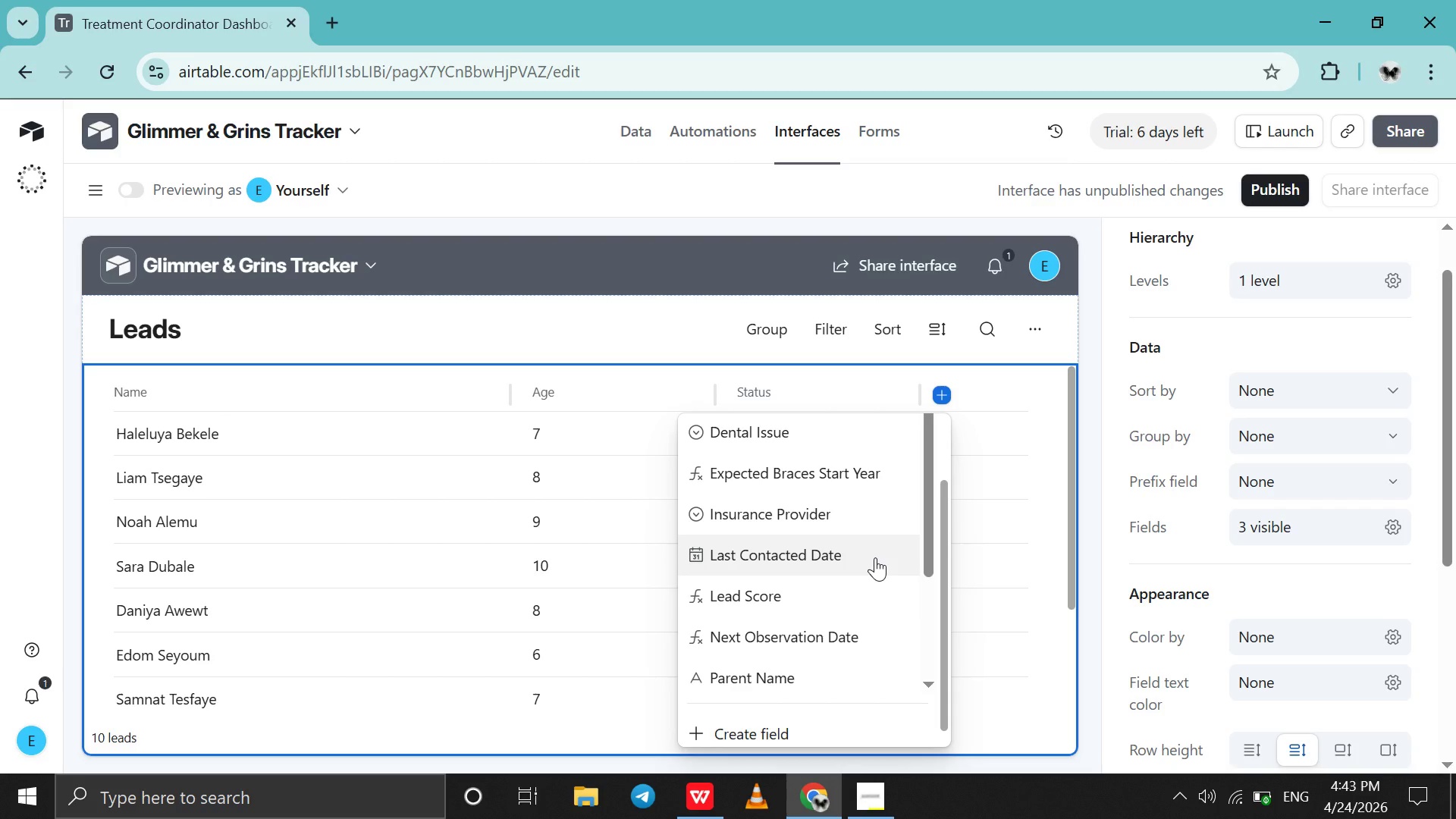 
left_click([875, 557])
 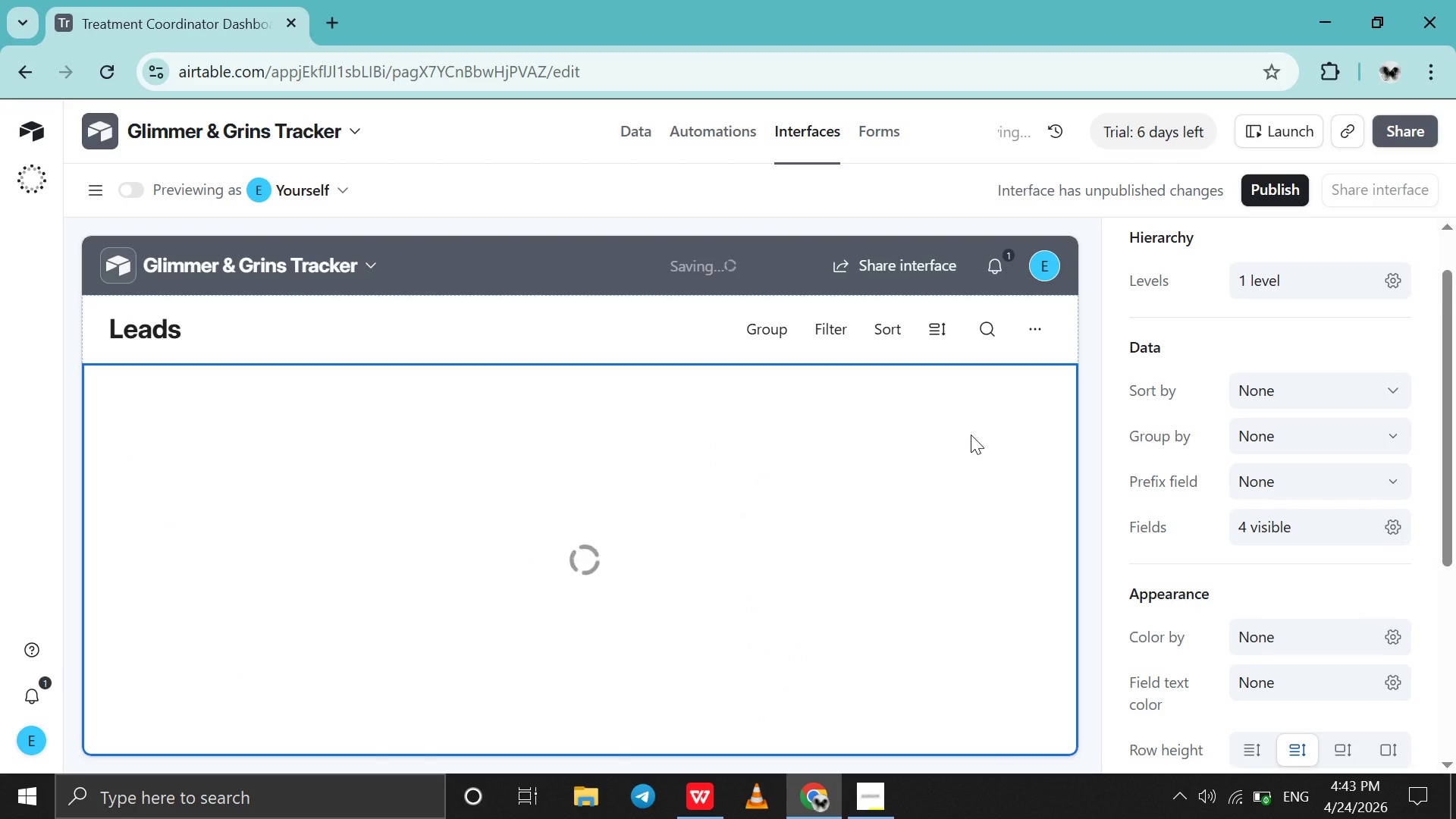 
scroll: coordinate [875, 557], scroll_direction: up, amount: 5.0
 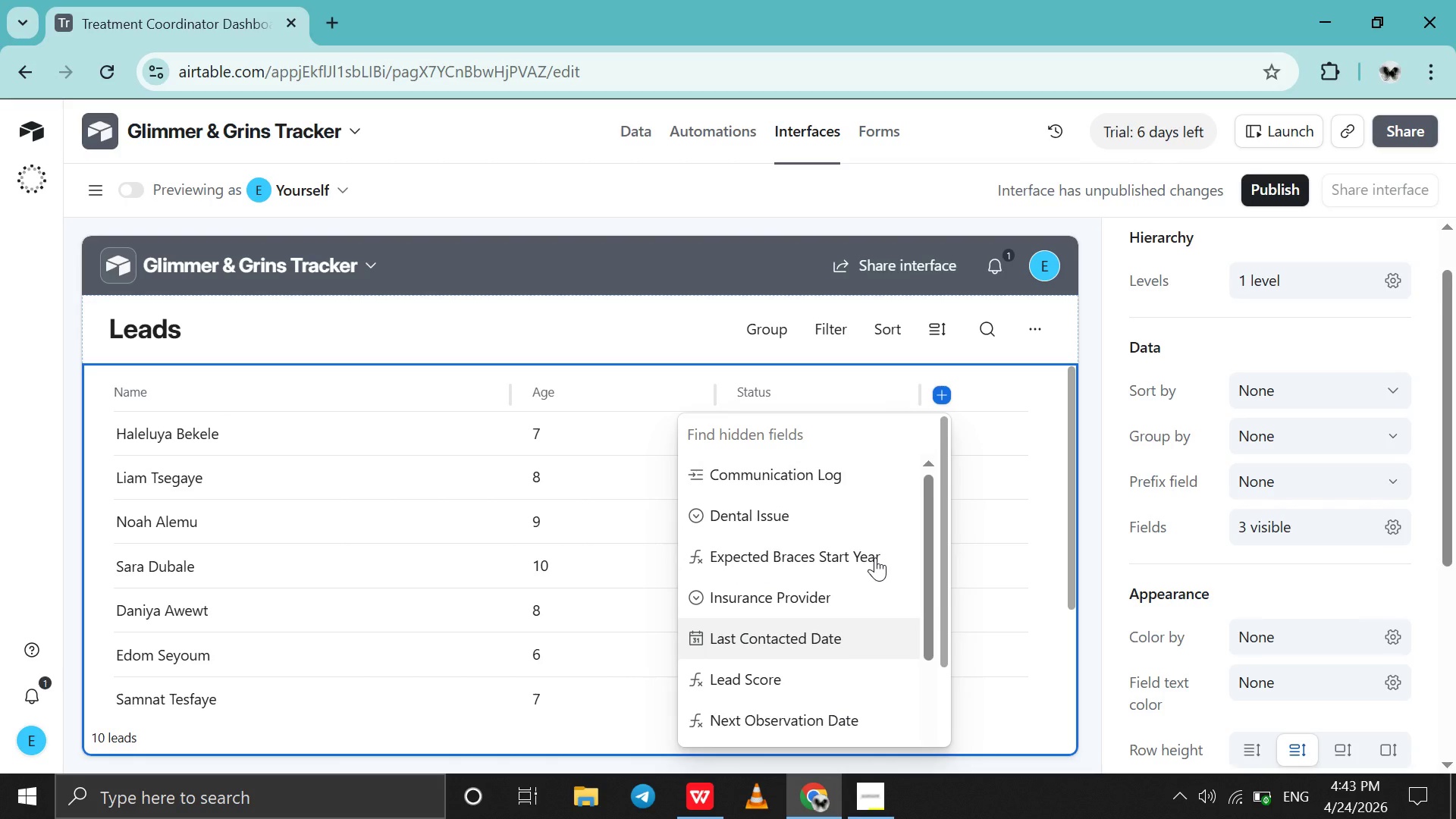 
scroll: coordinate [1455, 522], scroll_direction: down, amount: 9.0
 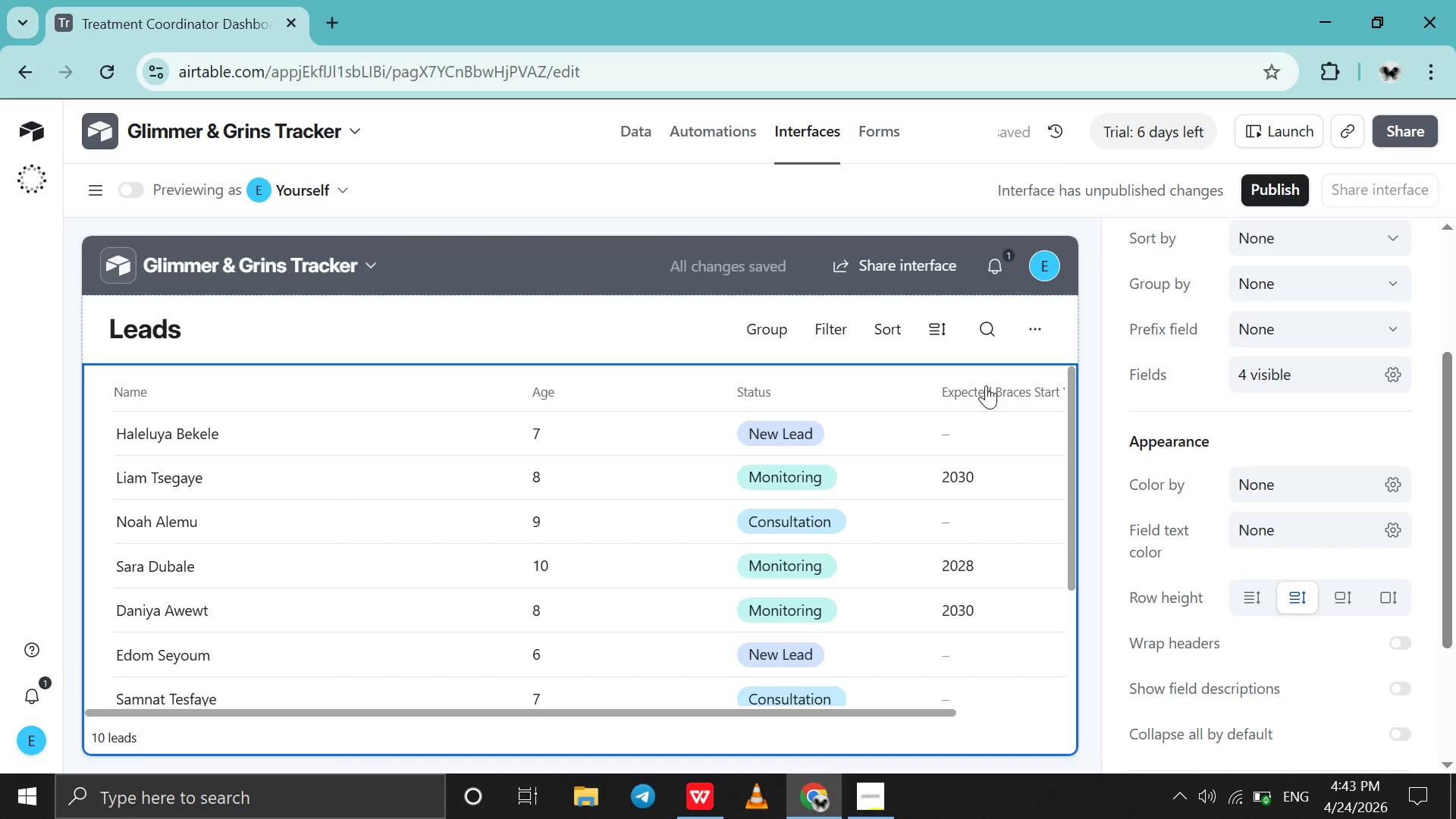 
left_click([990, 397])
 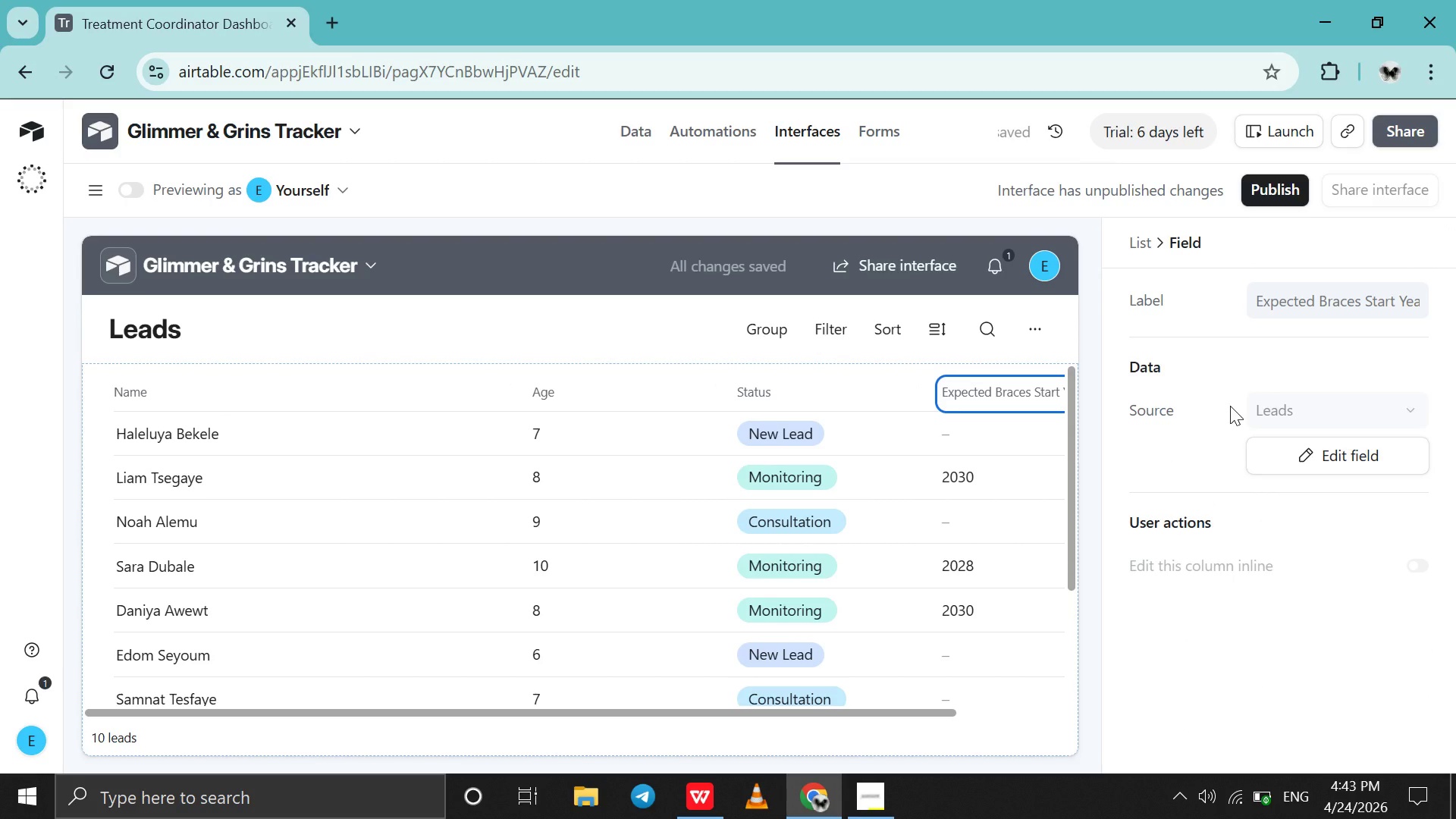 
left_click([1268, 455])
 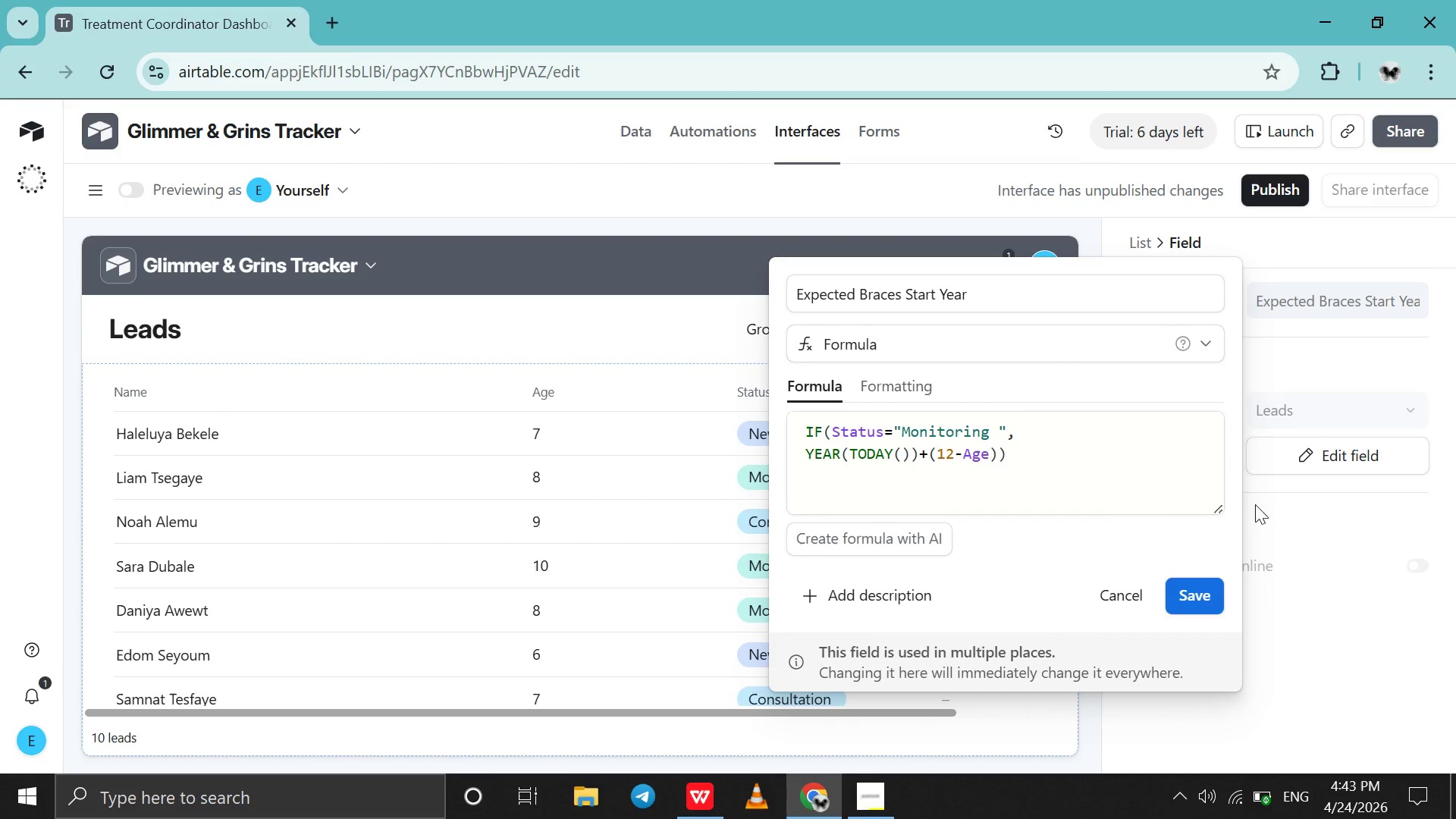 
left_click([1132, 596])
 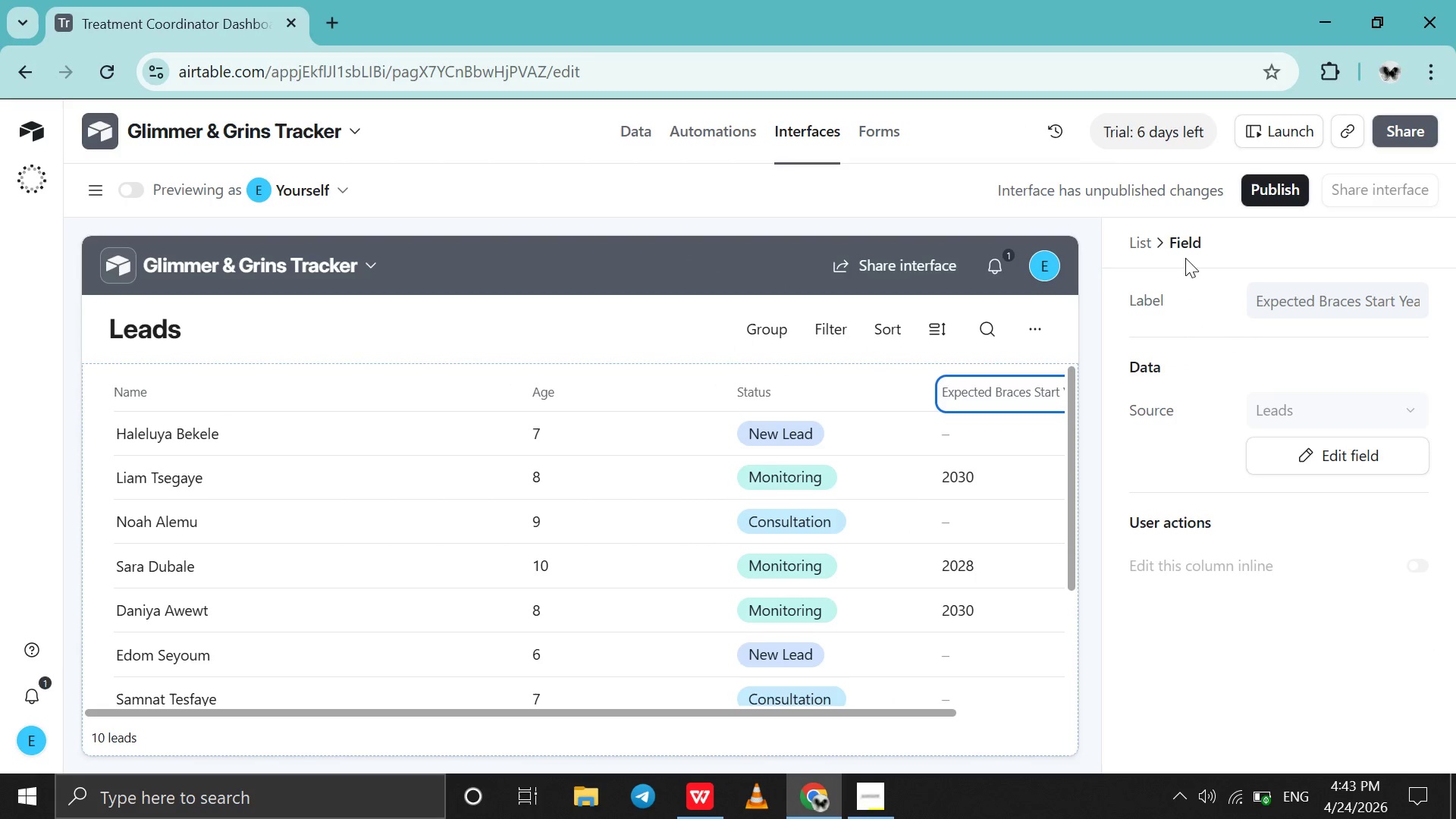 
left_click([1156, 252])
 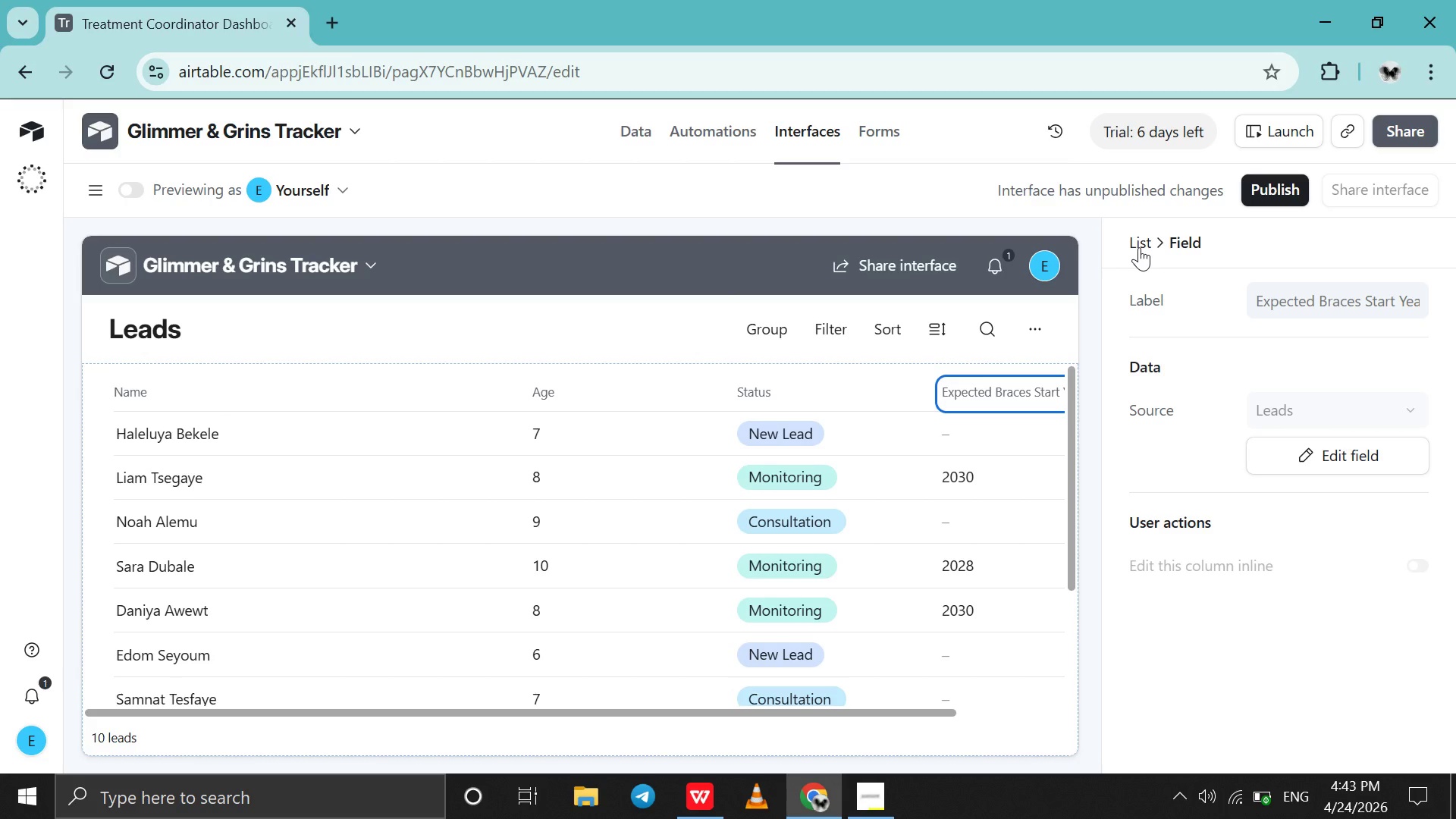 
left_click([1139, 247])
 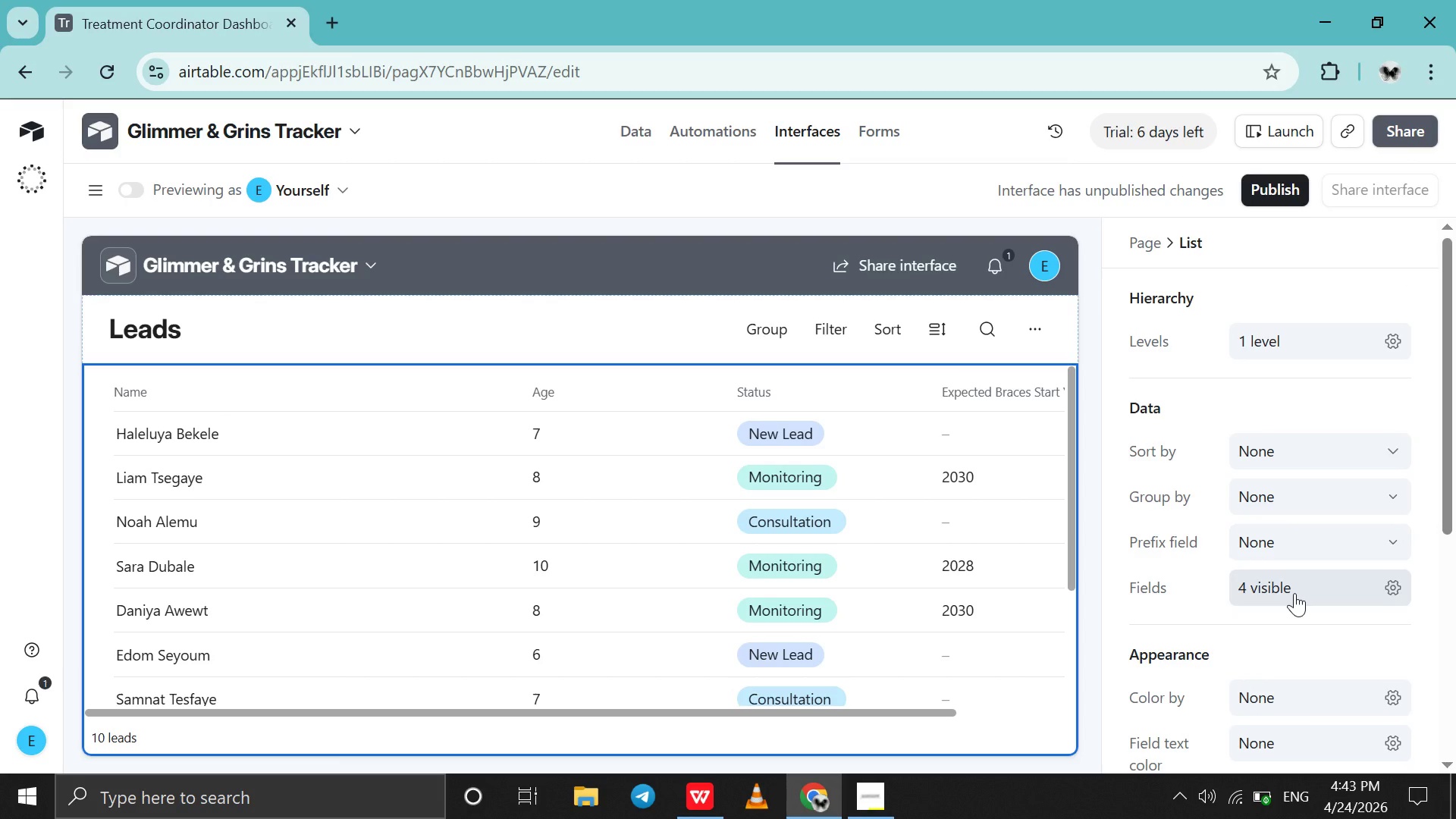 
left_click([1294, 595])
 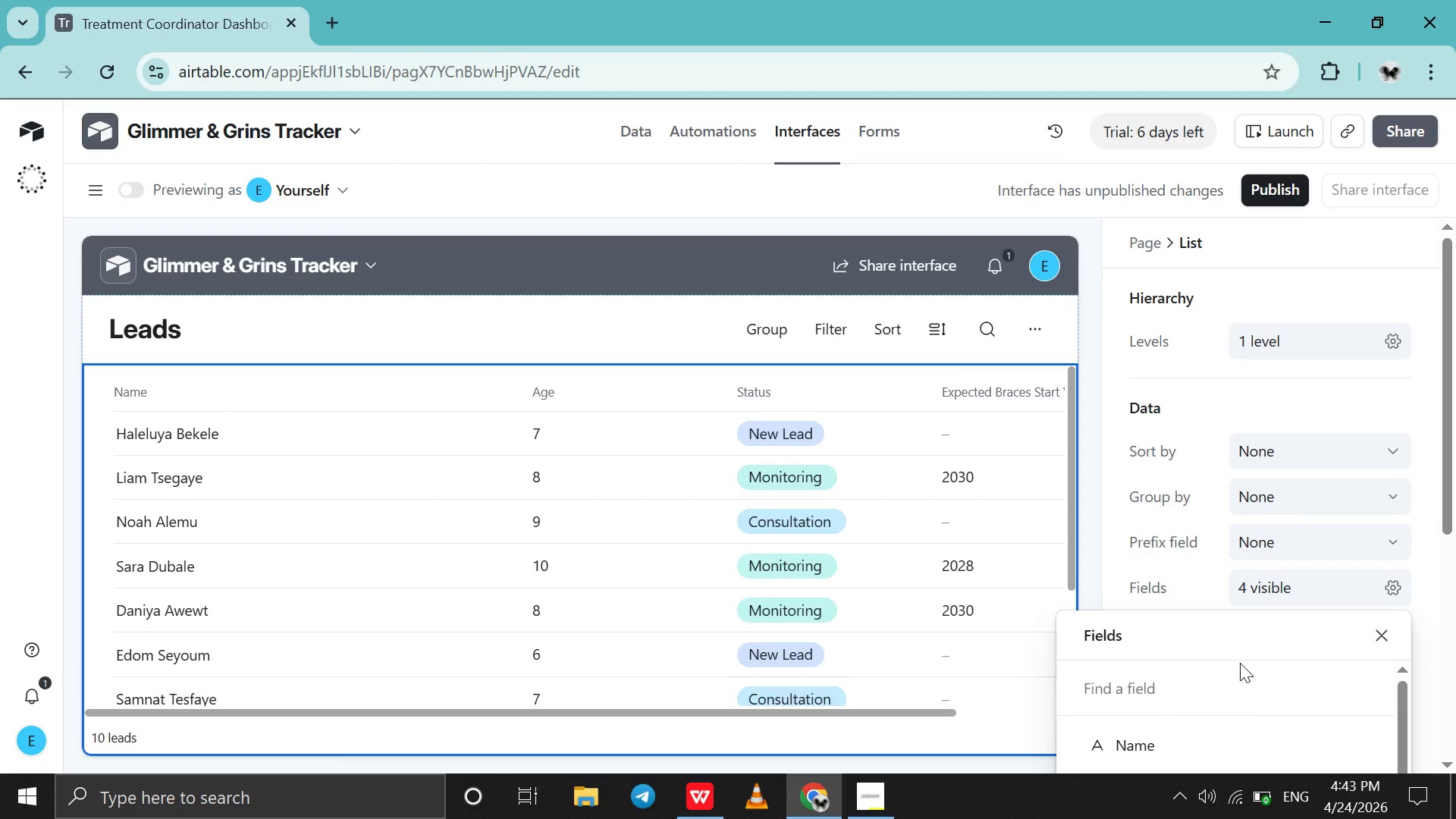 
scroll: coordinate [1228, 679], scroll_direction: down, amount: 3.0
 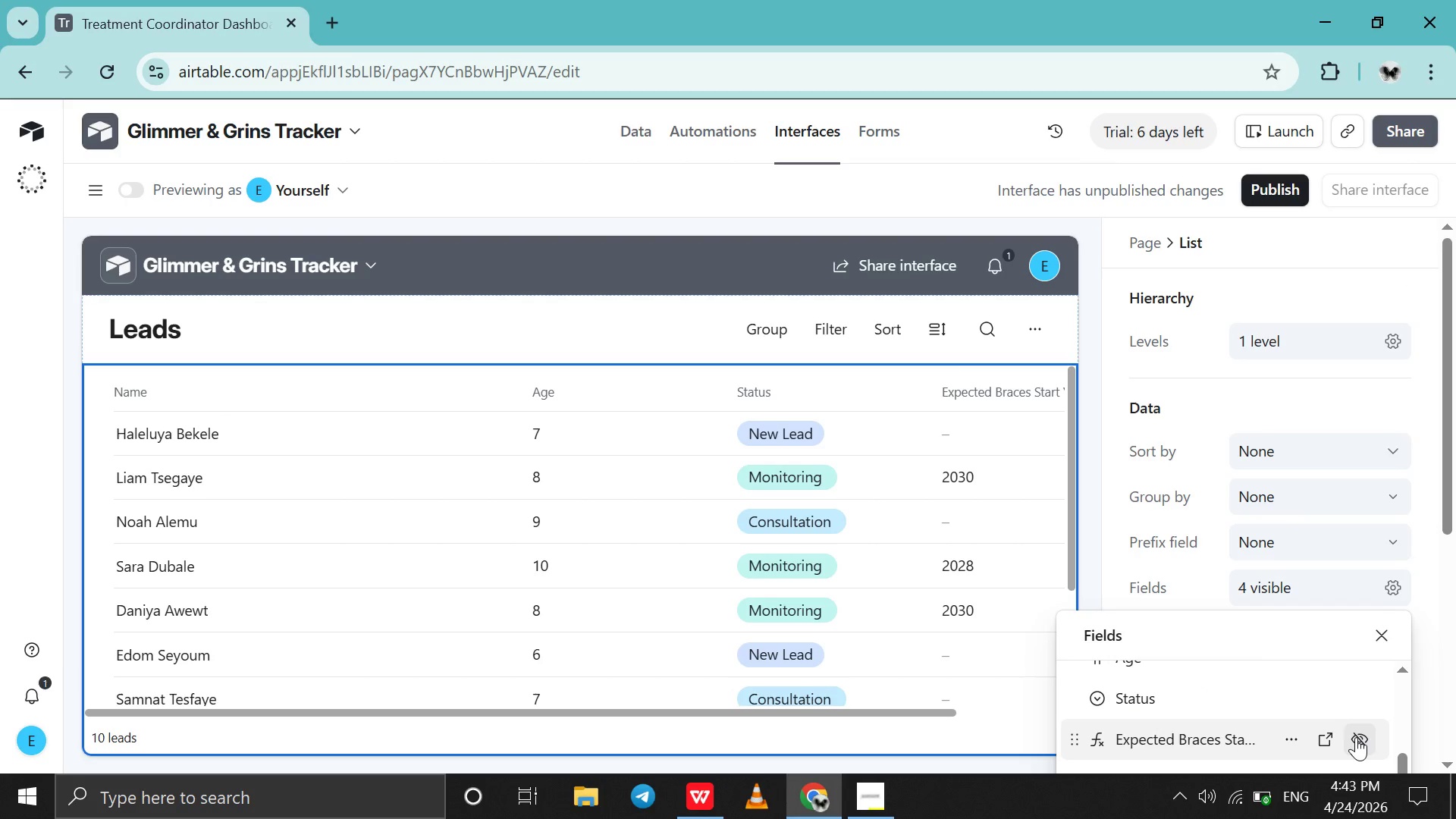 
left_click([1357, 737])
 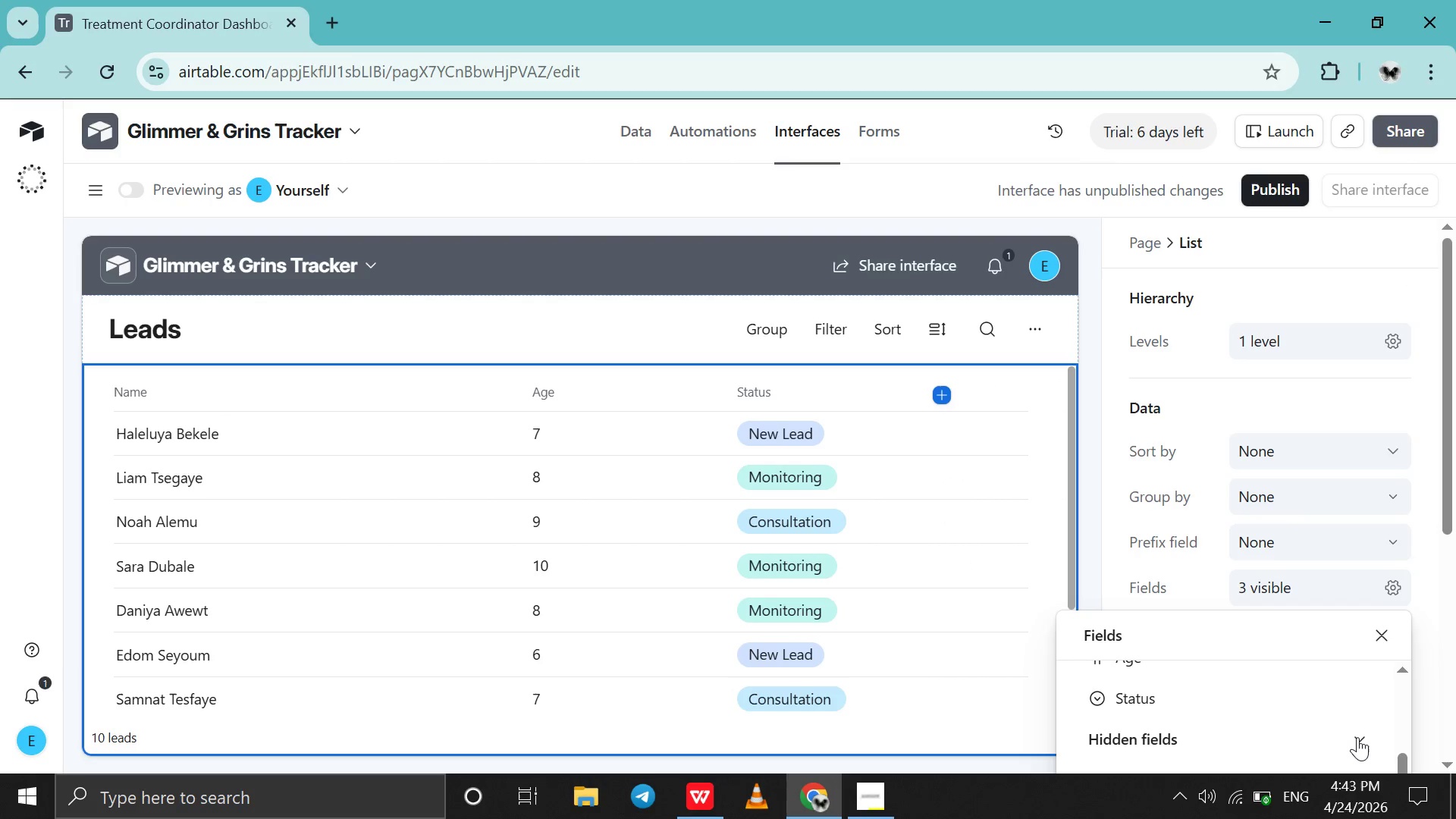 
scroll: coordinate [1357, 737], scroll_direction: down, amount: 9.0
 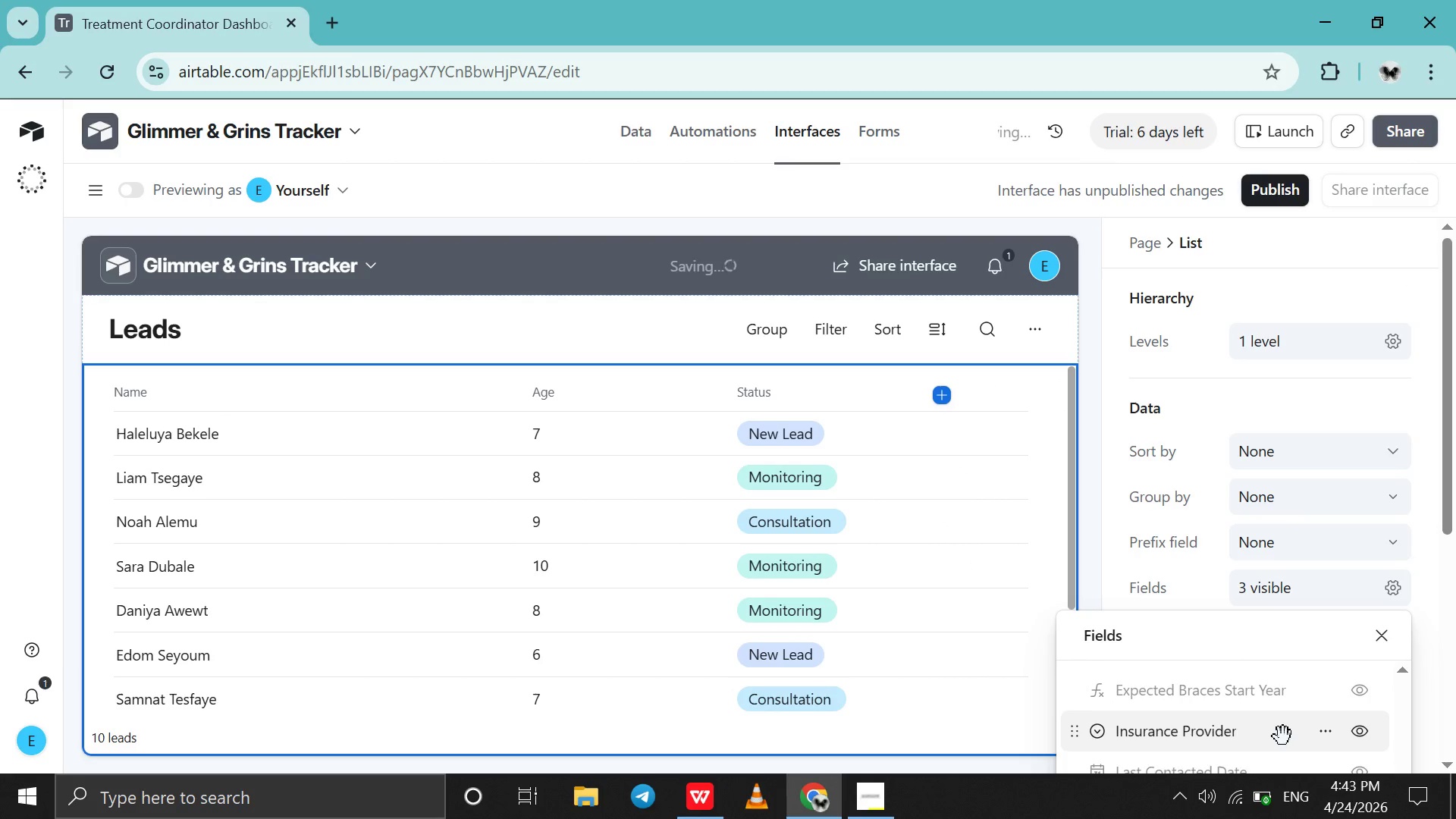 
scroll: coordinate [1283, 736], scroll_direction: up, amount: 2.0
 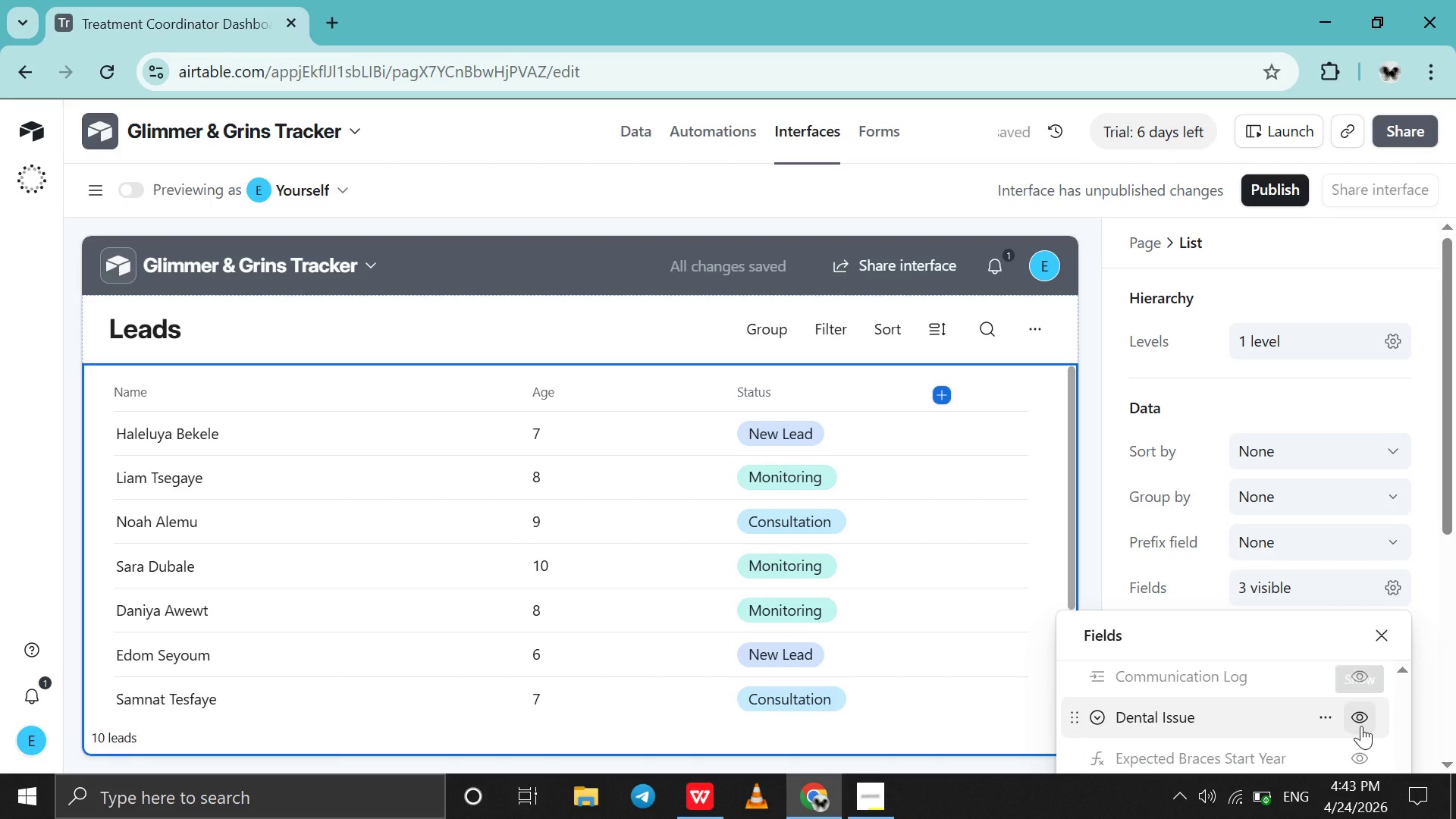 
left_click([1361, 726])
 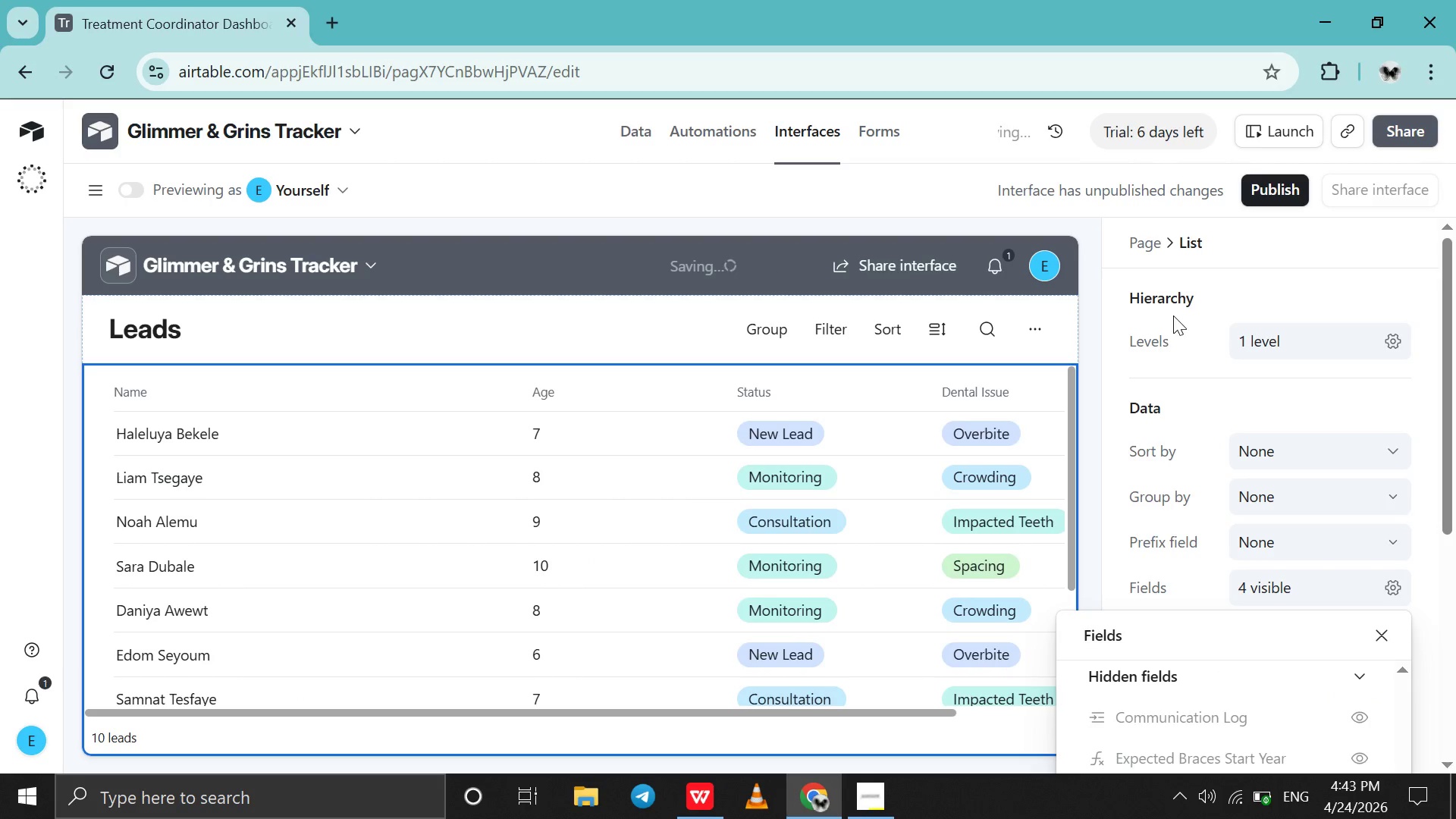 
left_click([1268, 251])
 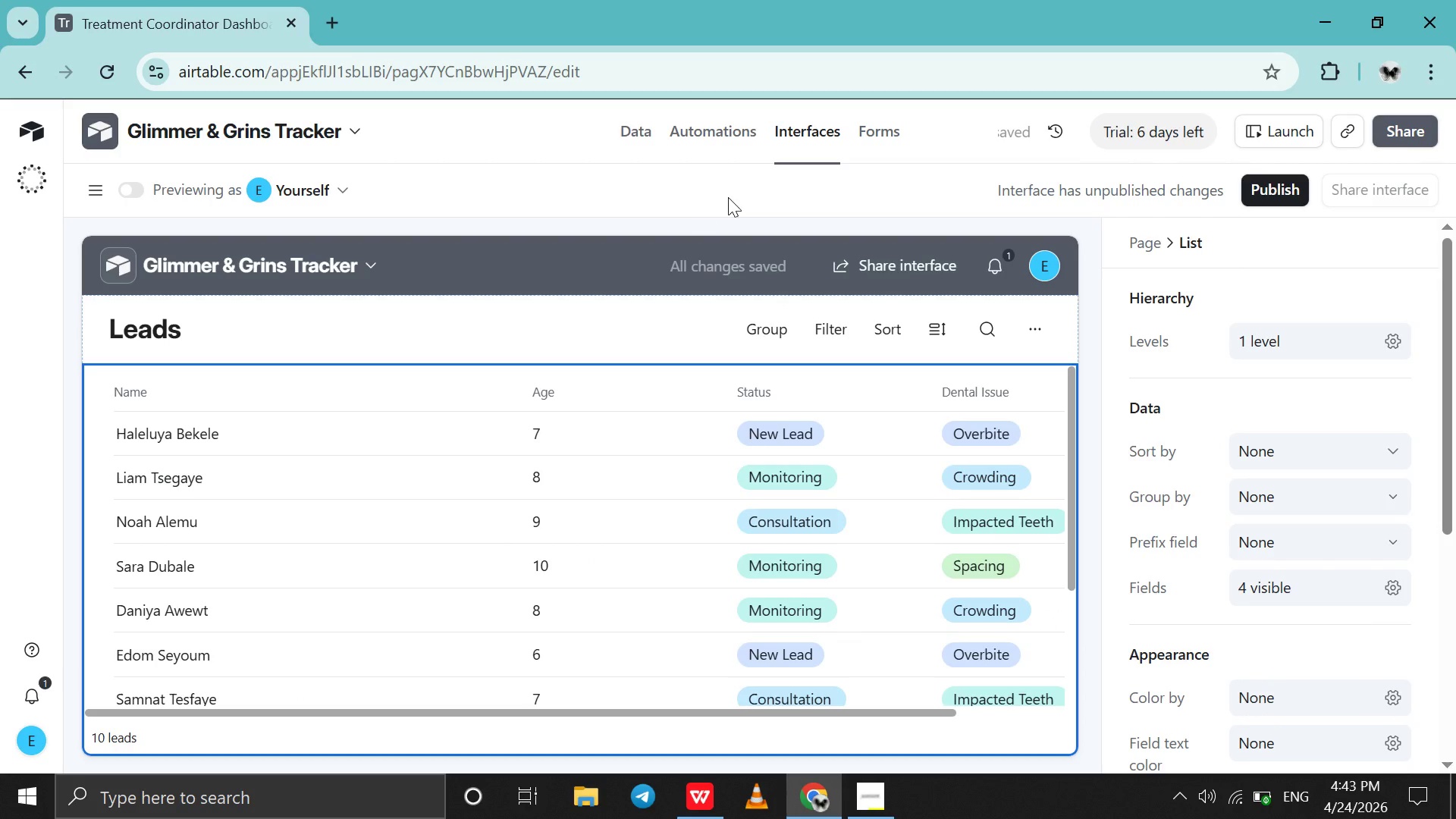 
left_click([736, 196])
 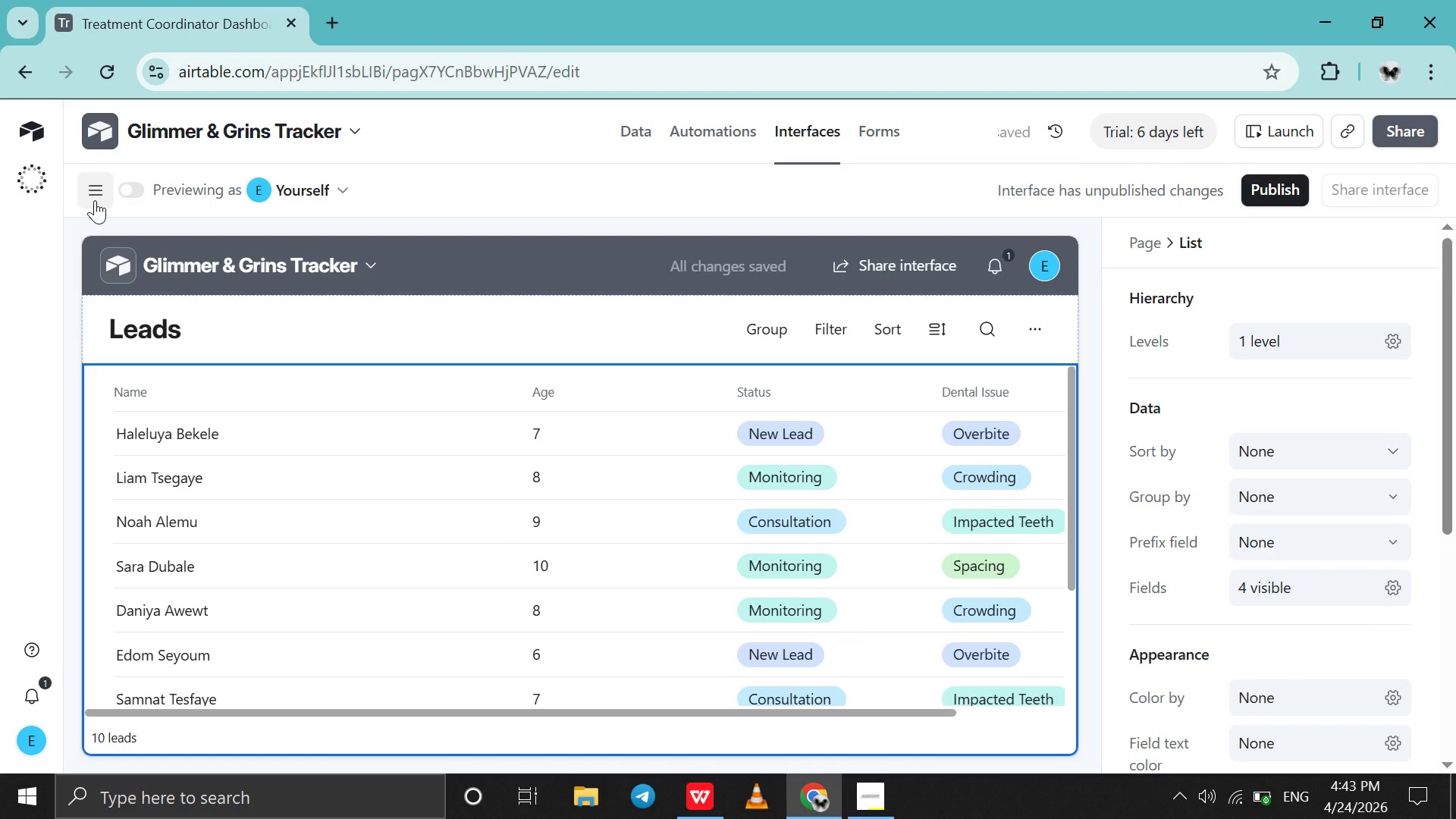 
left_click([95, 200])
 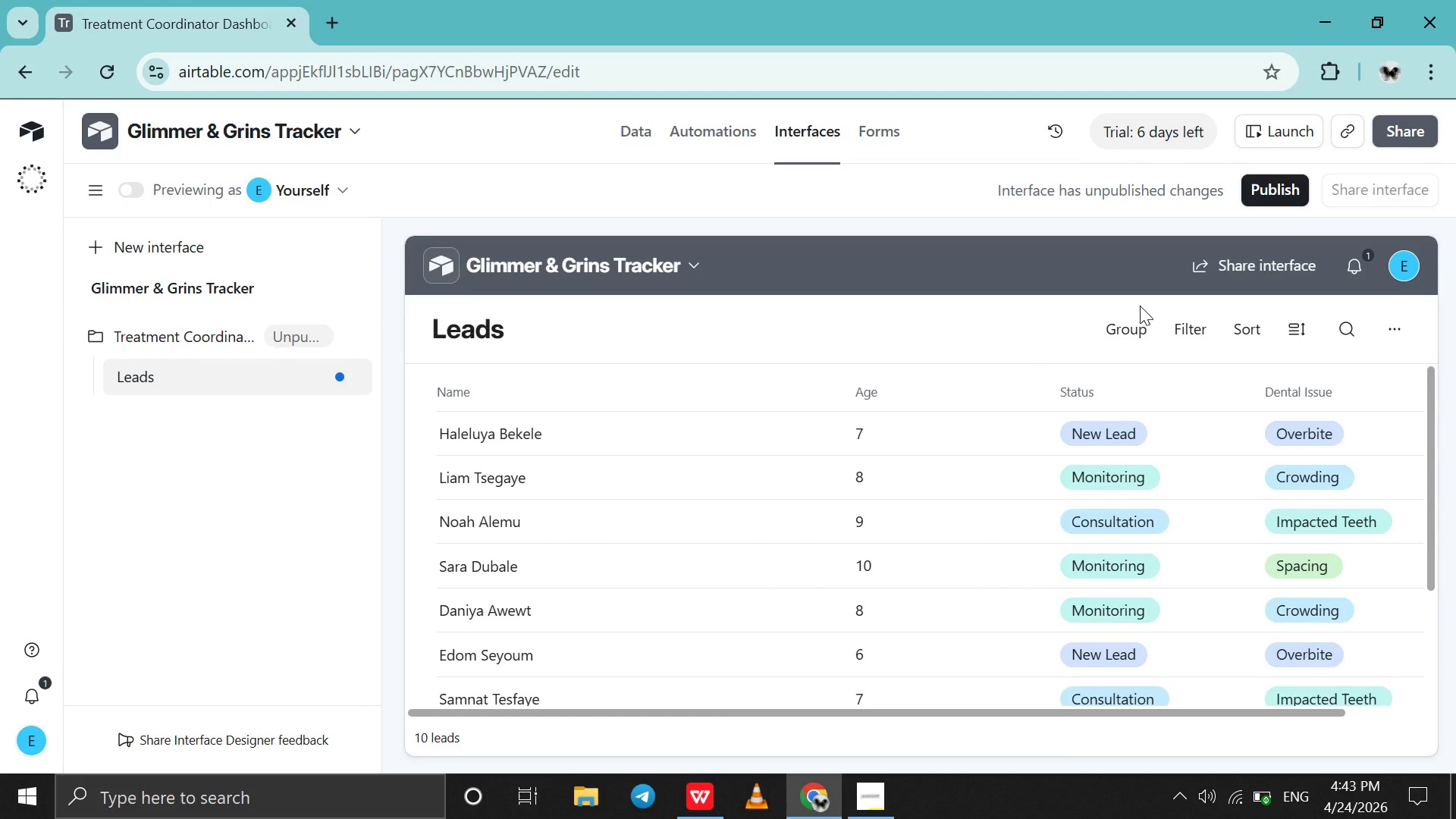 
left_click([1139, 325])
 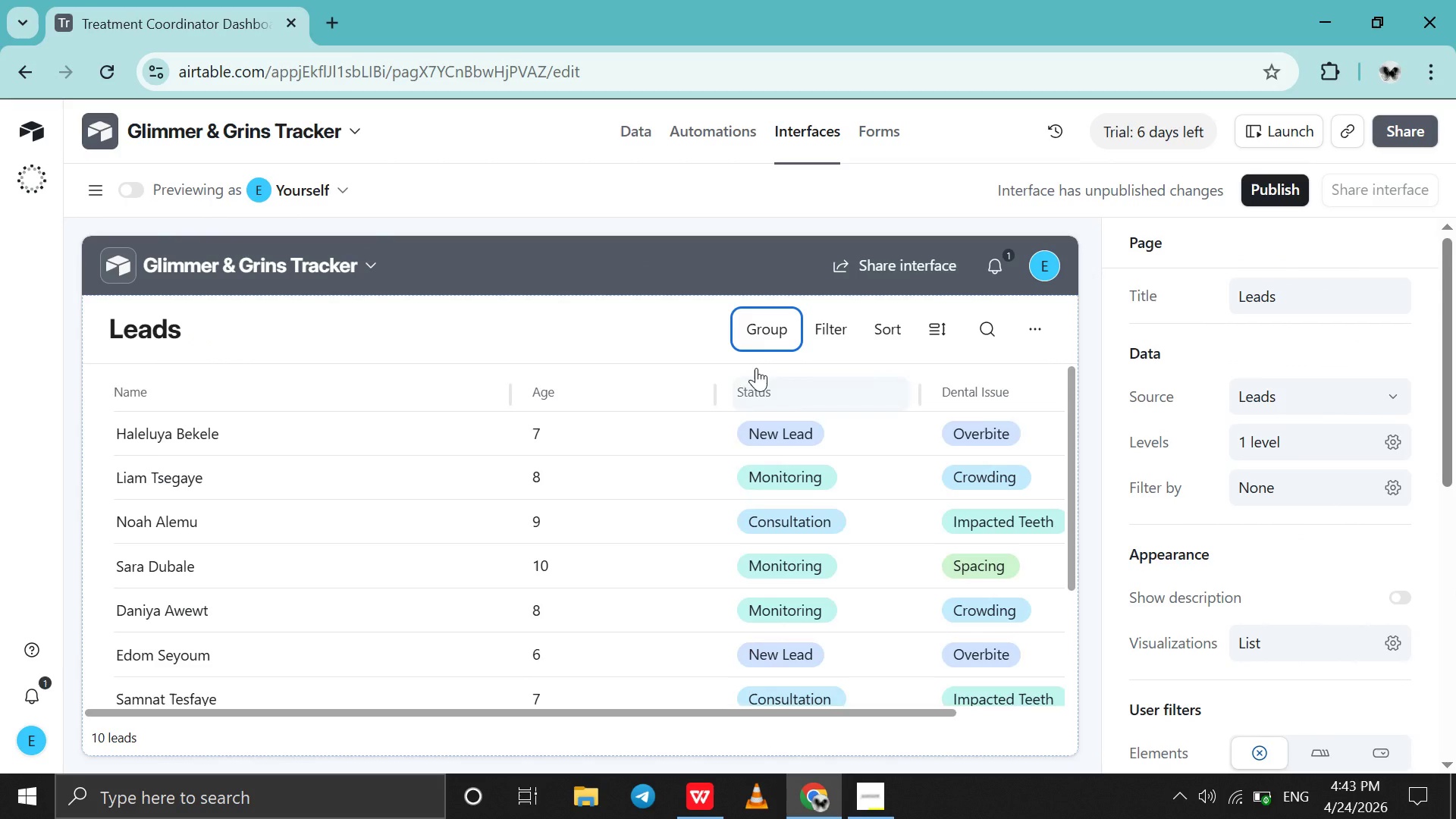 
left_click([764, 340])
 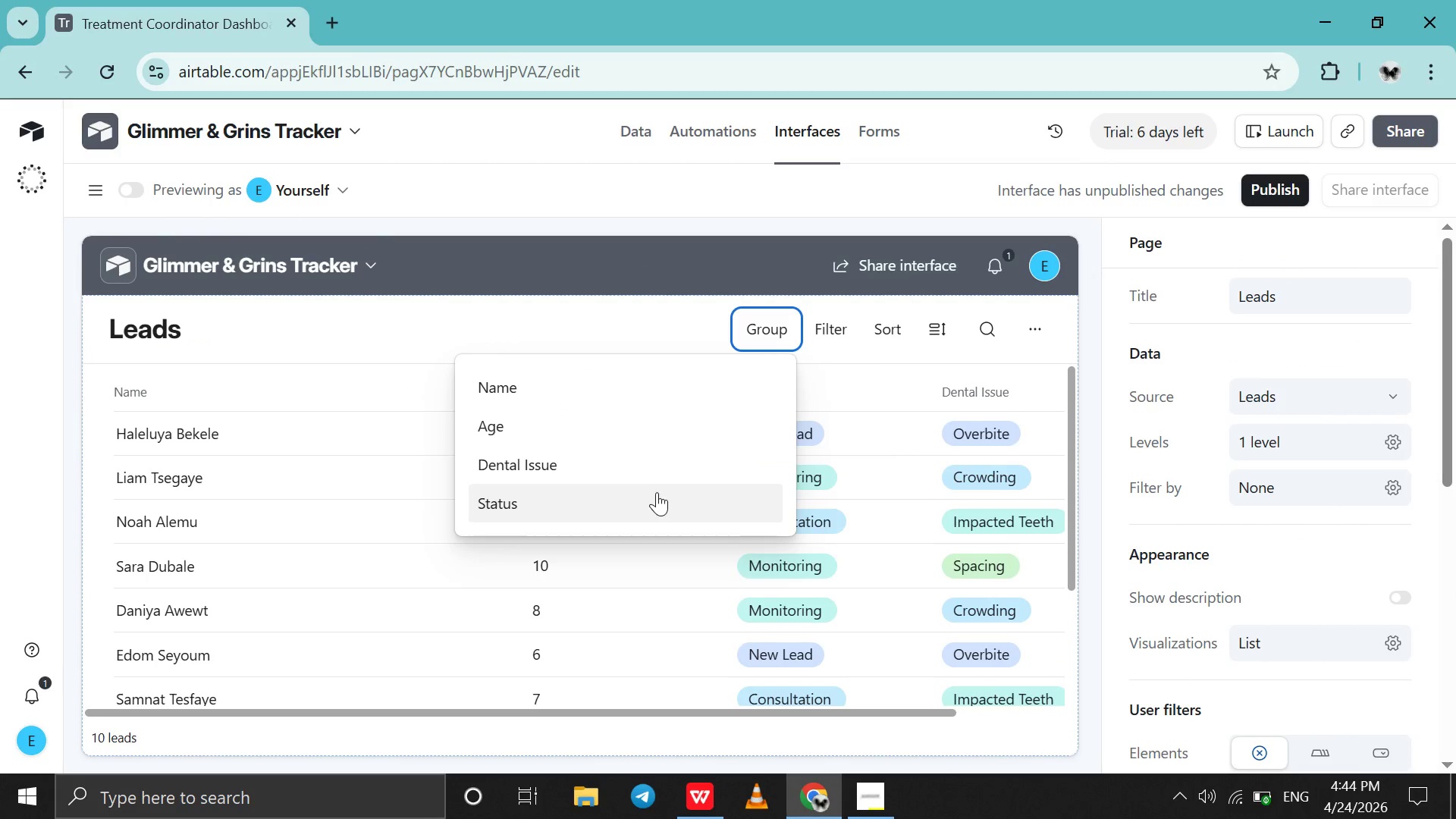 
left_click([657, 492])
 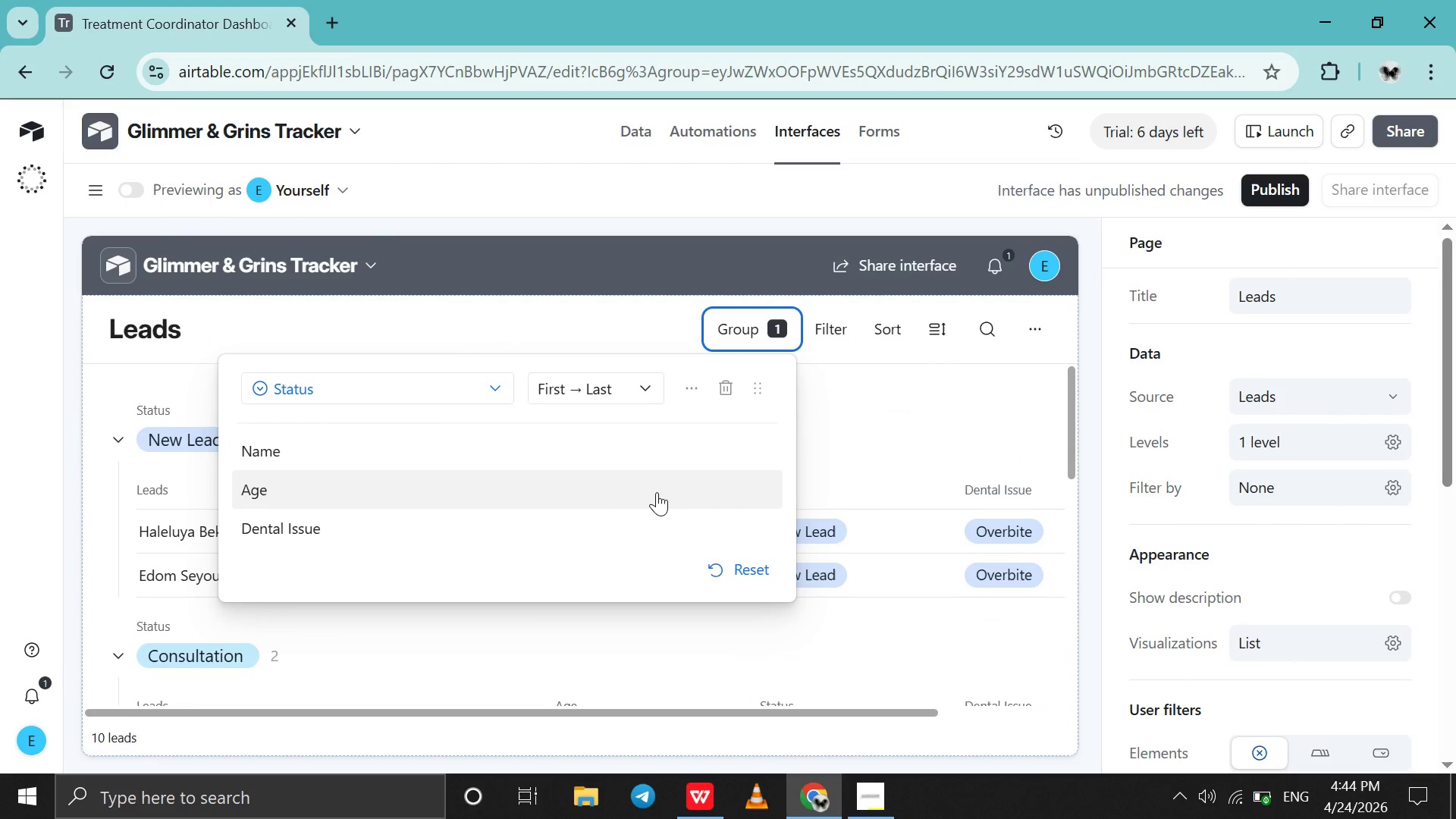 
wait(6.08)
 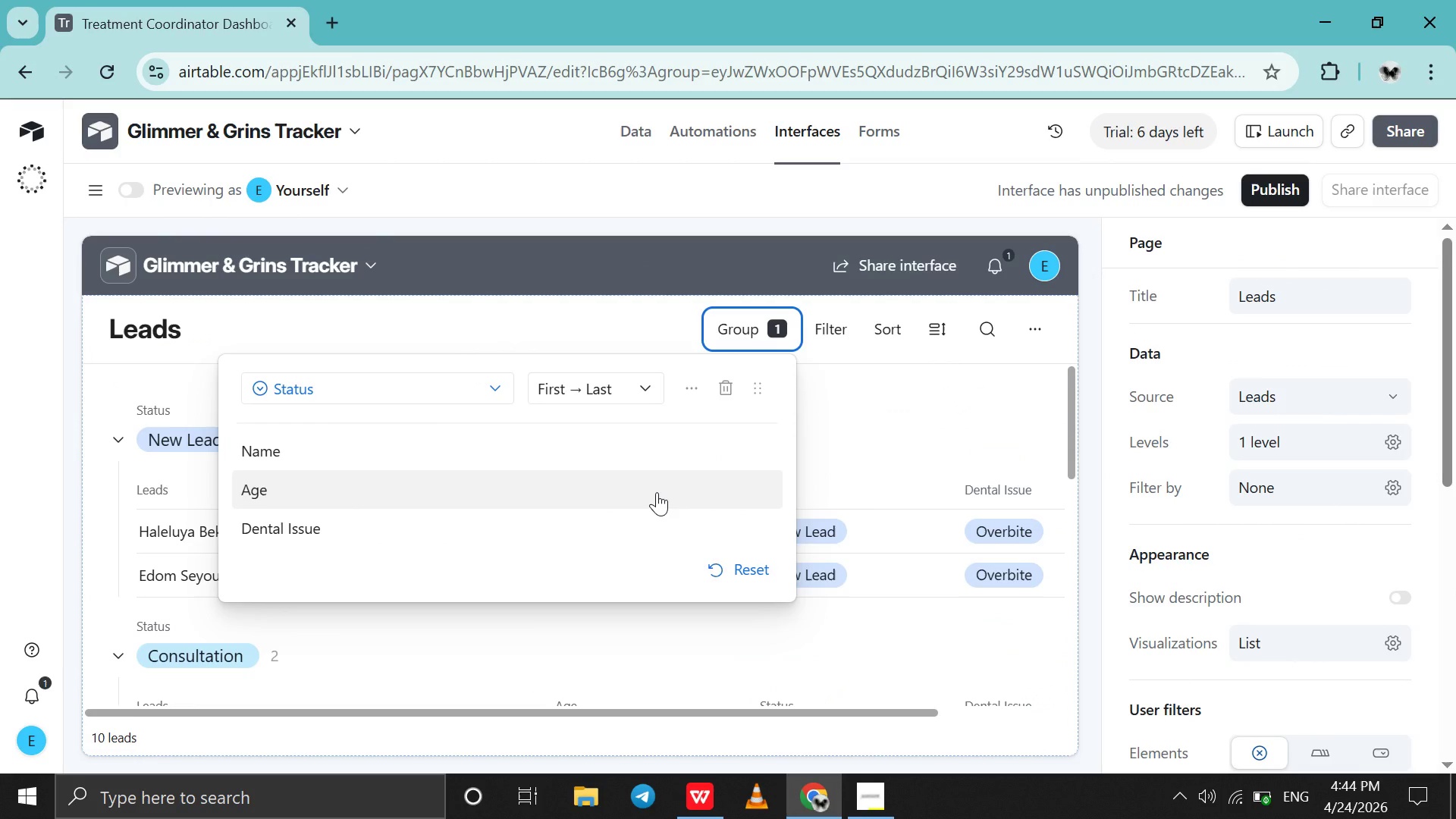 
left_click([853, 430])
 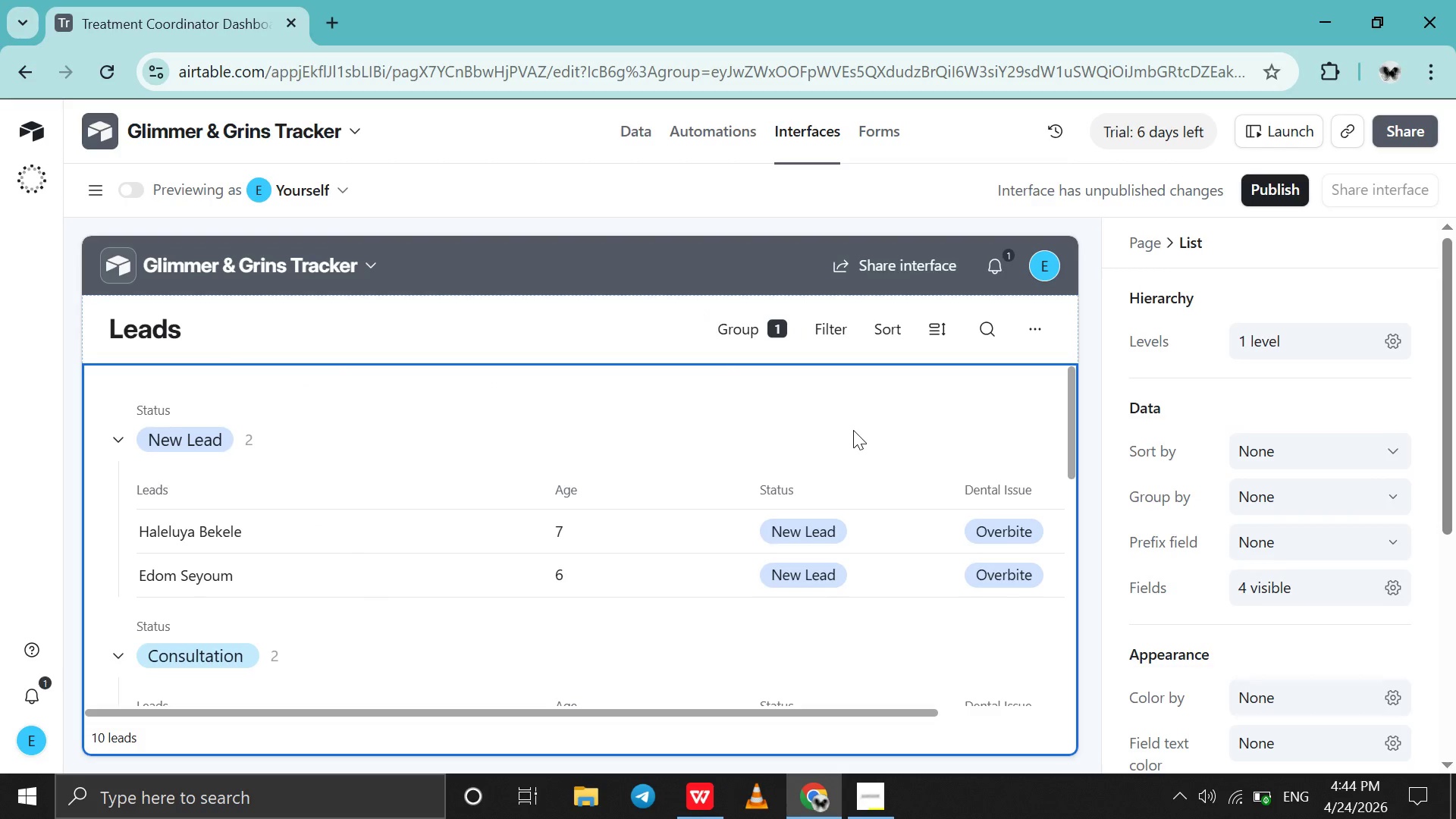 
scroll: coordinate [853, 430], scroll_direction: down, amount: 11.0
 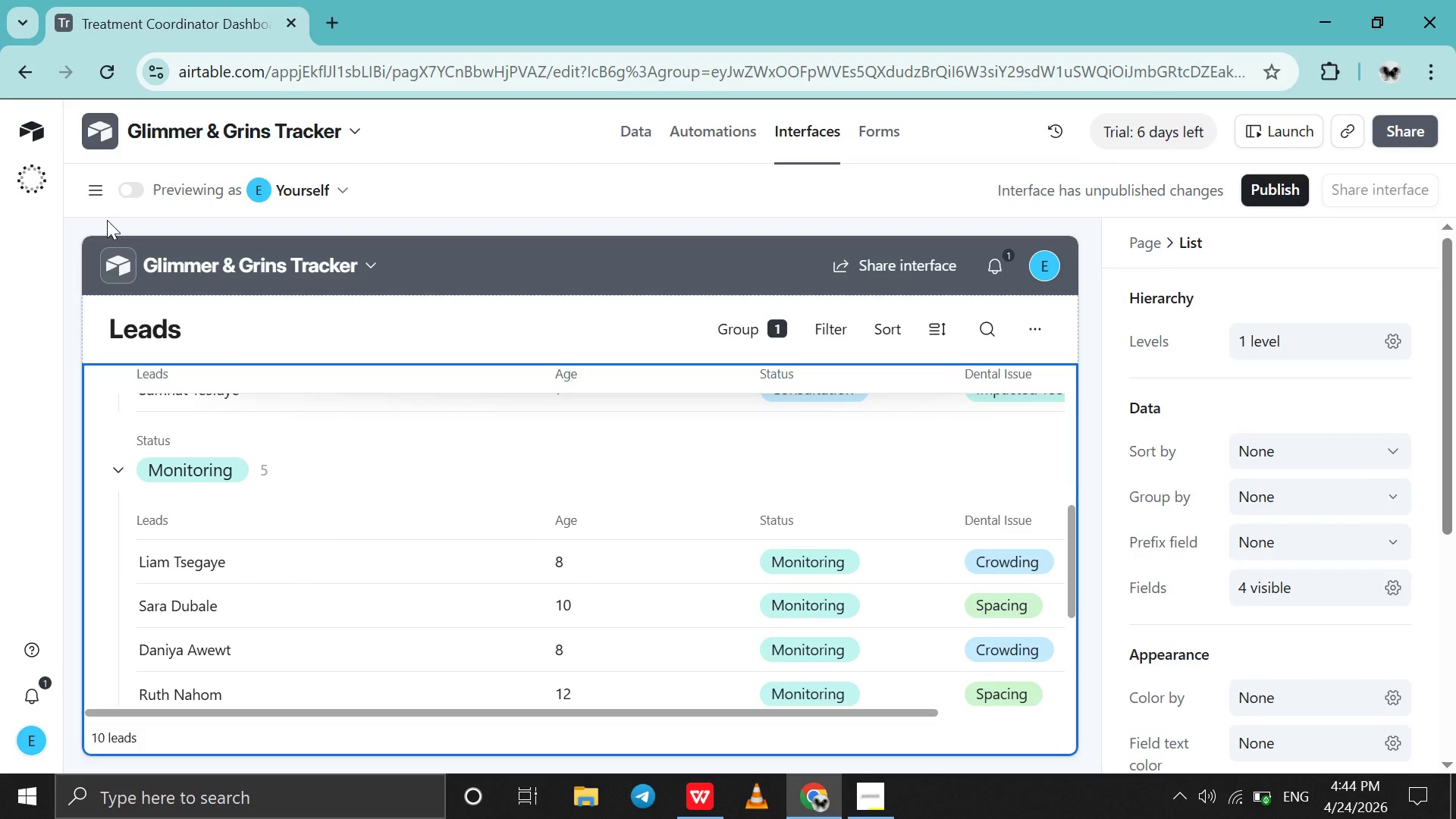 
left_click([95, 202])
 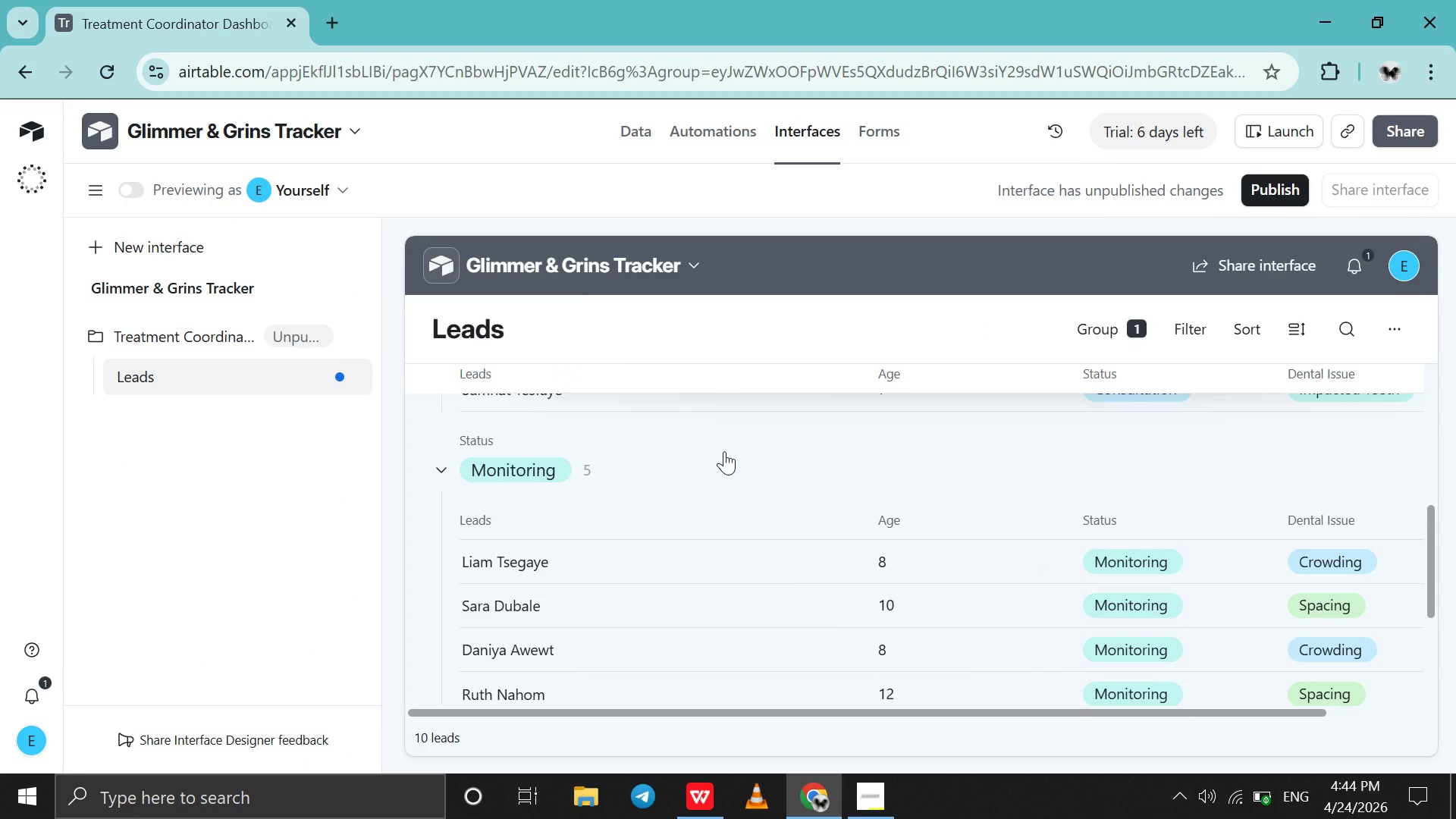 
scroll: coordinate [940, 416], scroll_direction: up, amount: 51.0
 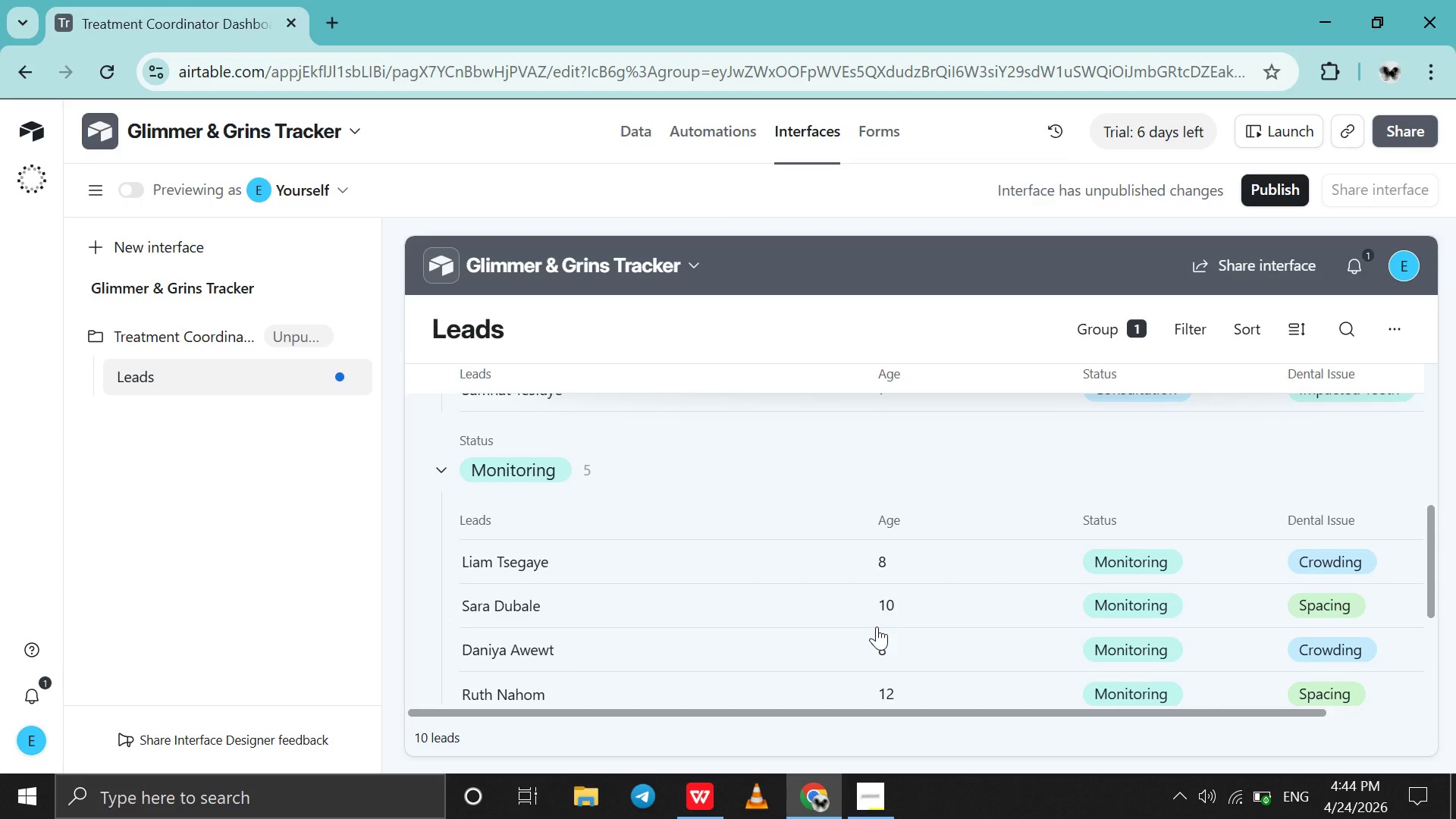 
scroll: coordinate [877, 626], scroll_direction: down, amount: 14.0
 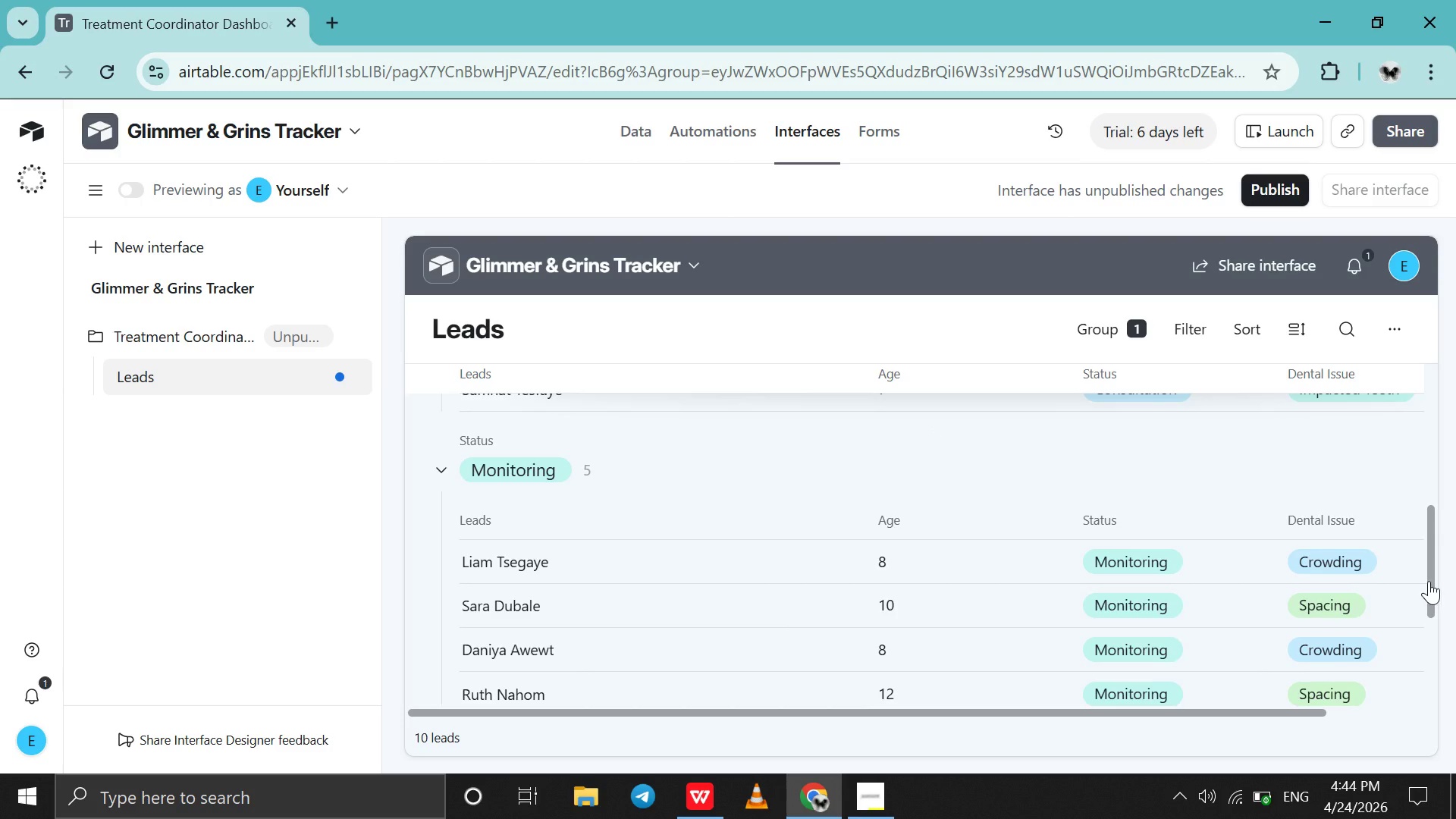 
left_click_drag(start_coordinate=[1429, 581], to_coordinate=[1425, 554])
 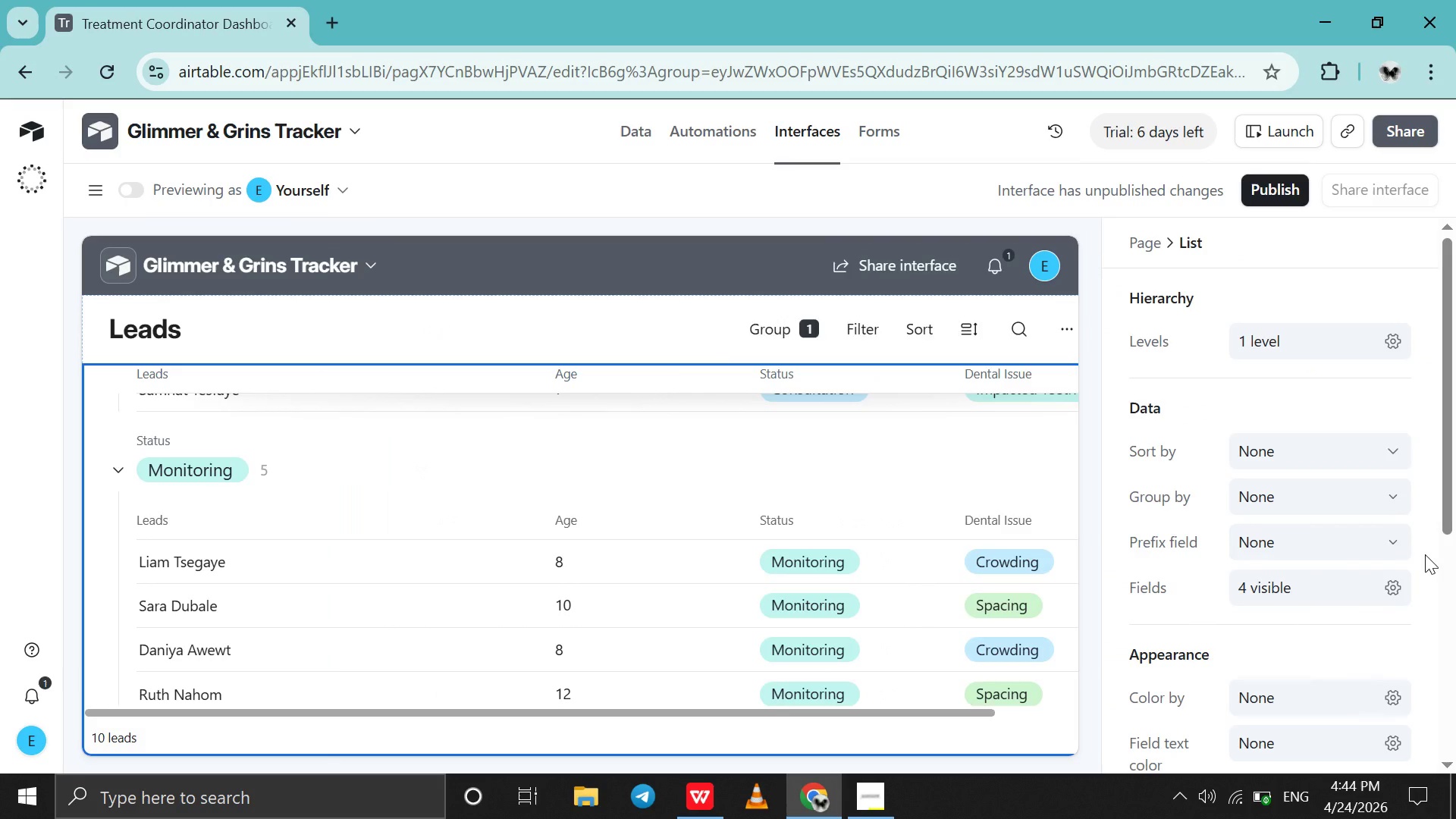 
left_click_drag(start_coordinate=[1425, 554], to_coordinate=[973, 212])
 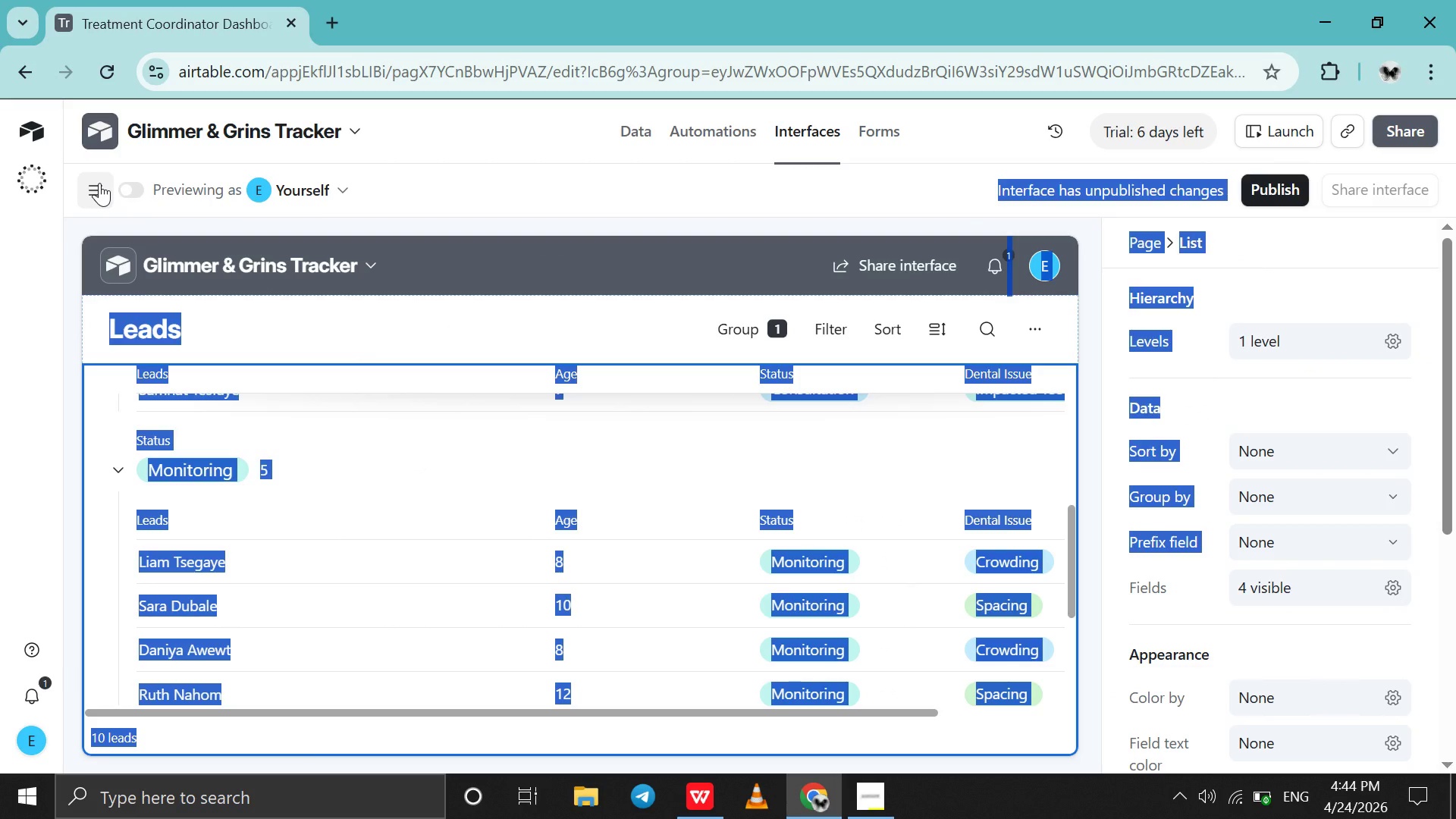 
left_click([99, 183])
 